 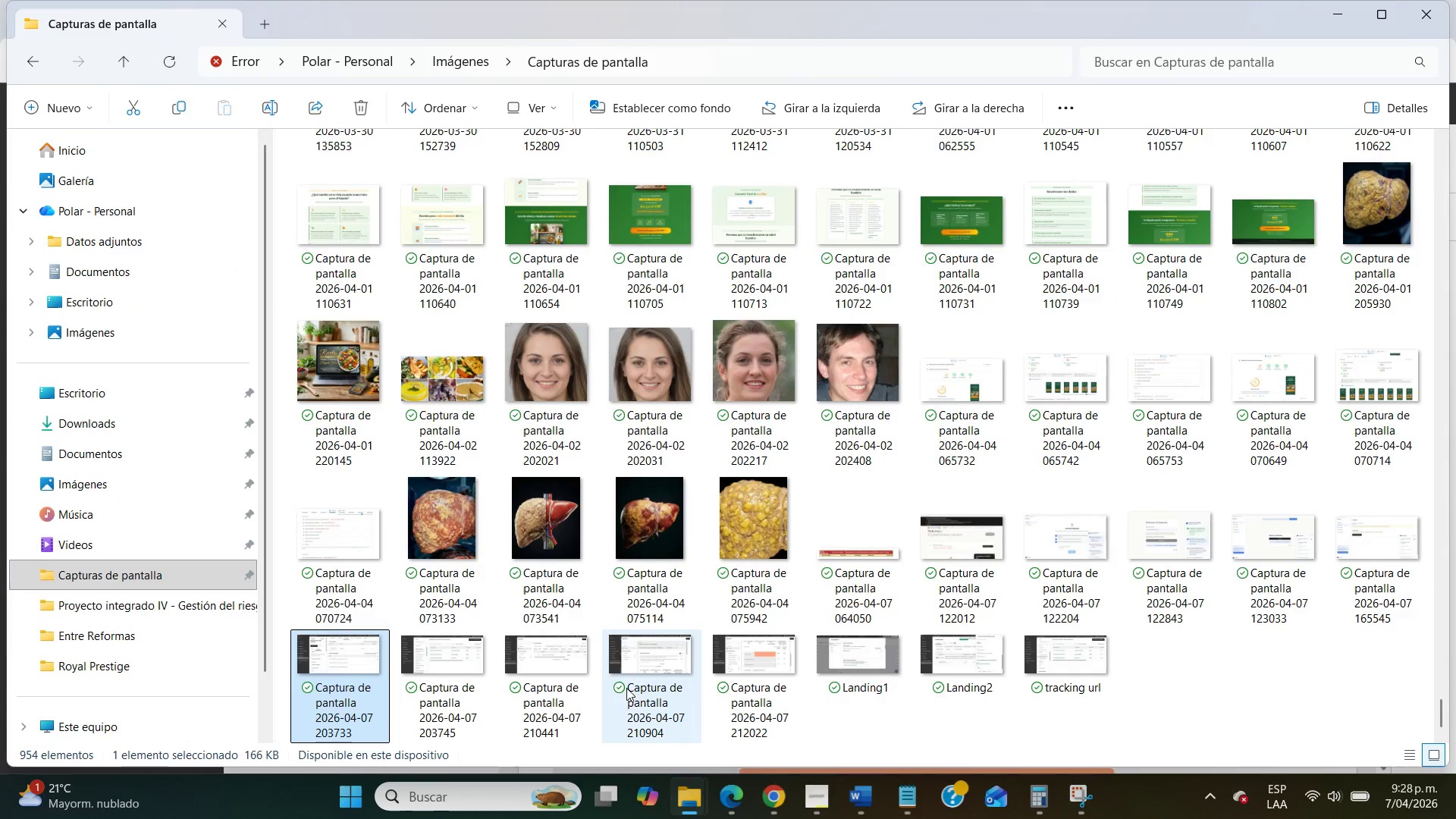 
double_click([475, 682])
 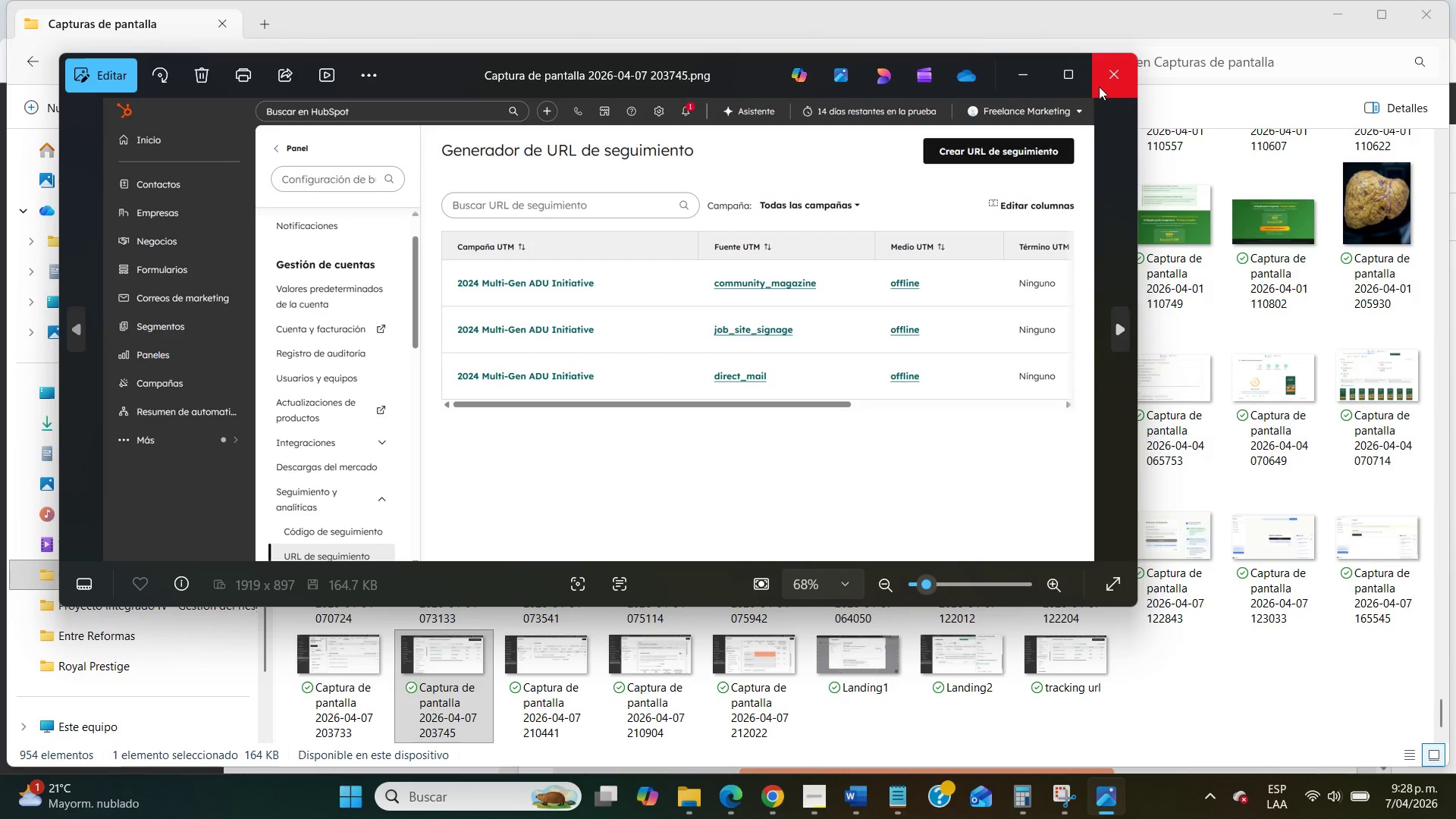 
wait(5.25)
 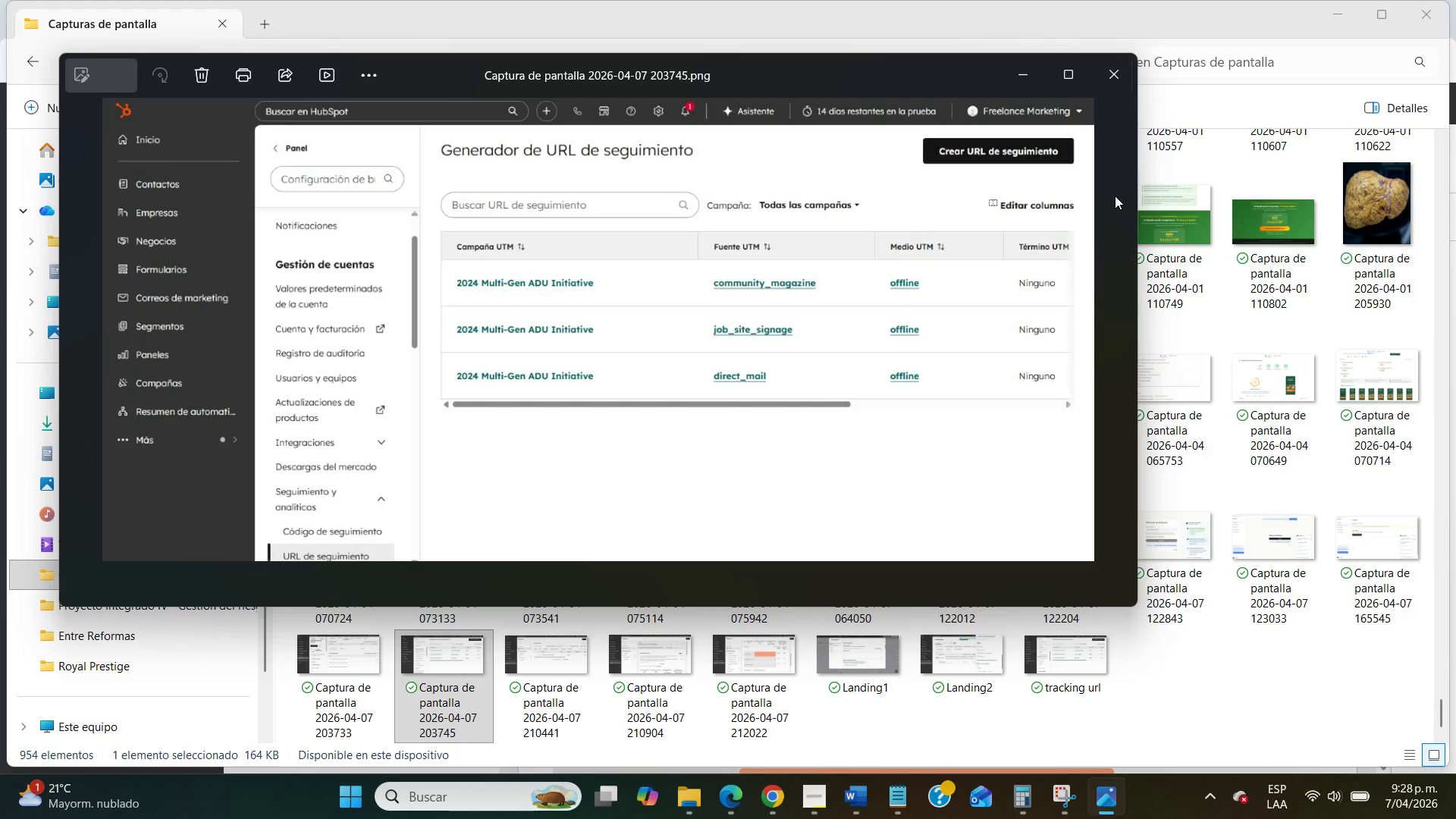 
left_click([1103, 86])
 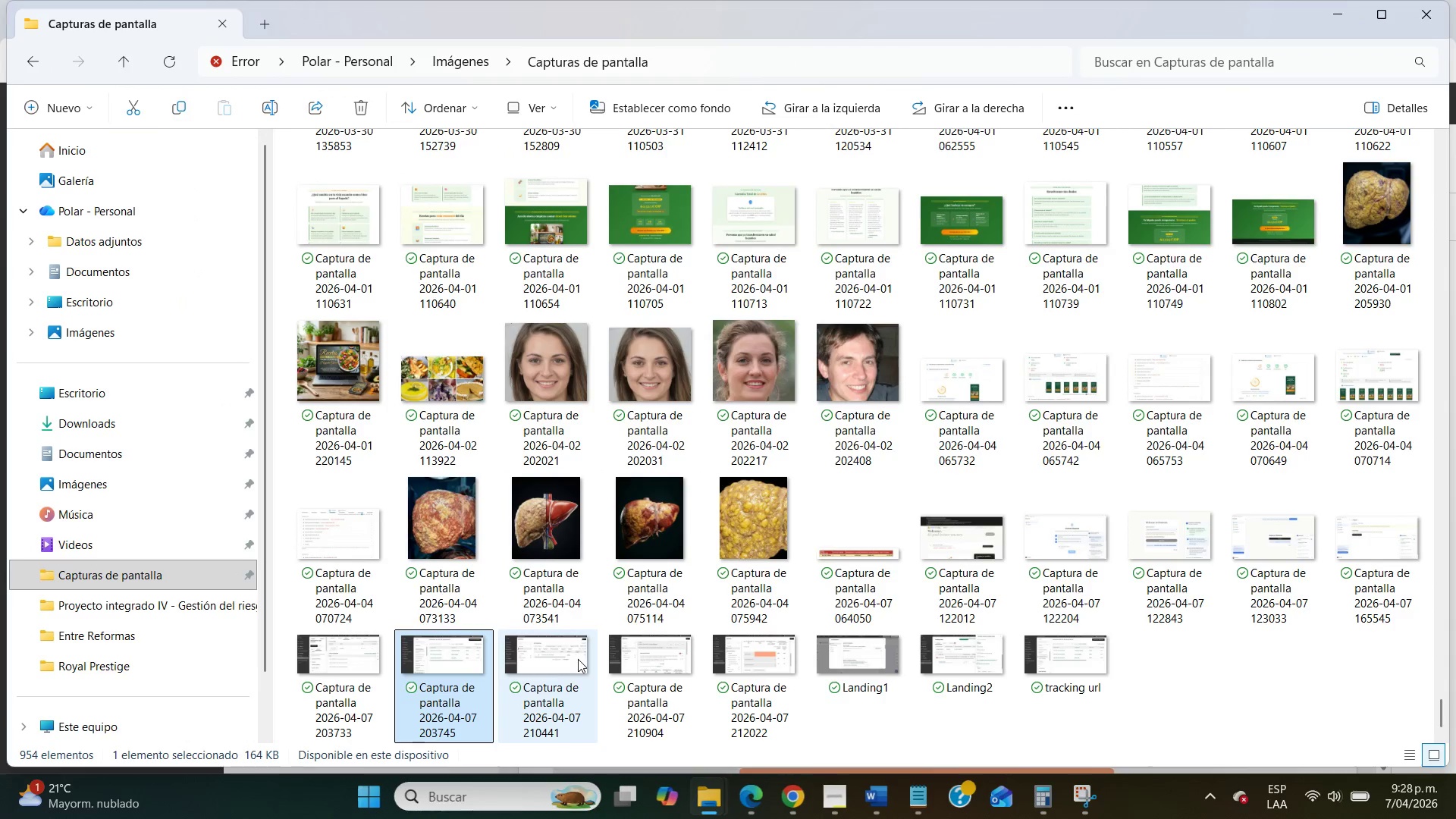 
double_click([578, 659])
 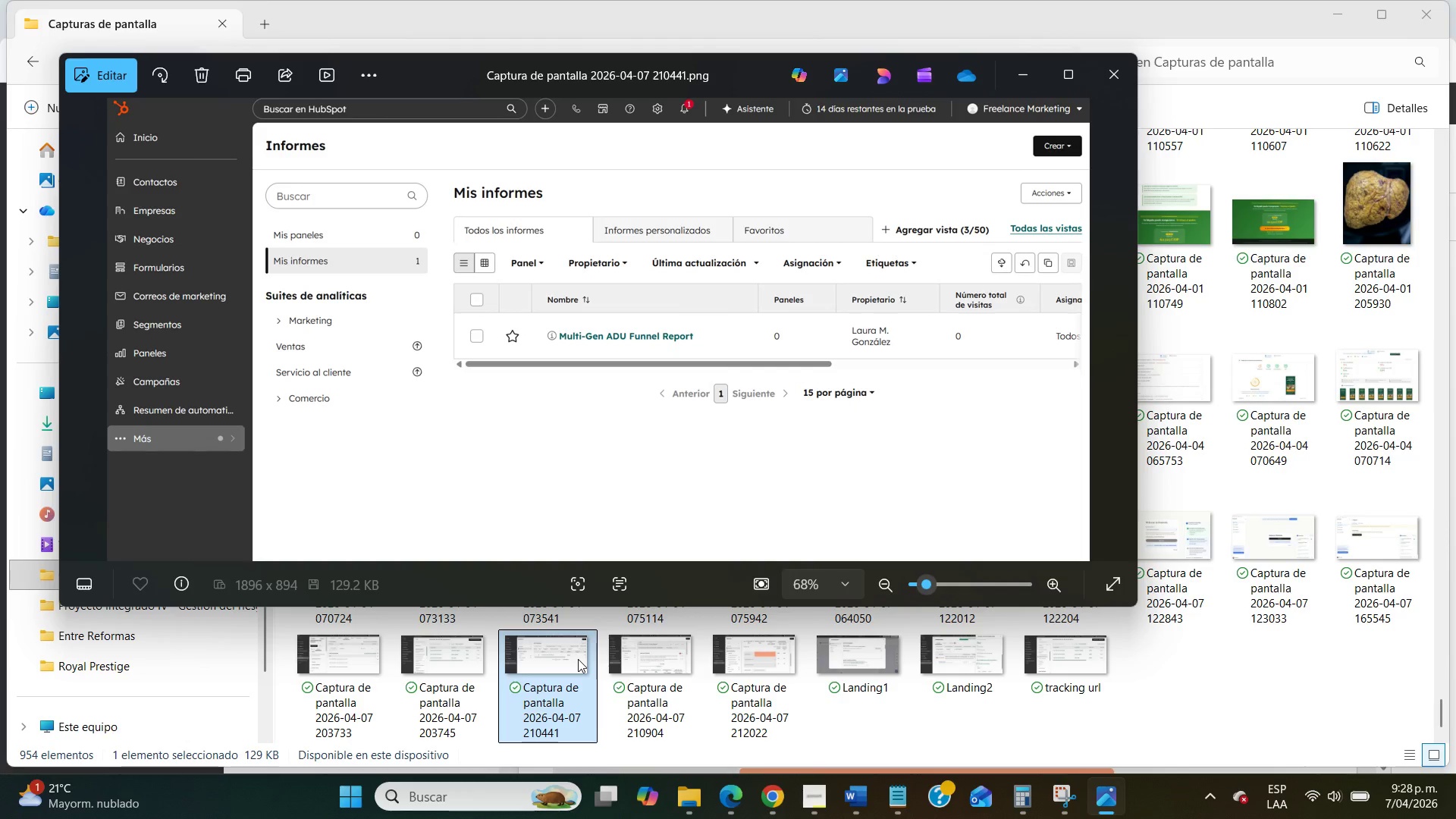 
wait(7.52)
 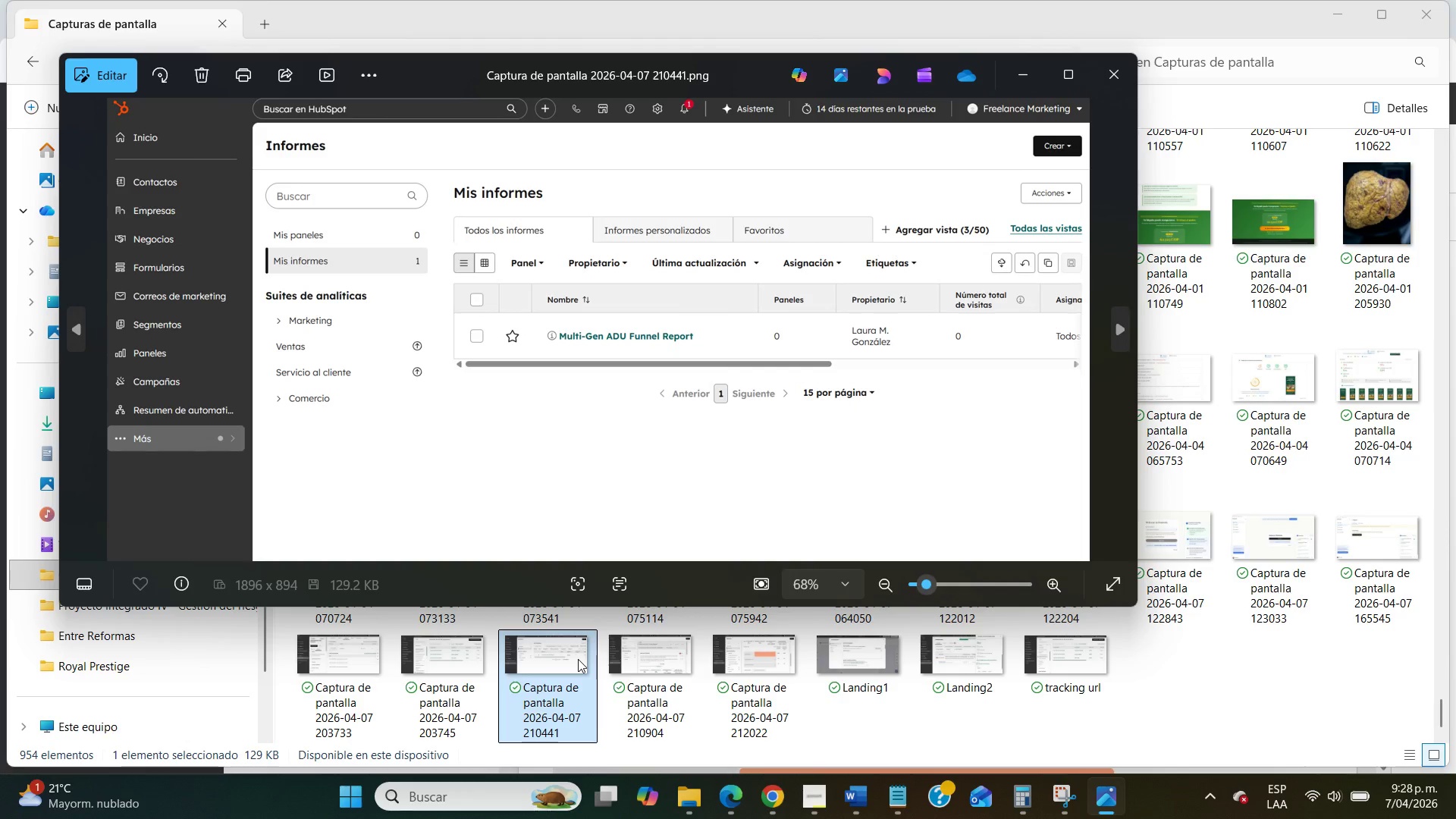 
left_click([1118, 88])
 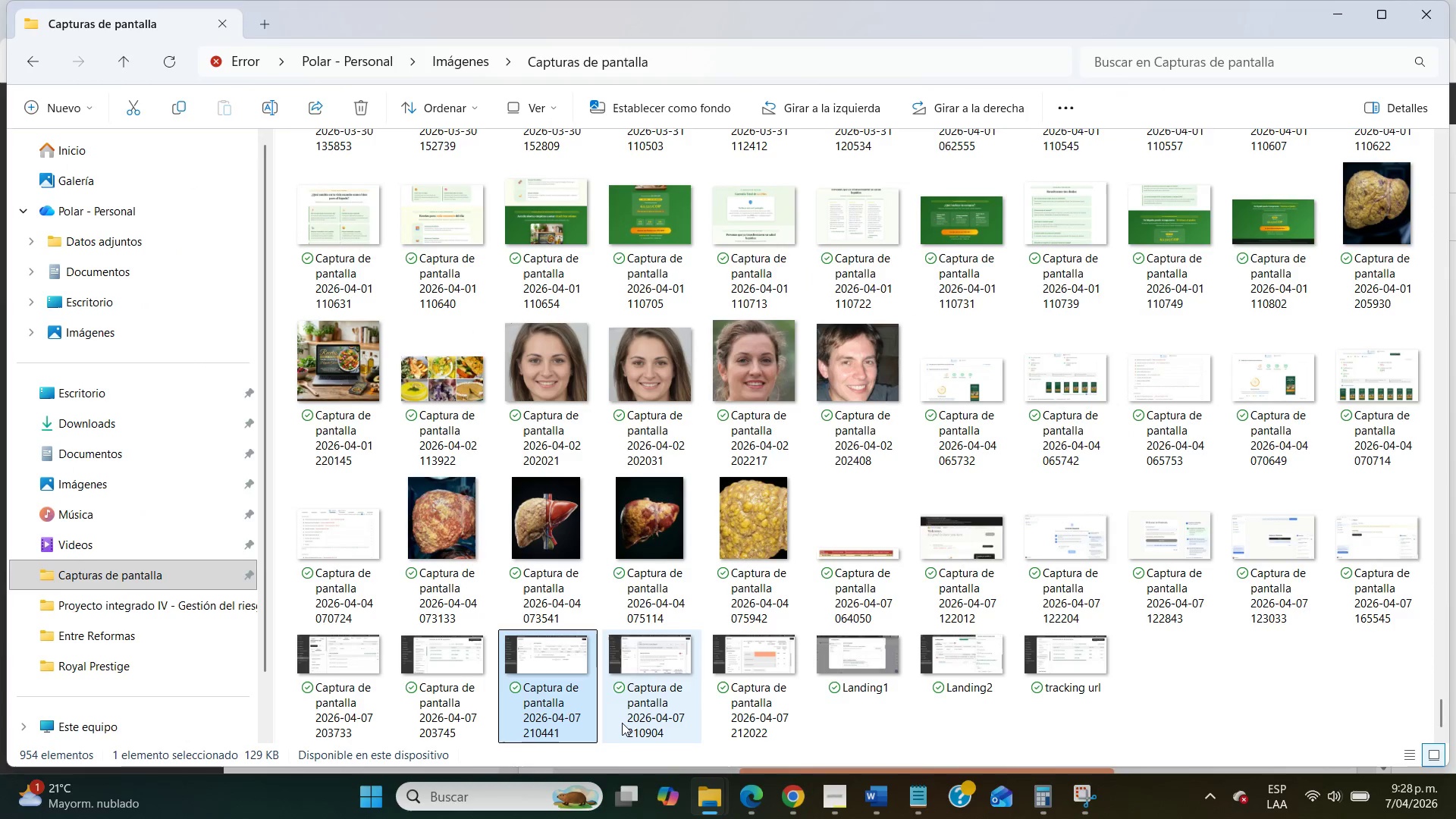 
double_click([623, 722])
 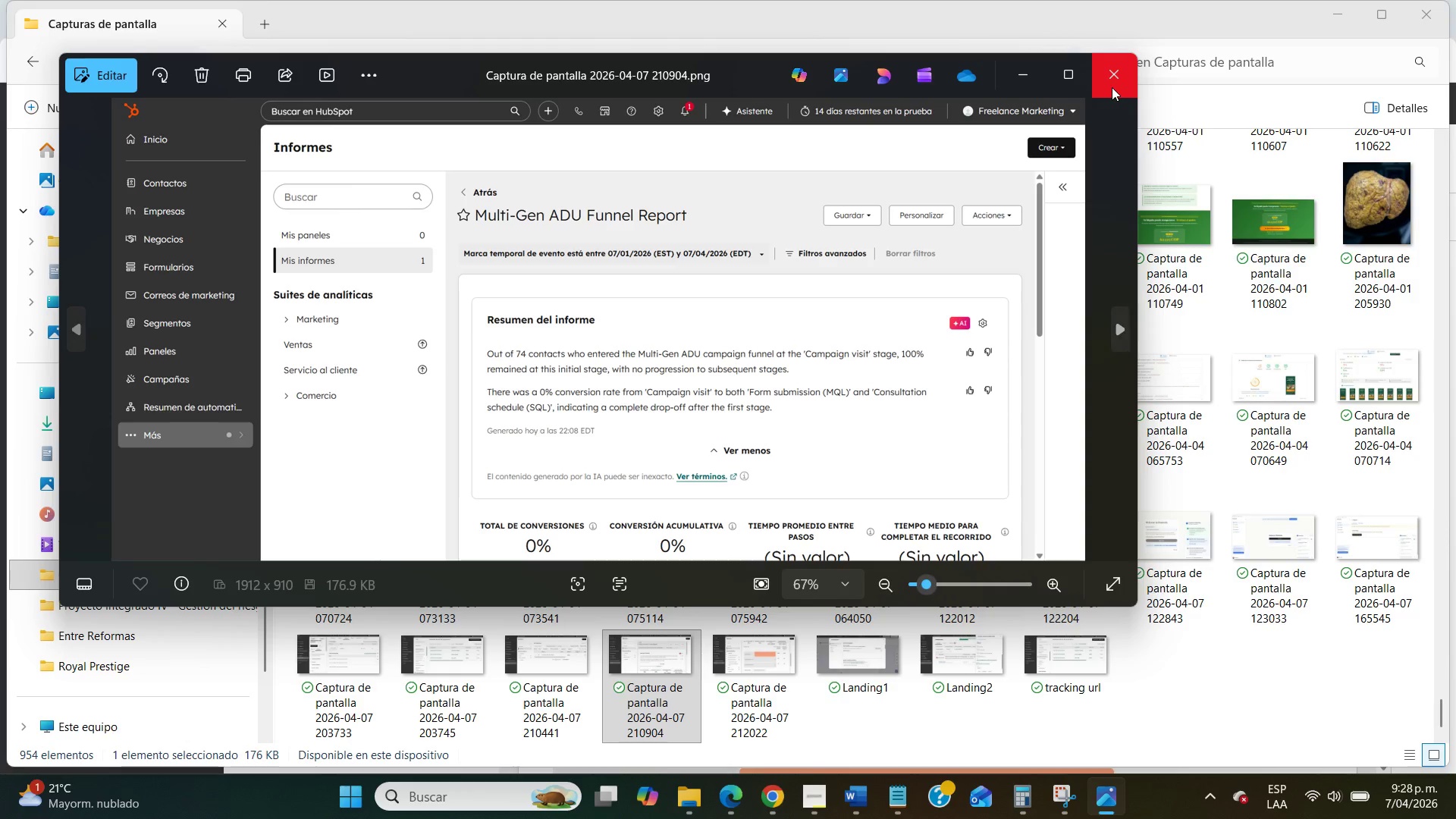 
wait(6.39)
 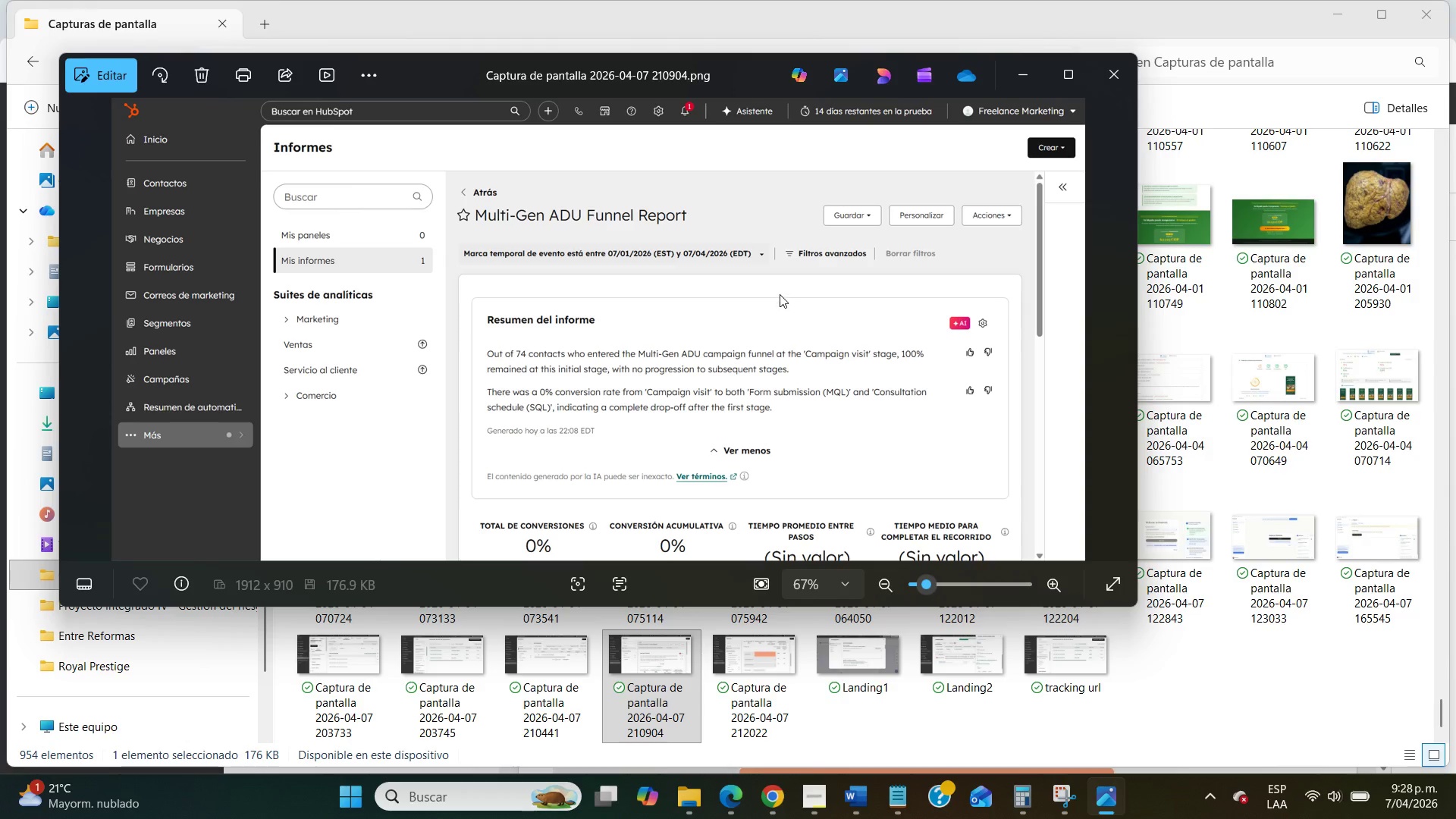 
left_click([1112, 87])
 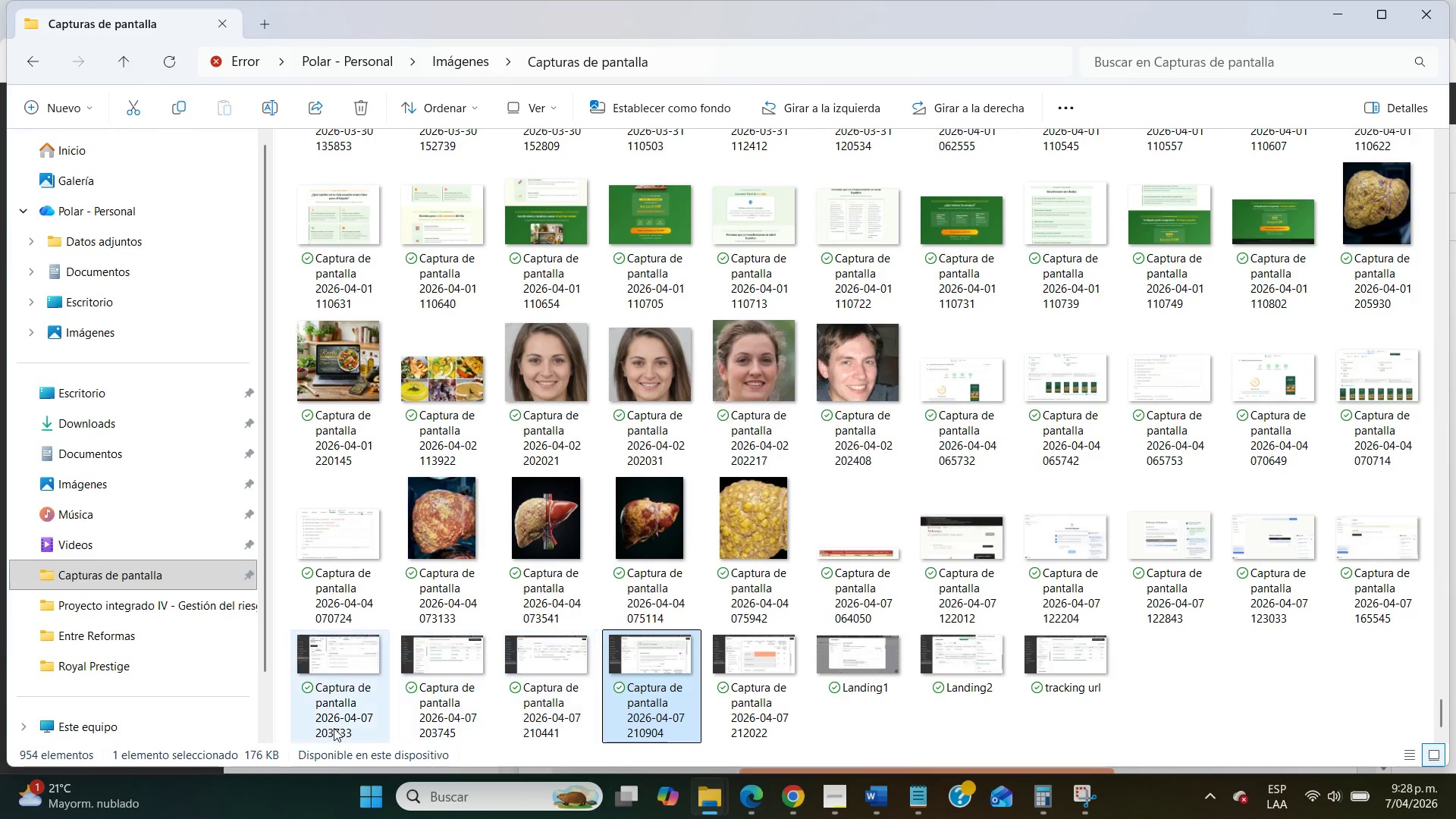 
double_click([330, 726])
 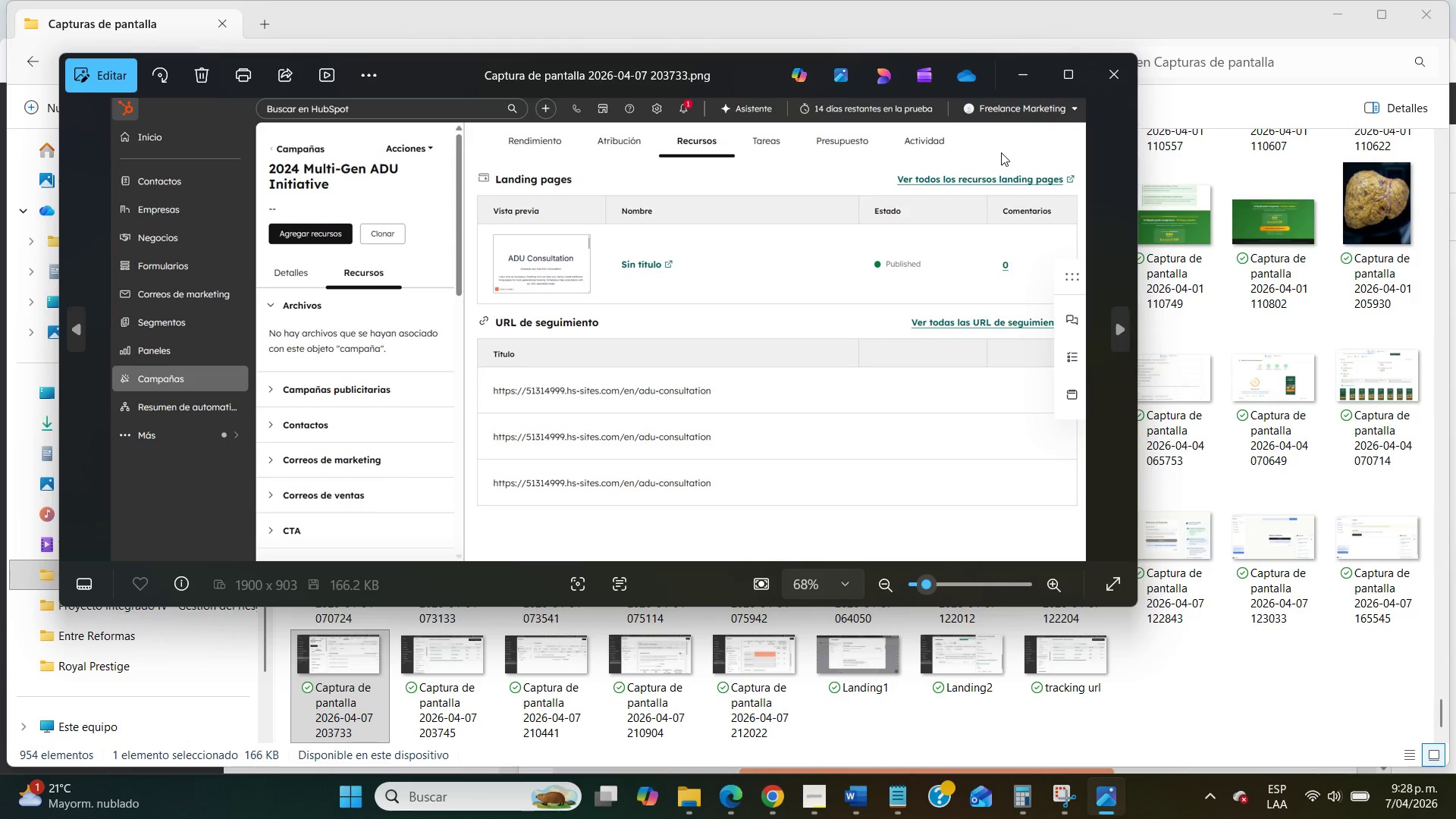 
wait(8.64)
 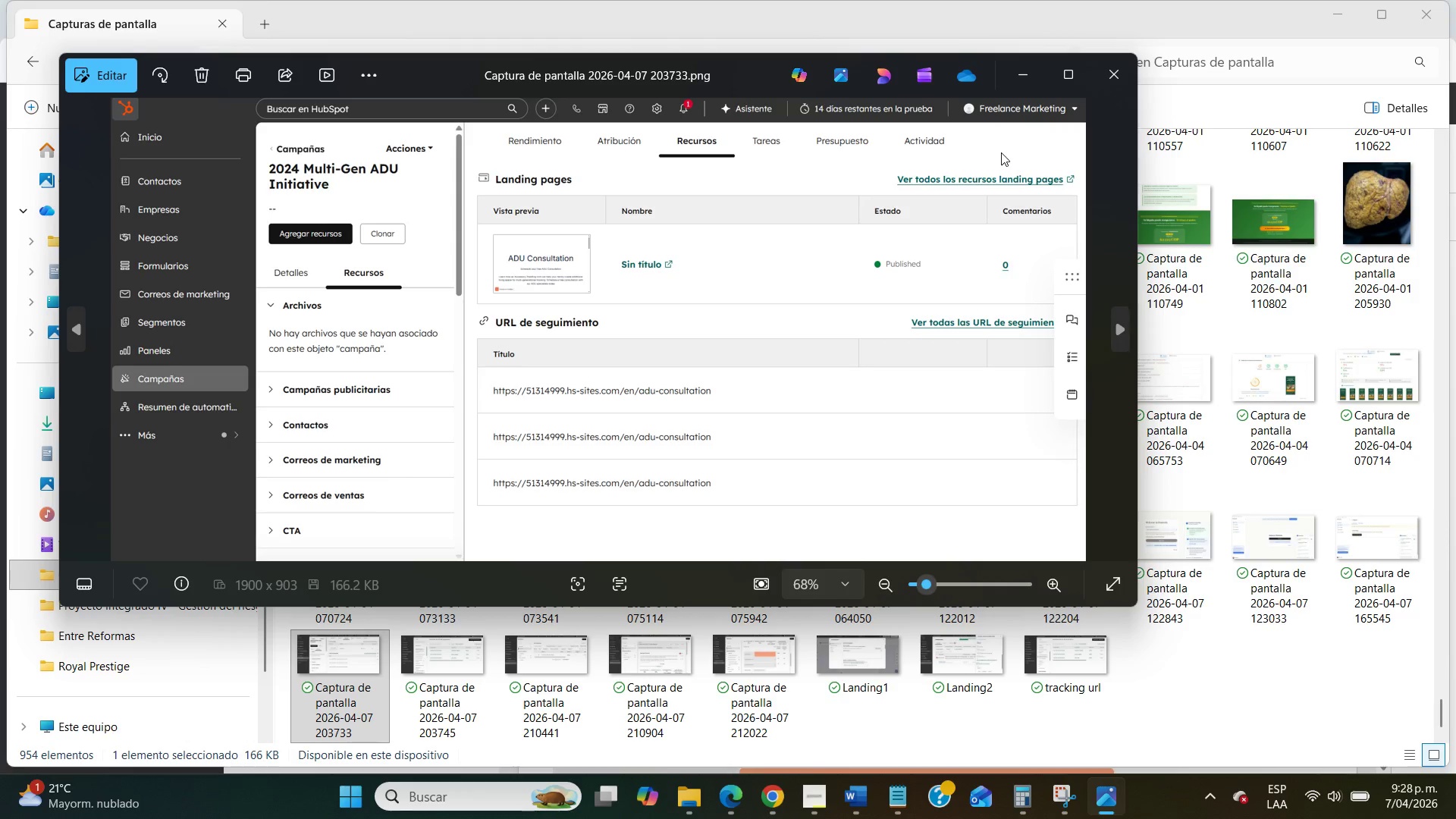 
left_click([1103, 88])
 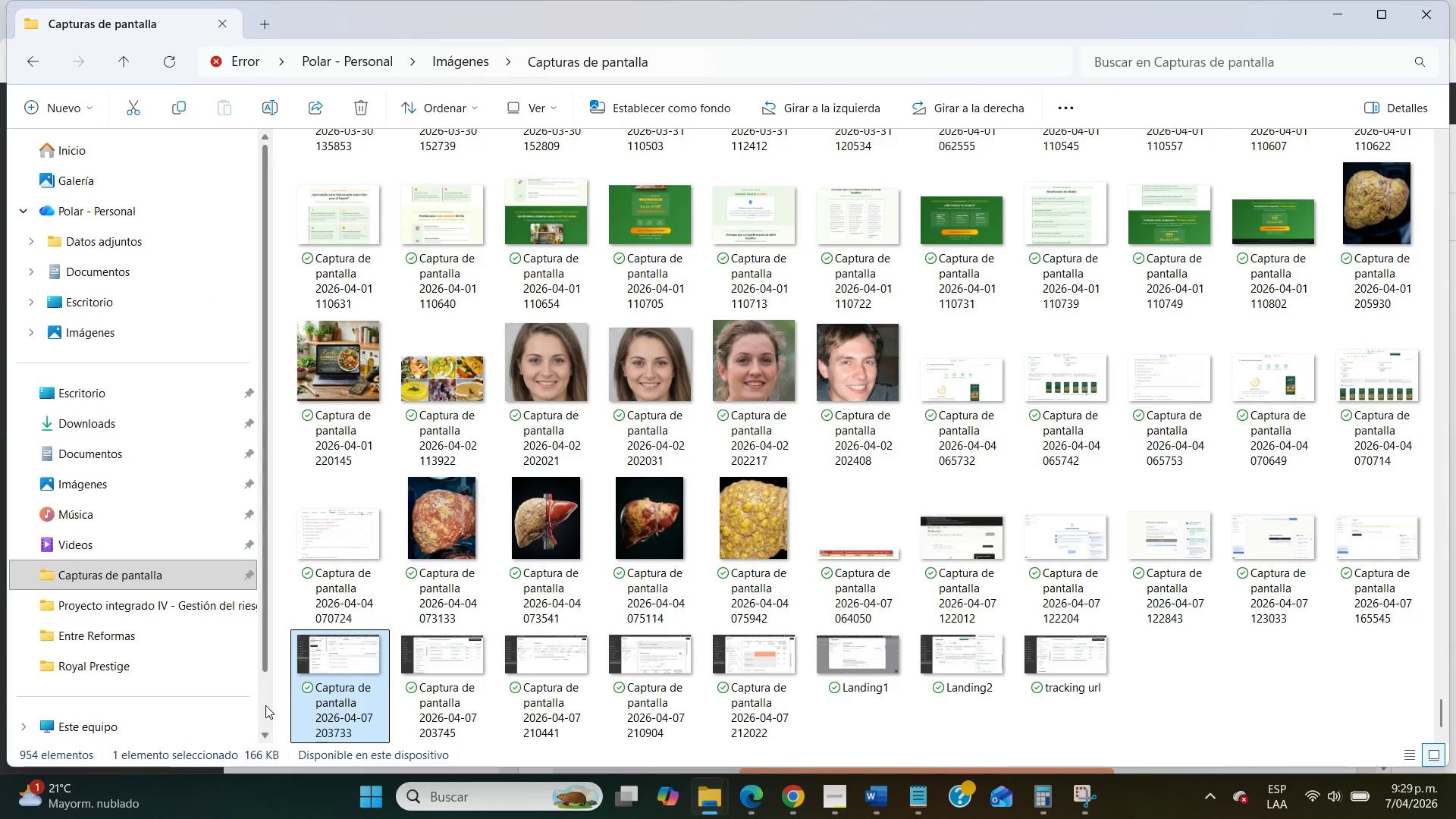 
right_click([334, 689])
 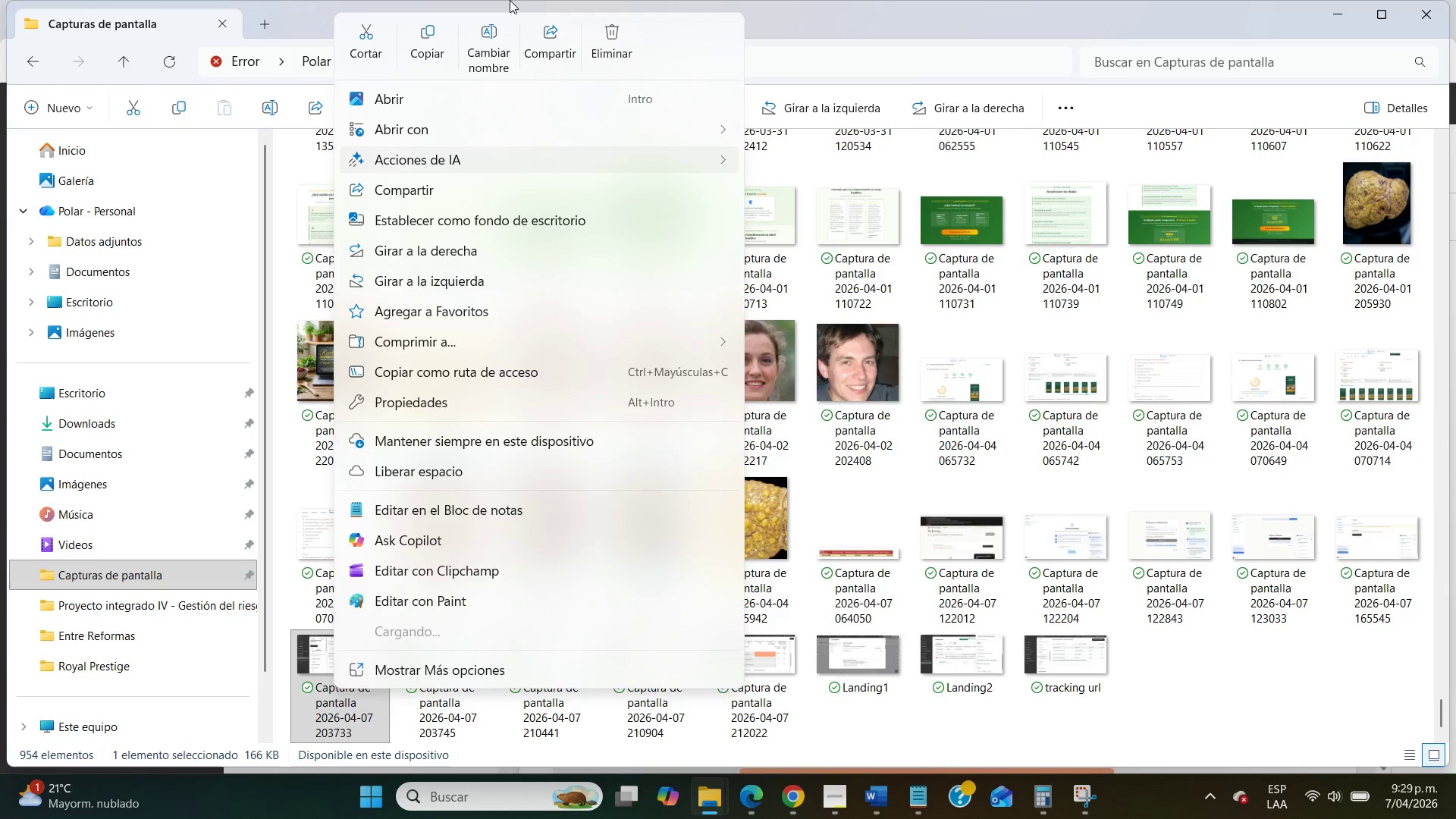 
left_click([499, 42])
 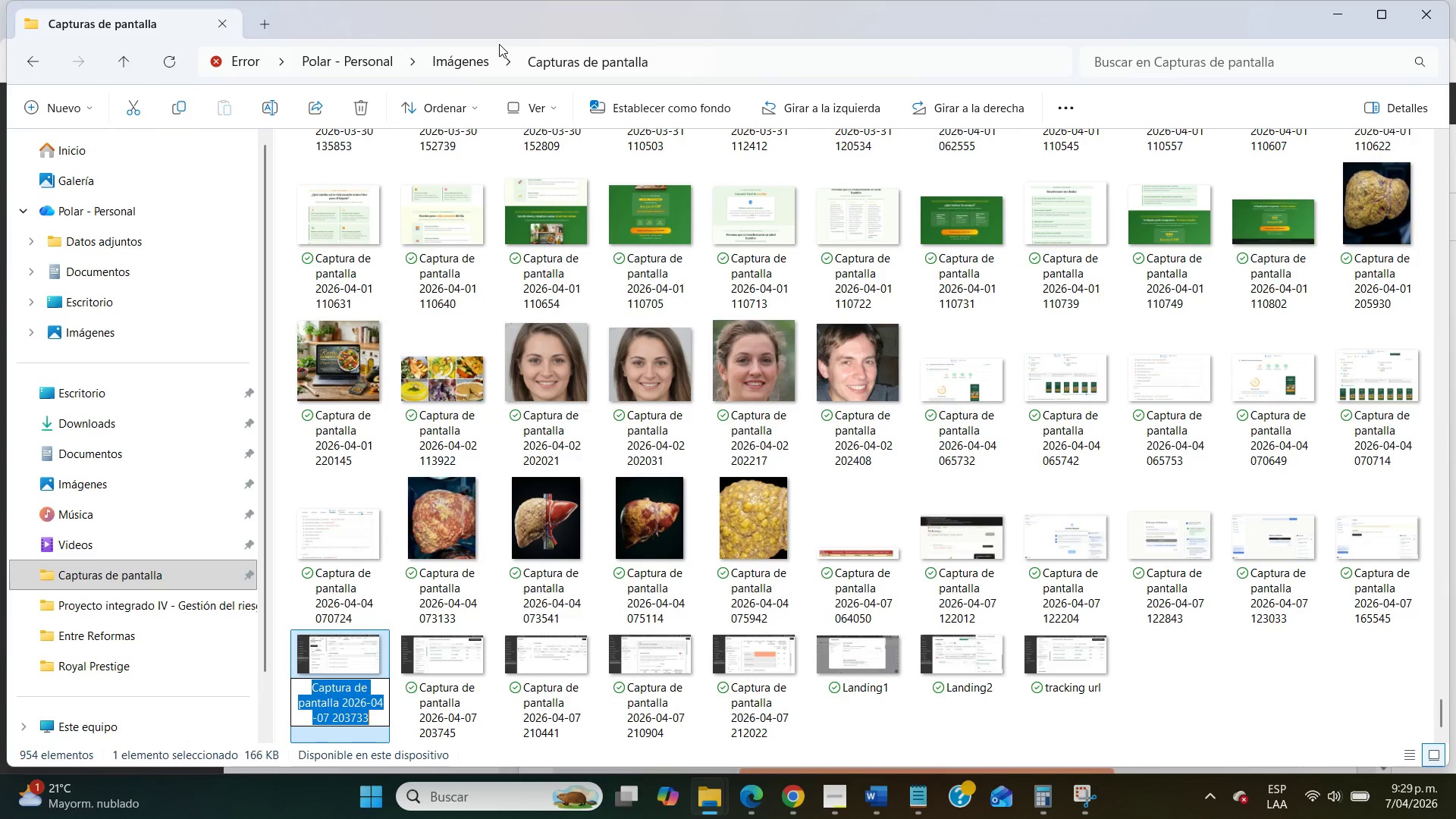 
type(funnel)
 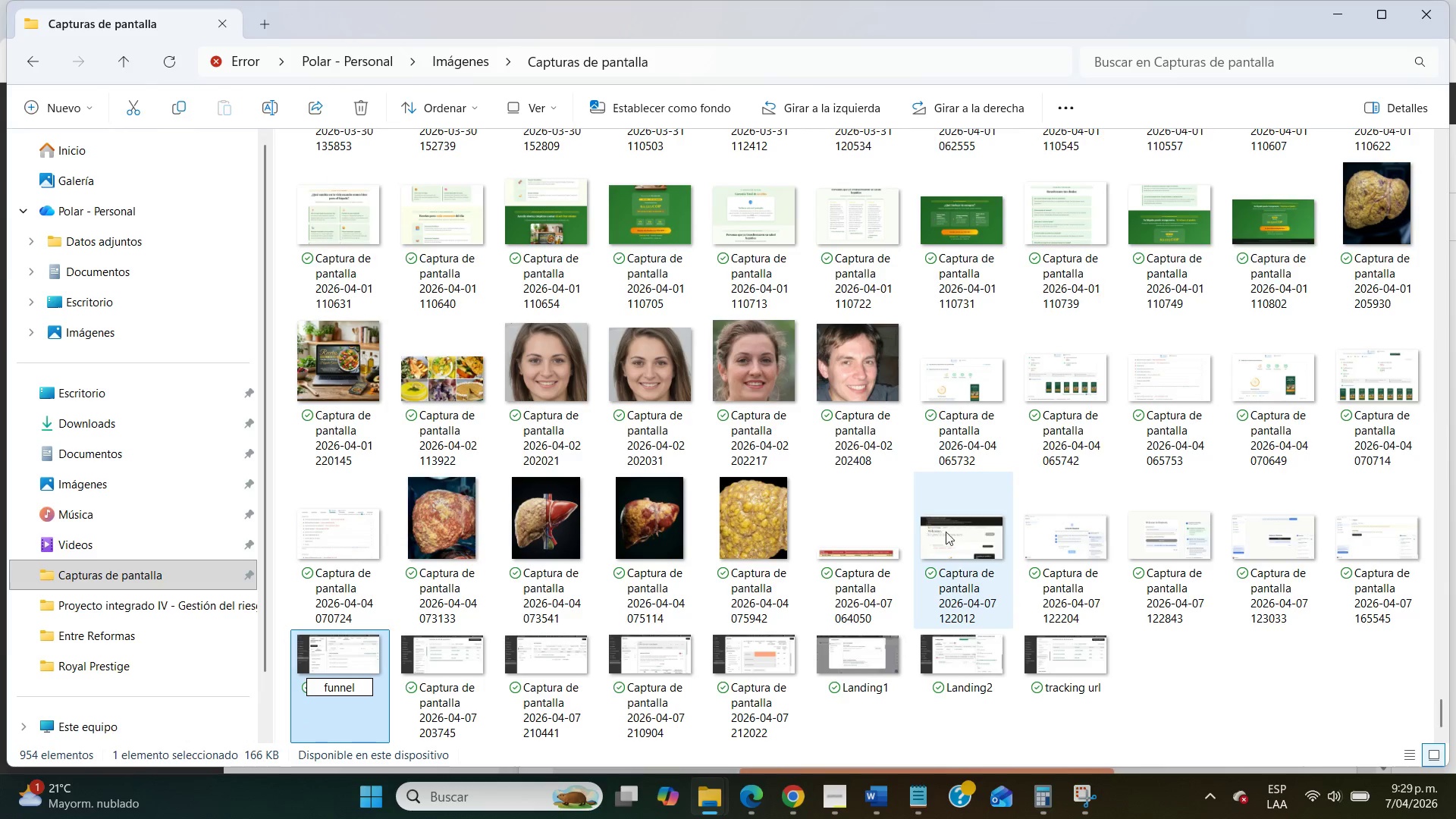 
left_click([1049, 724])
 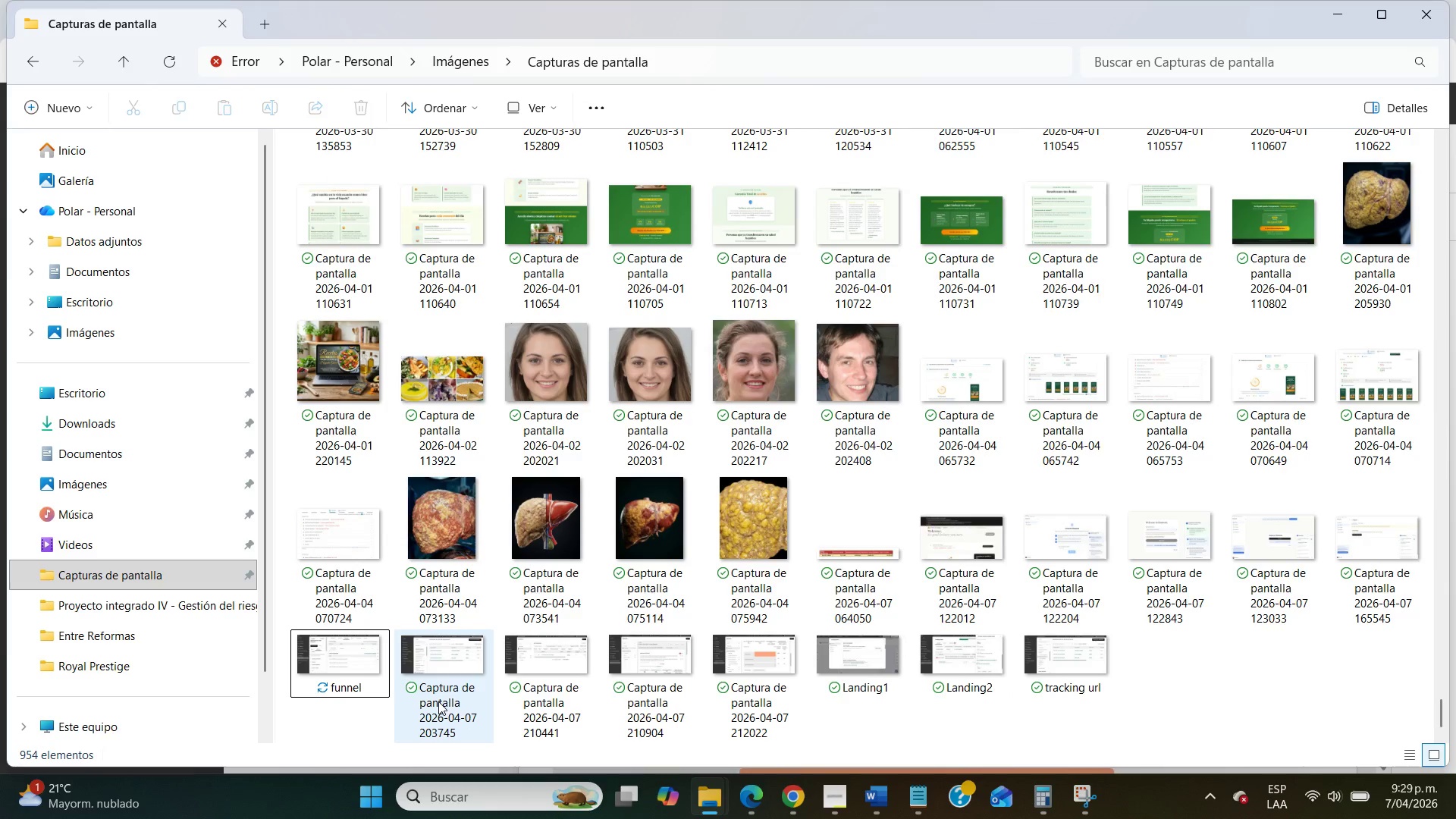 
double_click([438, 701])
 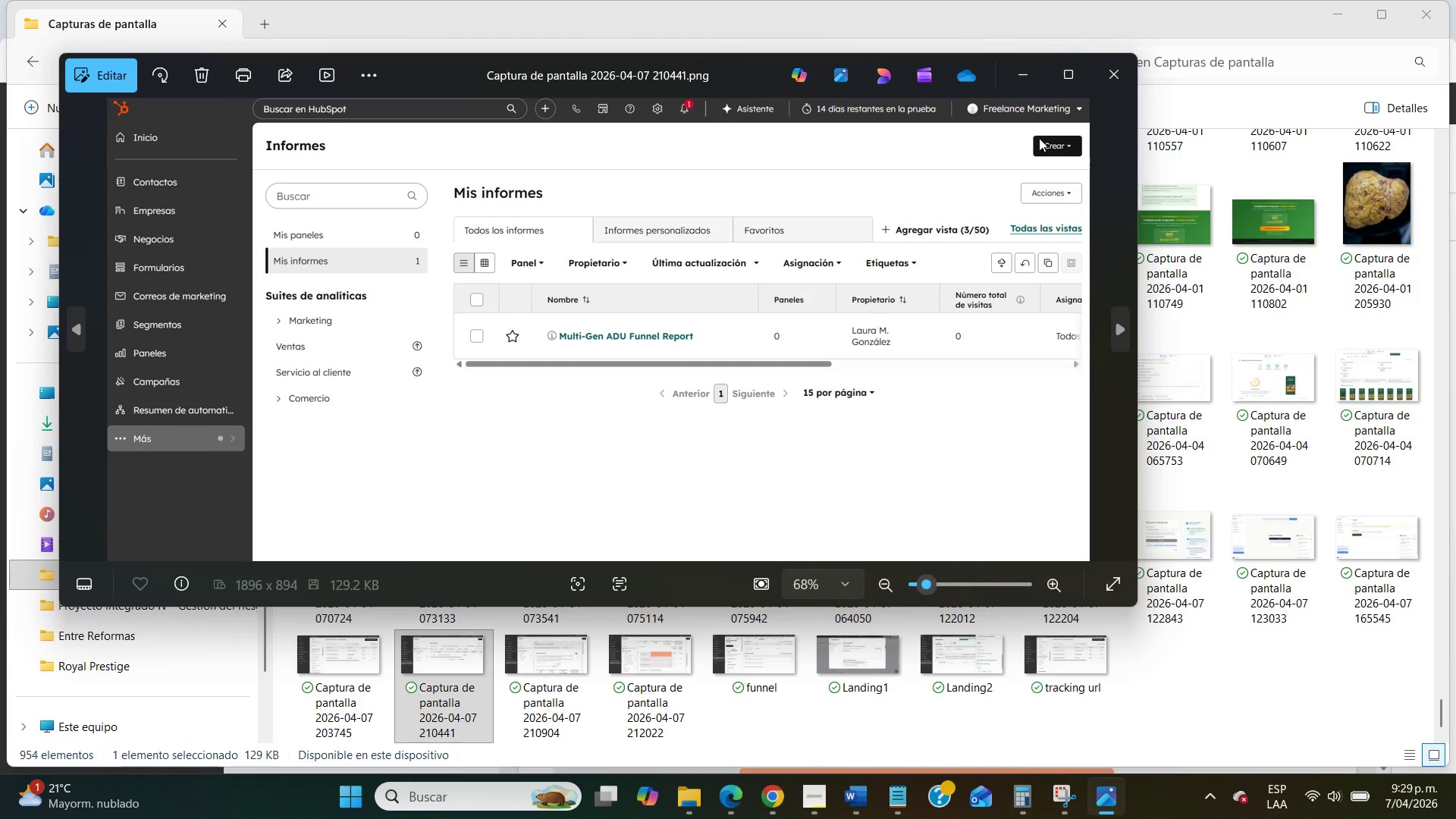 
wait(8.41)
 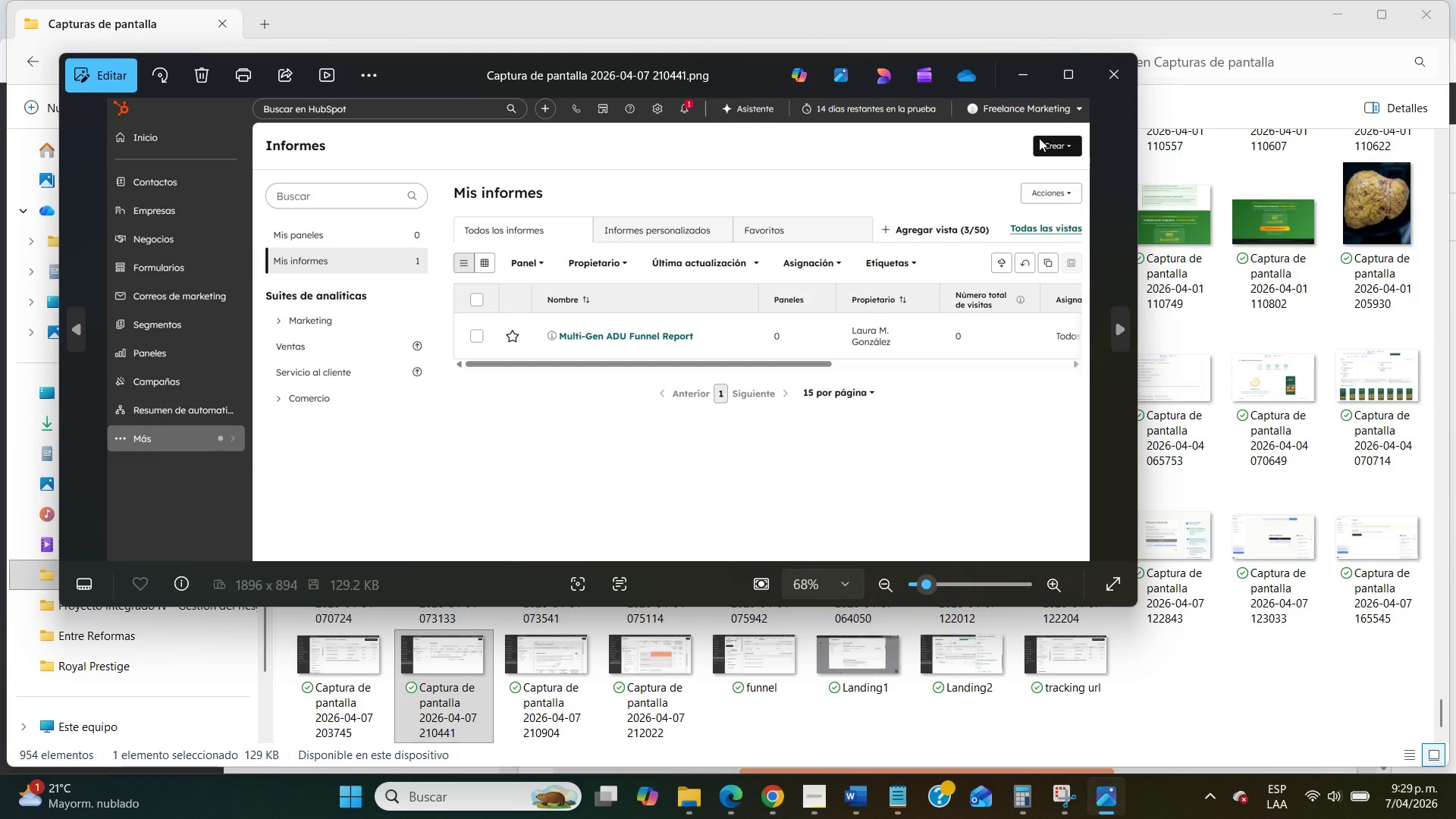 
left_click([1092, 83])
 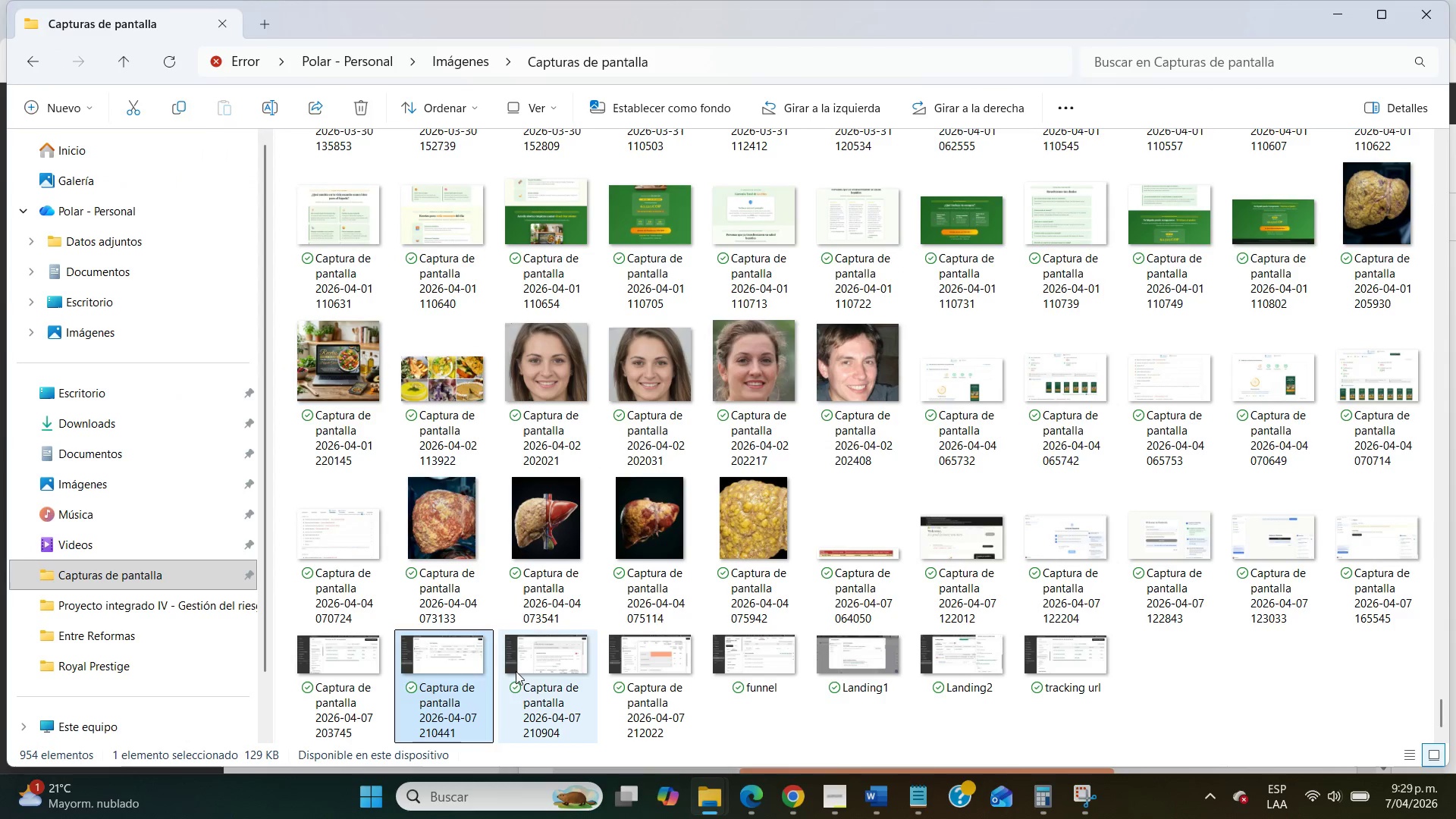 
double_click([517, 672])
 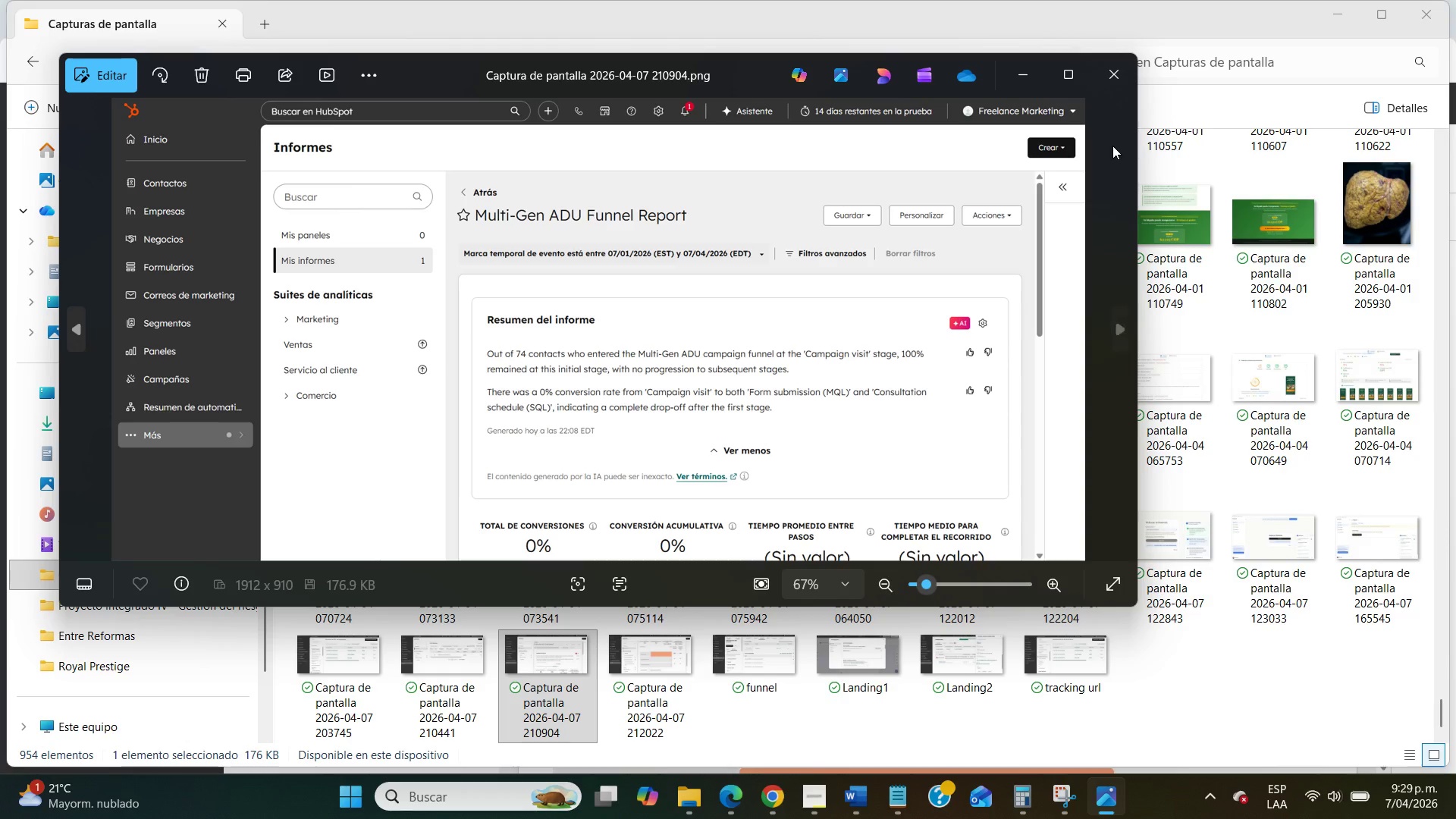 
left_click([1123, 77])
 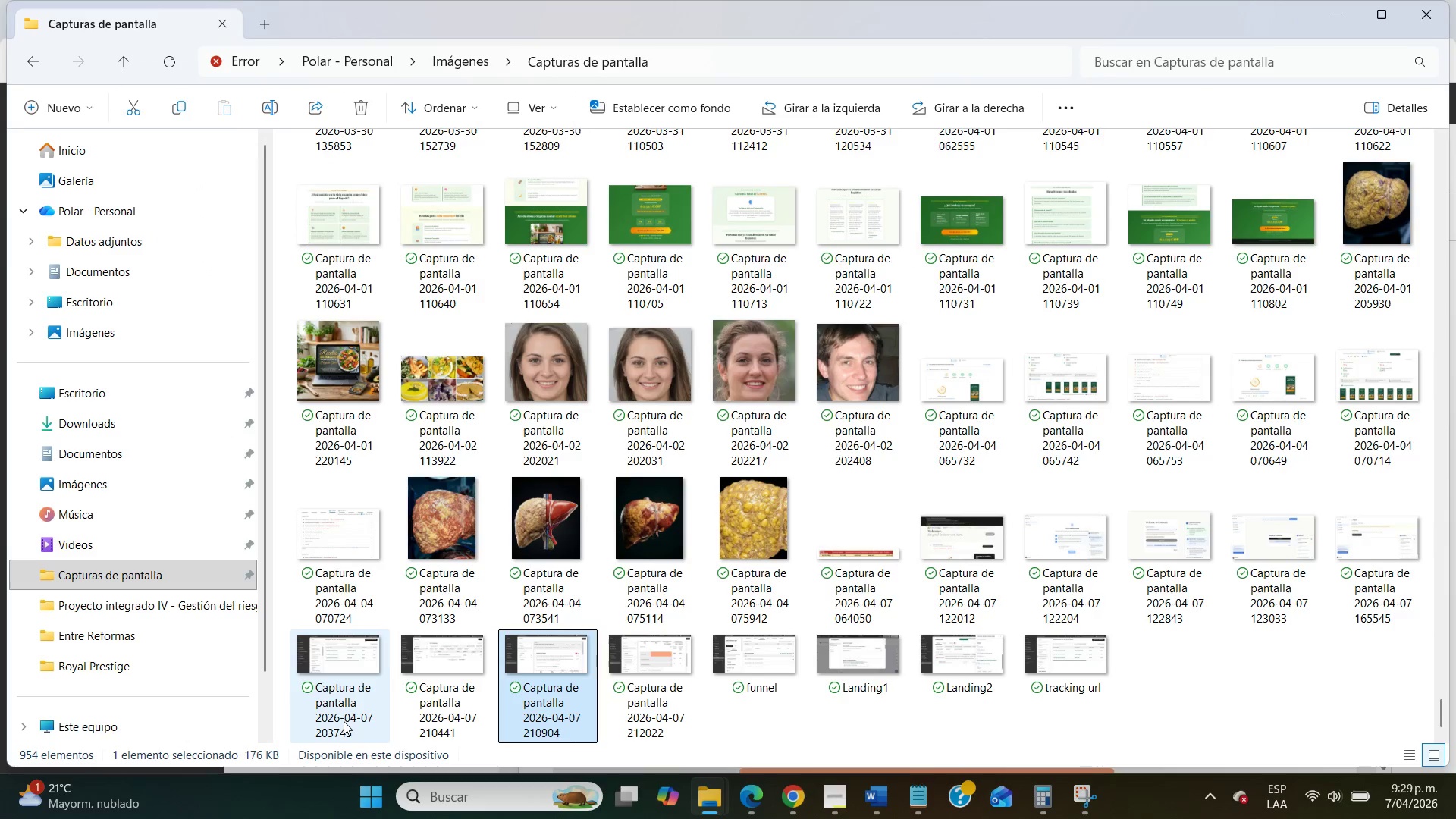 
double_click([344, 721])
 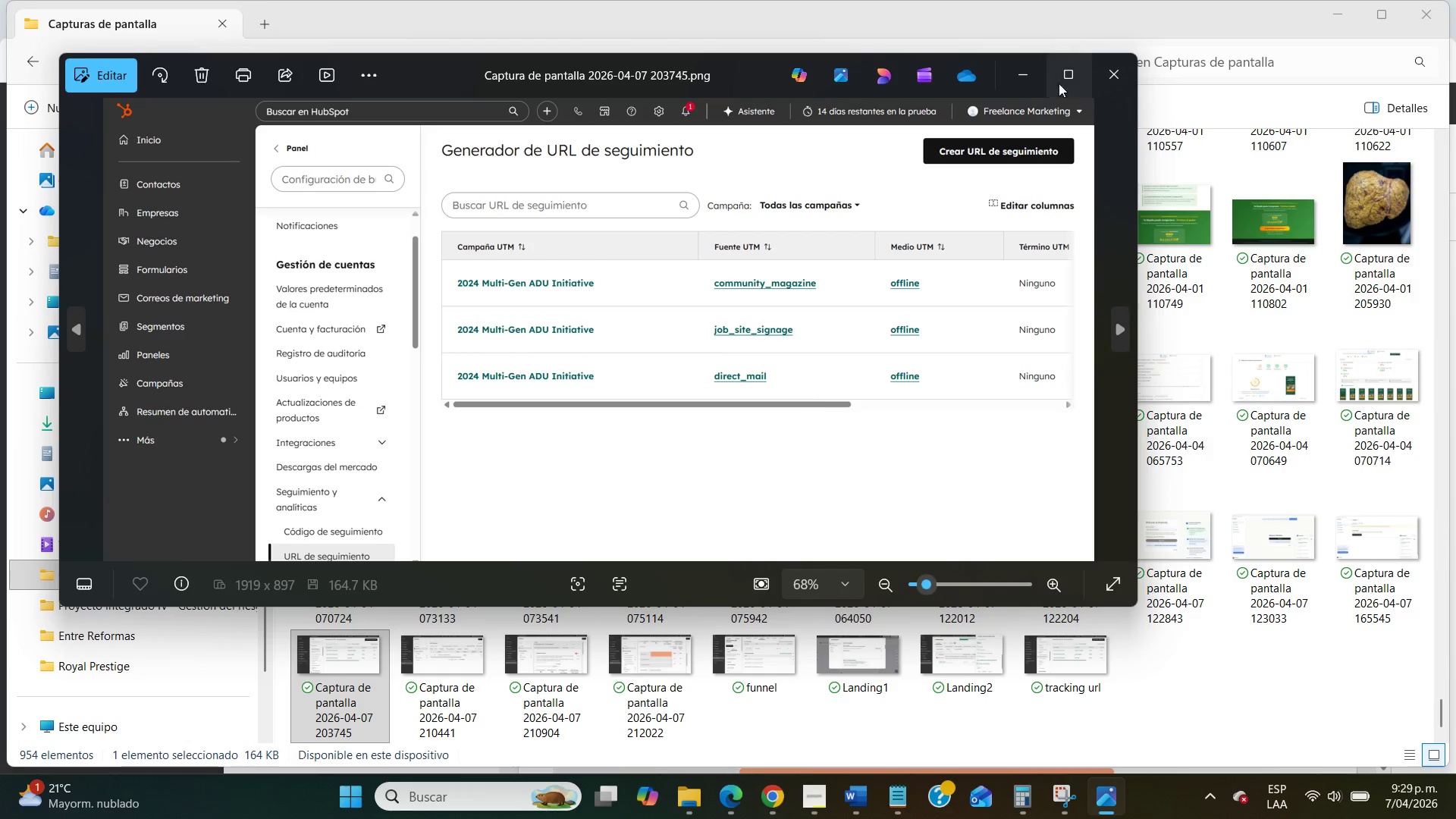 
left_click([1109, 69])
 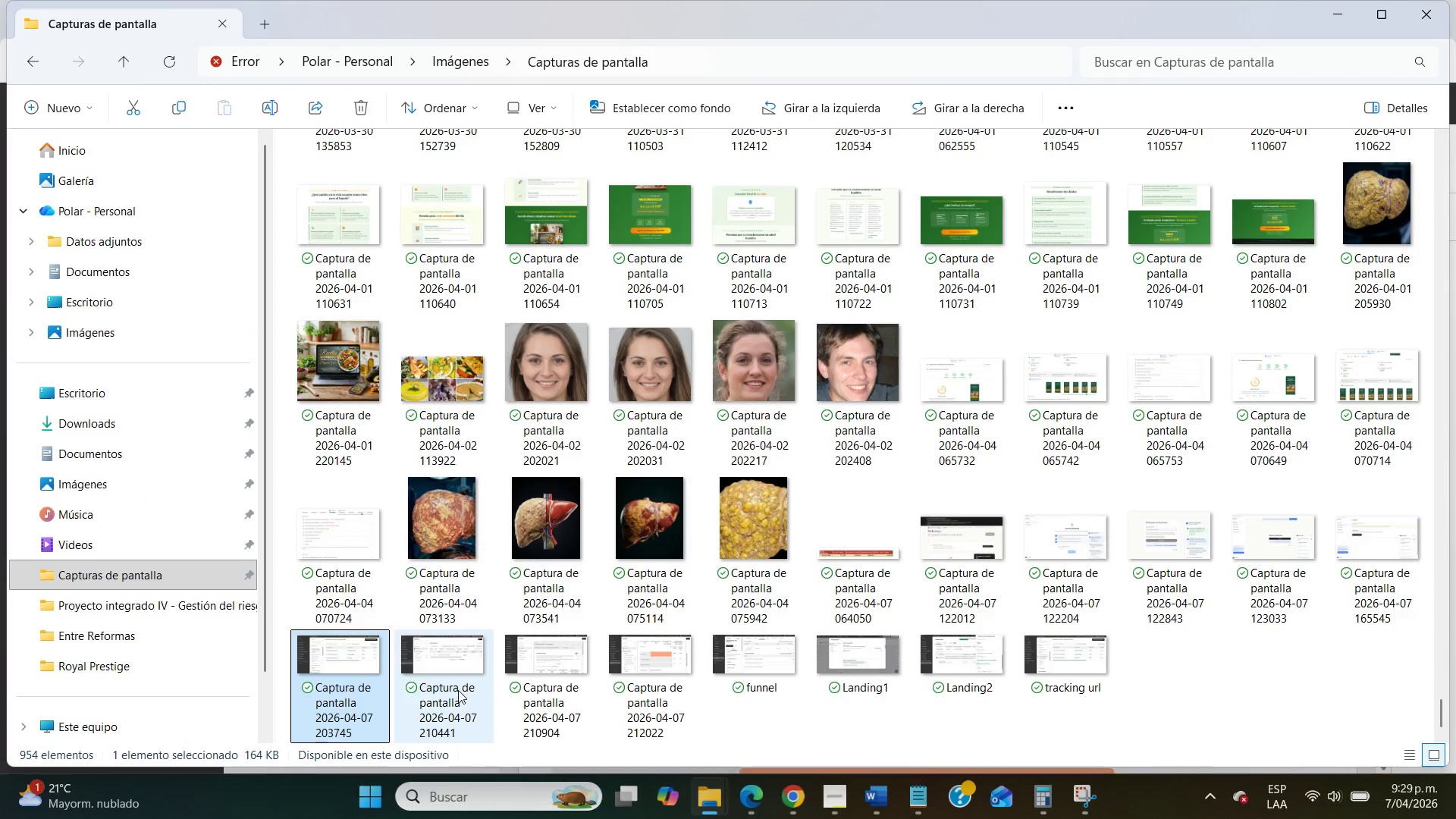 
double_click([458, 690])
 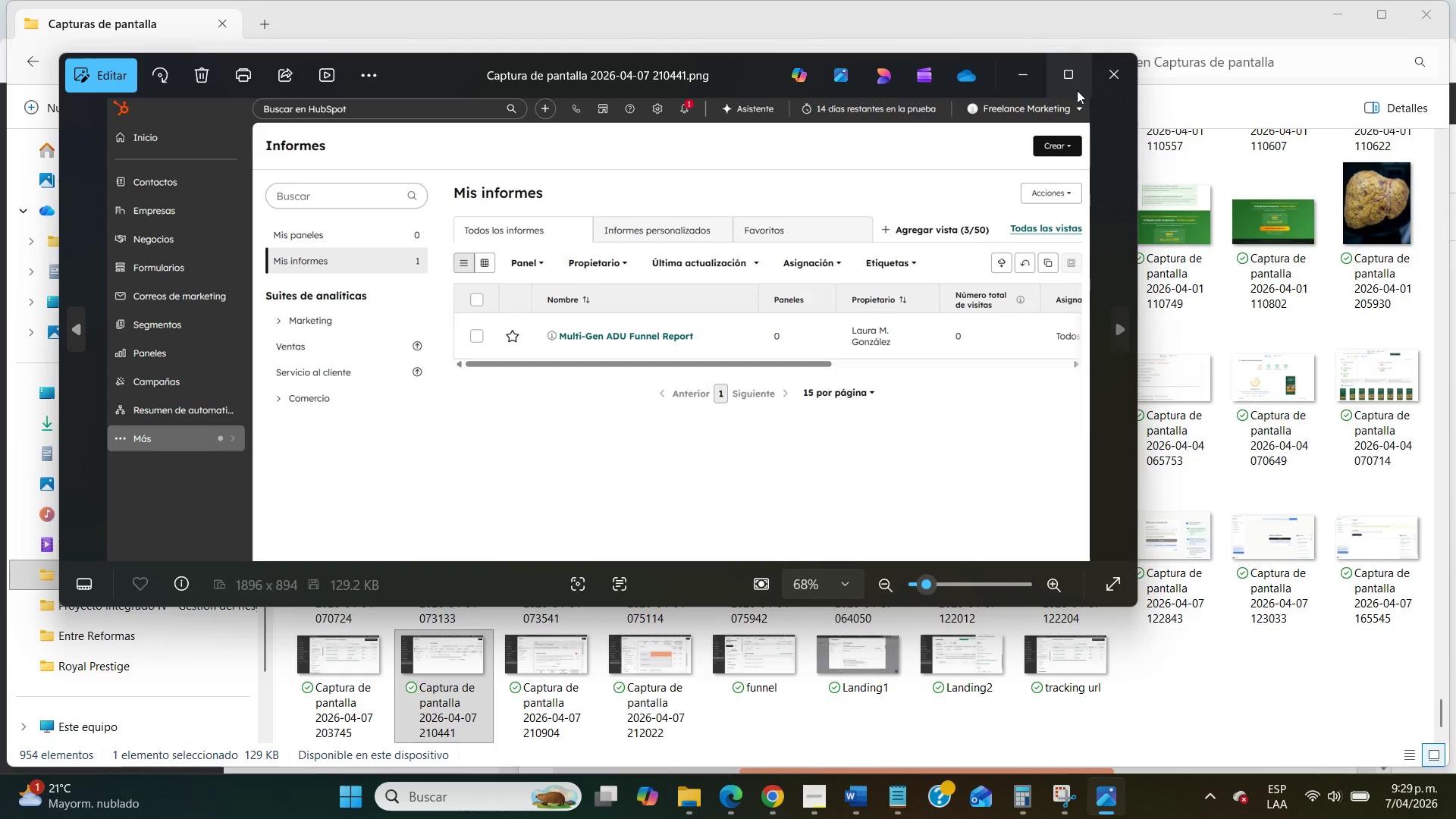 
left_click([1105, 77])
 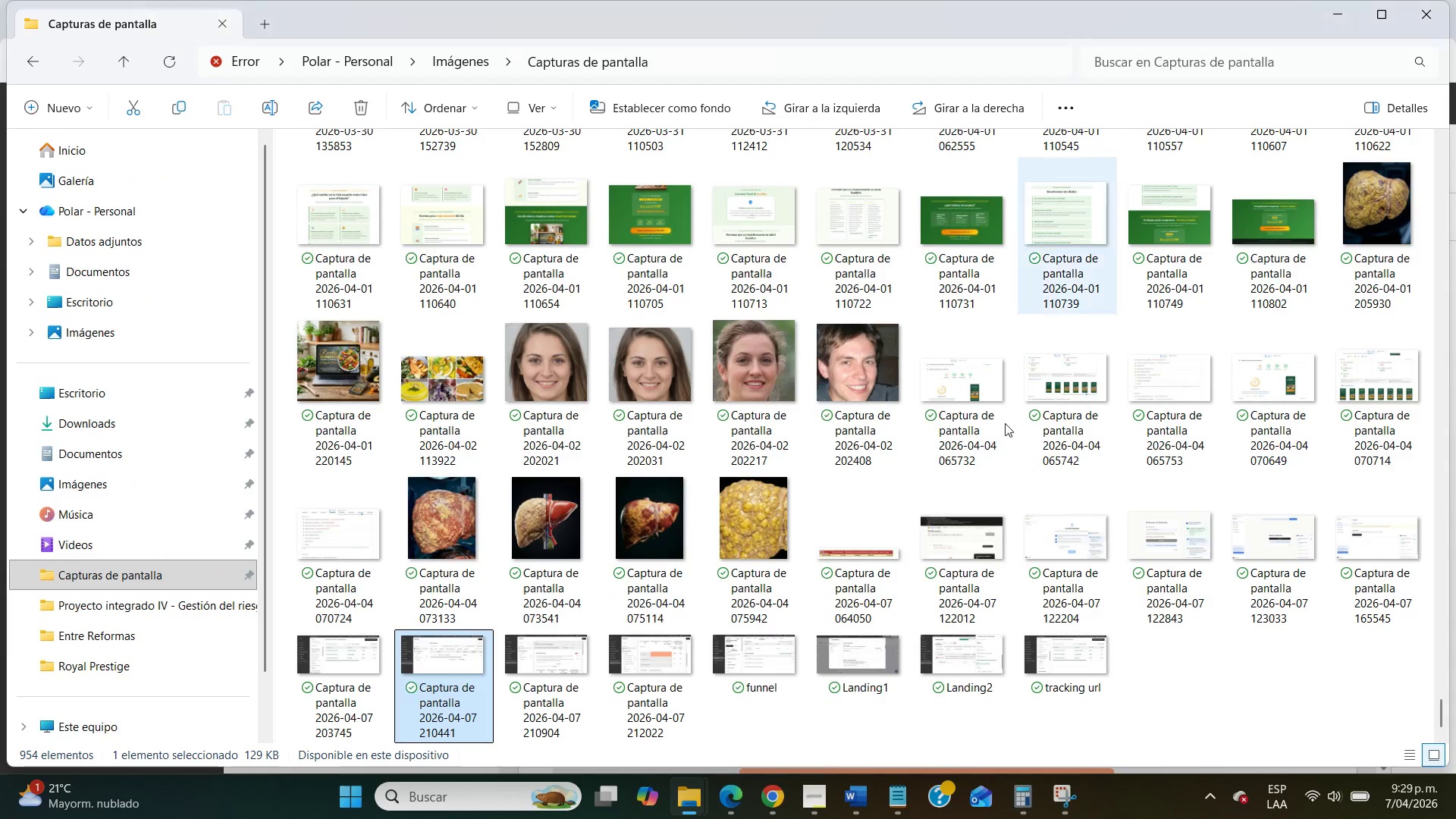 
mouse_move([883, 695])
 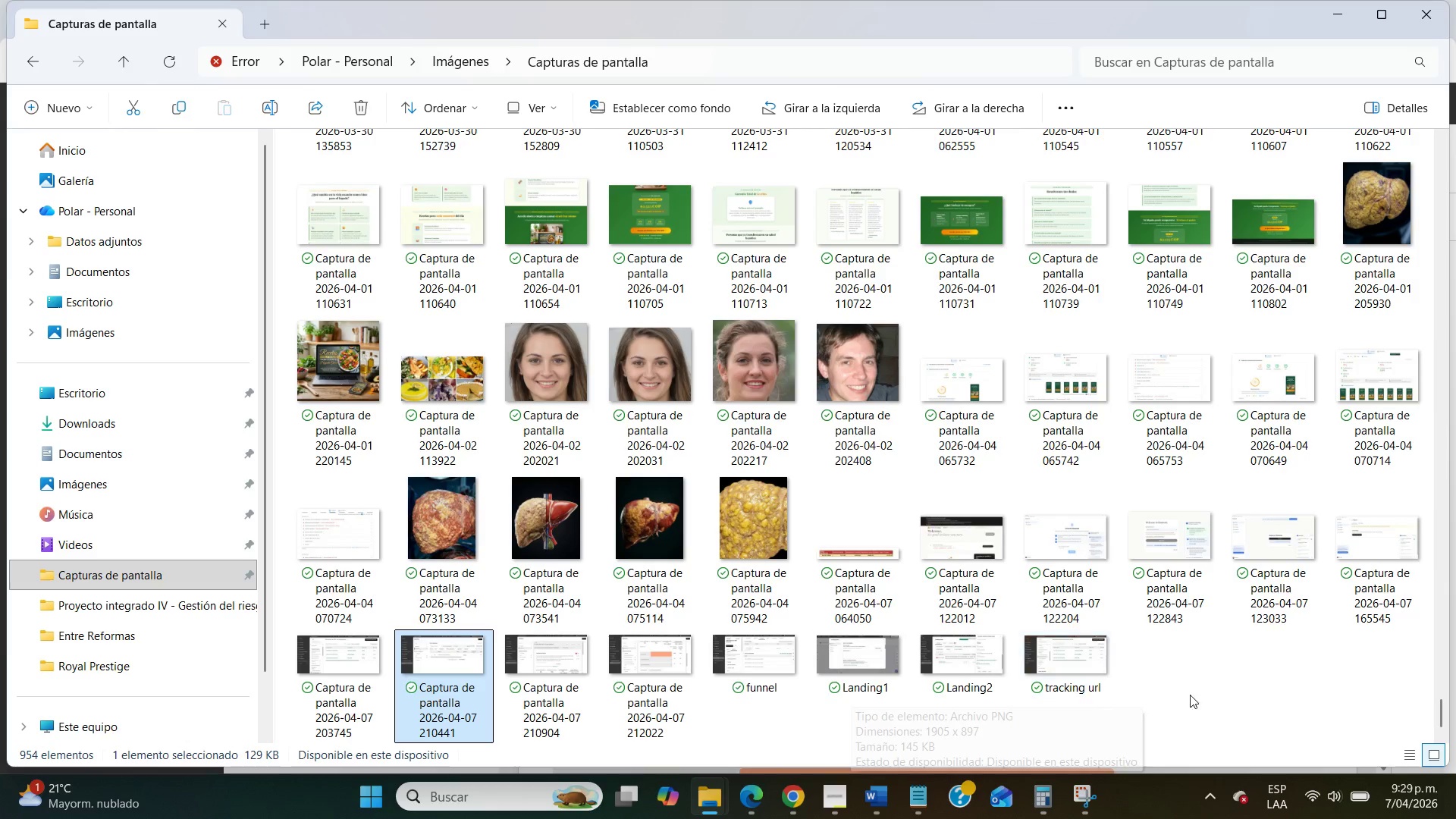 
right_click([1190, 695])
 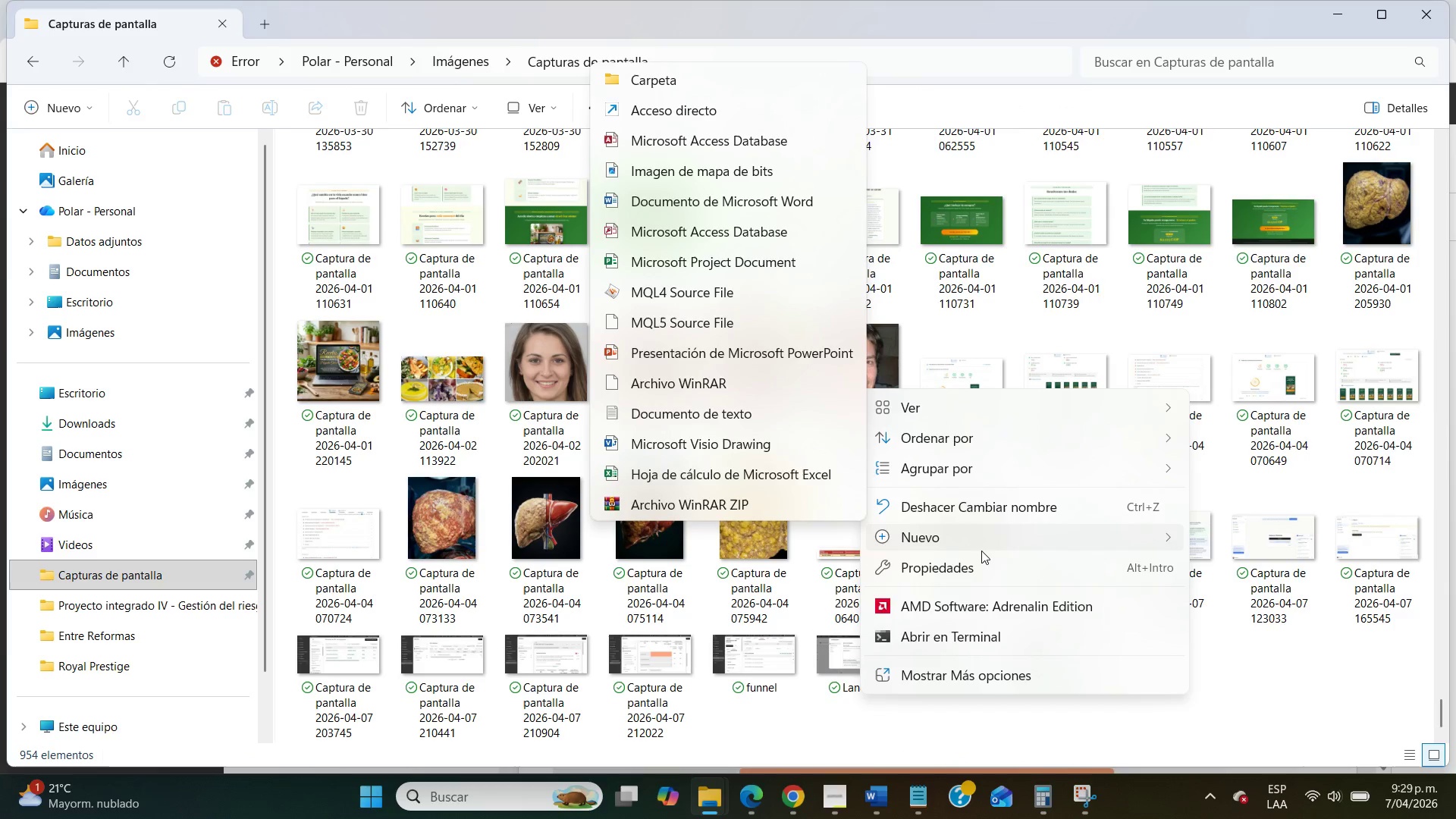 
wait(6.06)
 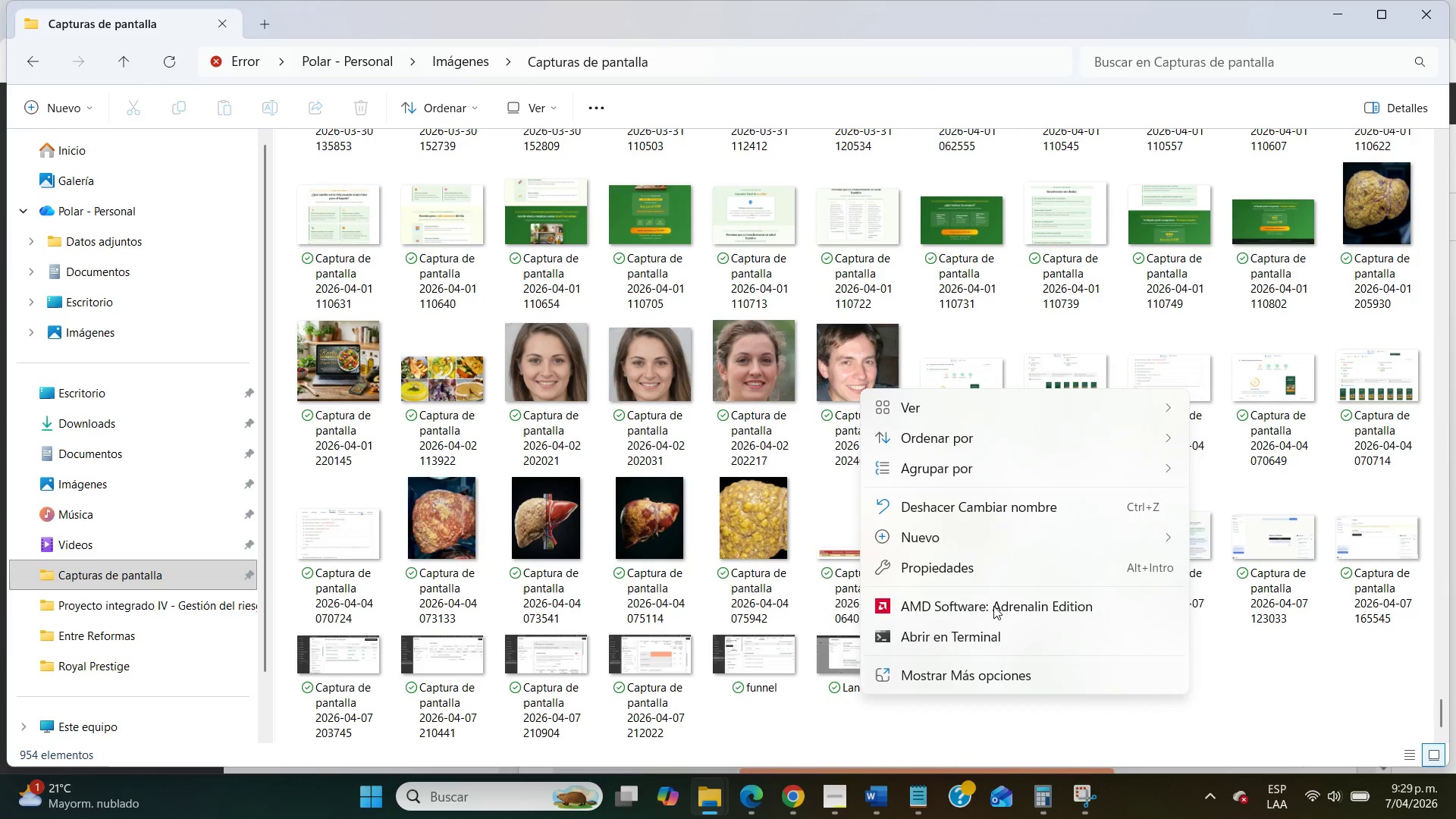 
left_click([730, 508])
 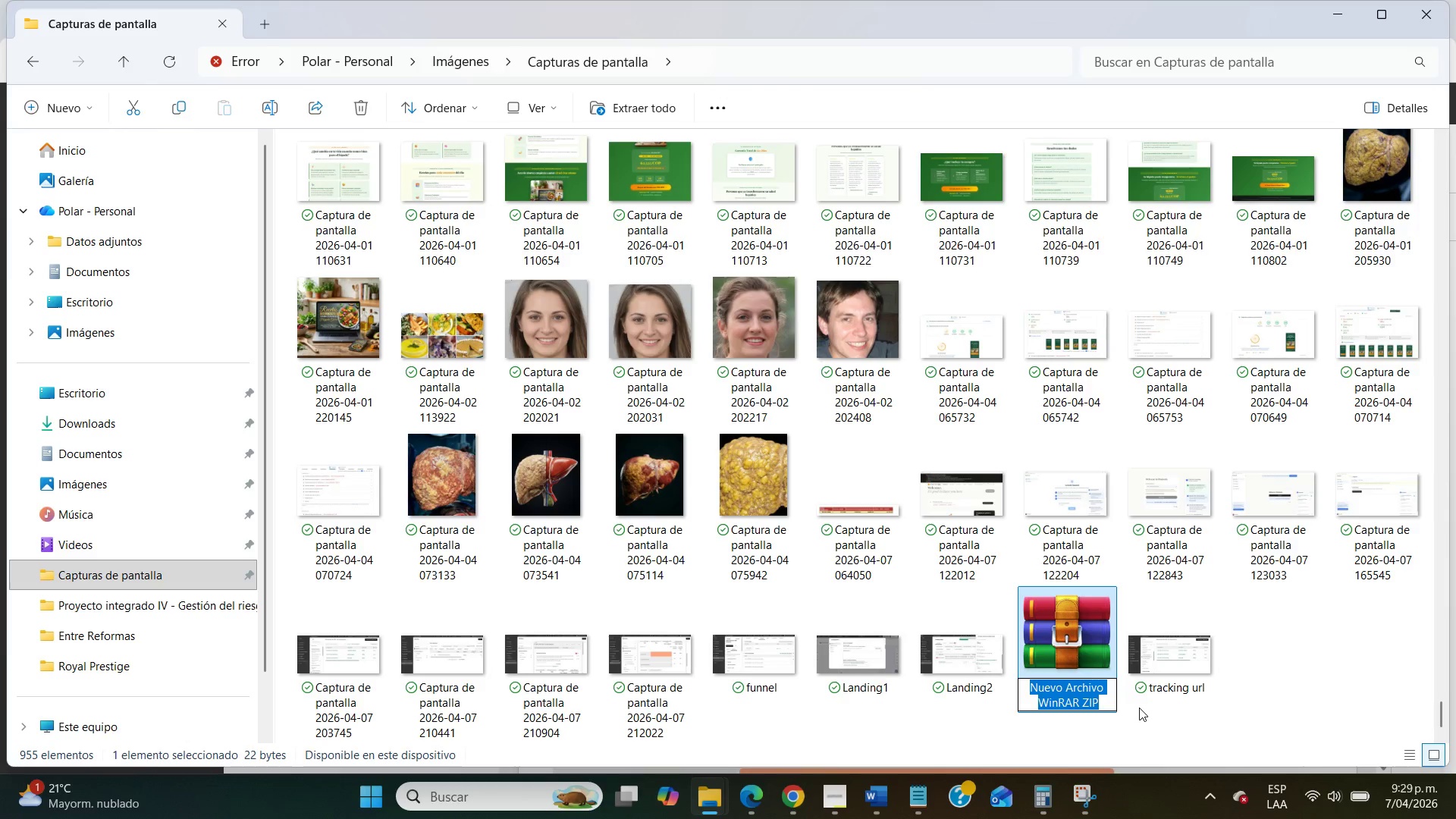 
wait(6.67)
 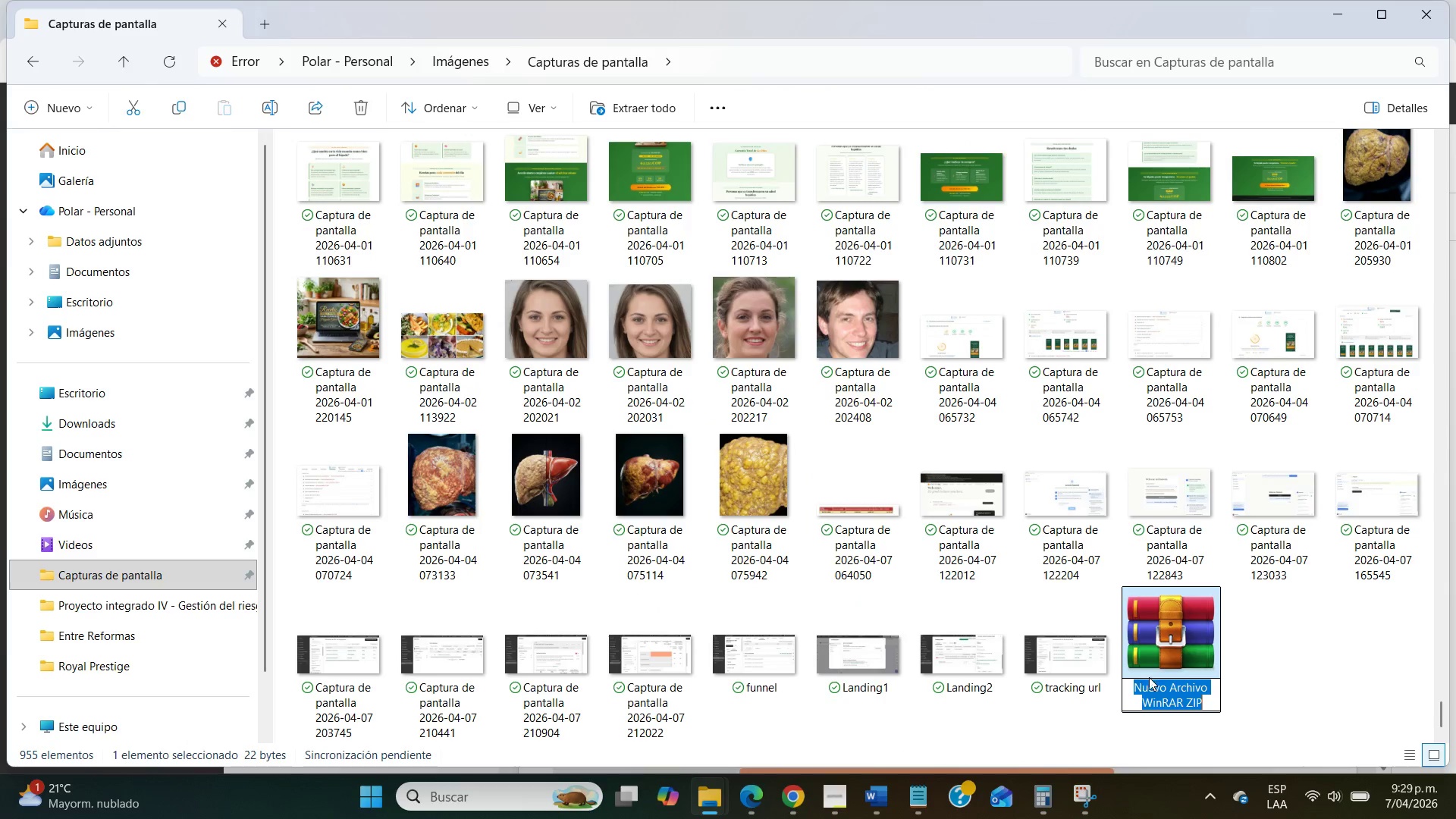 
type(Implementation_Screenshots)
 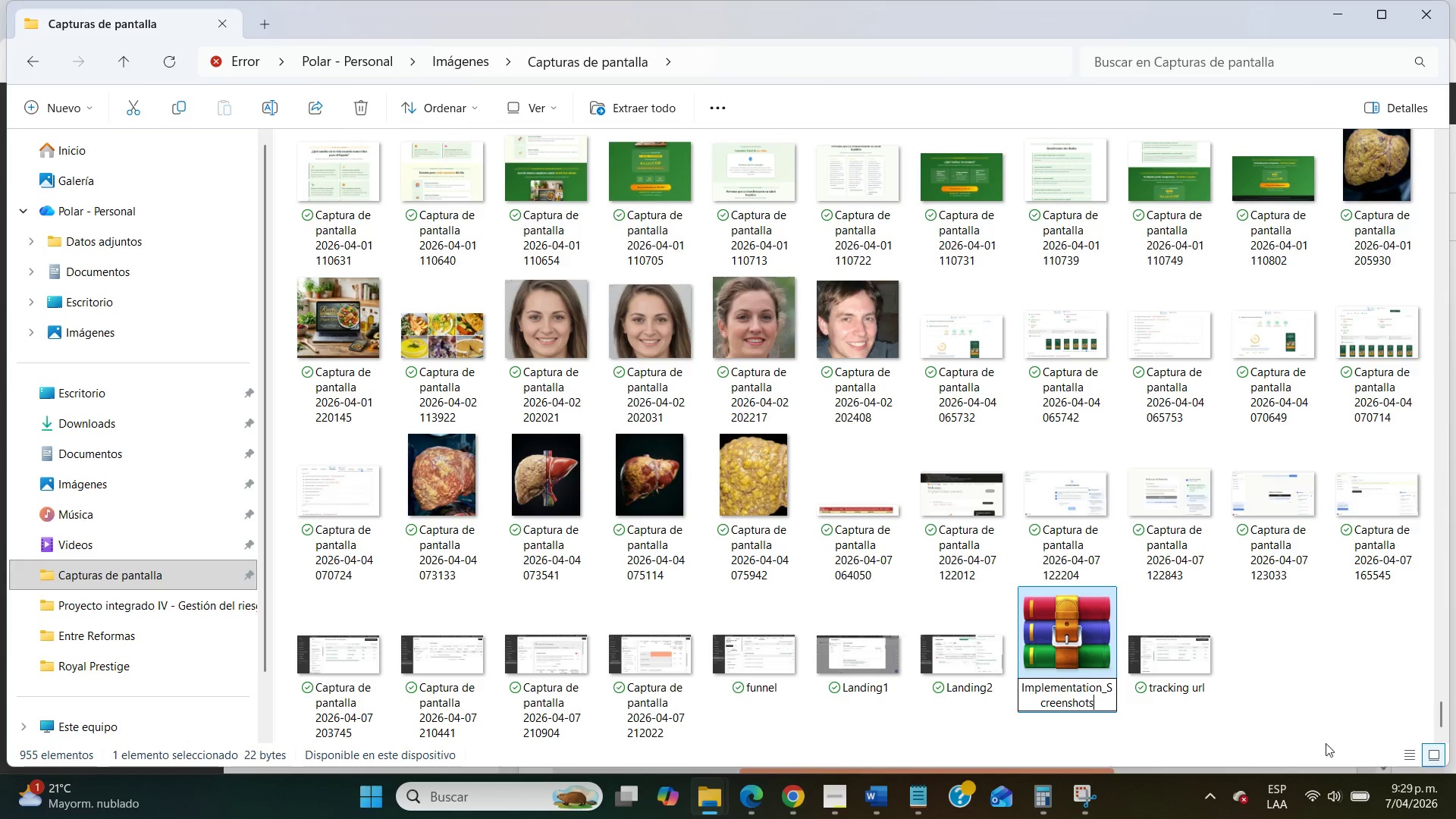 
left_click([1332, 707])
 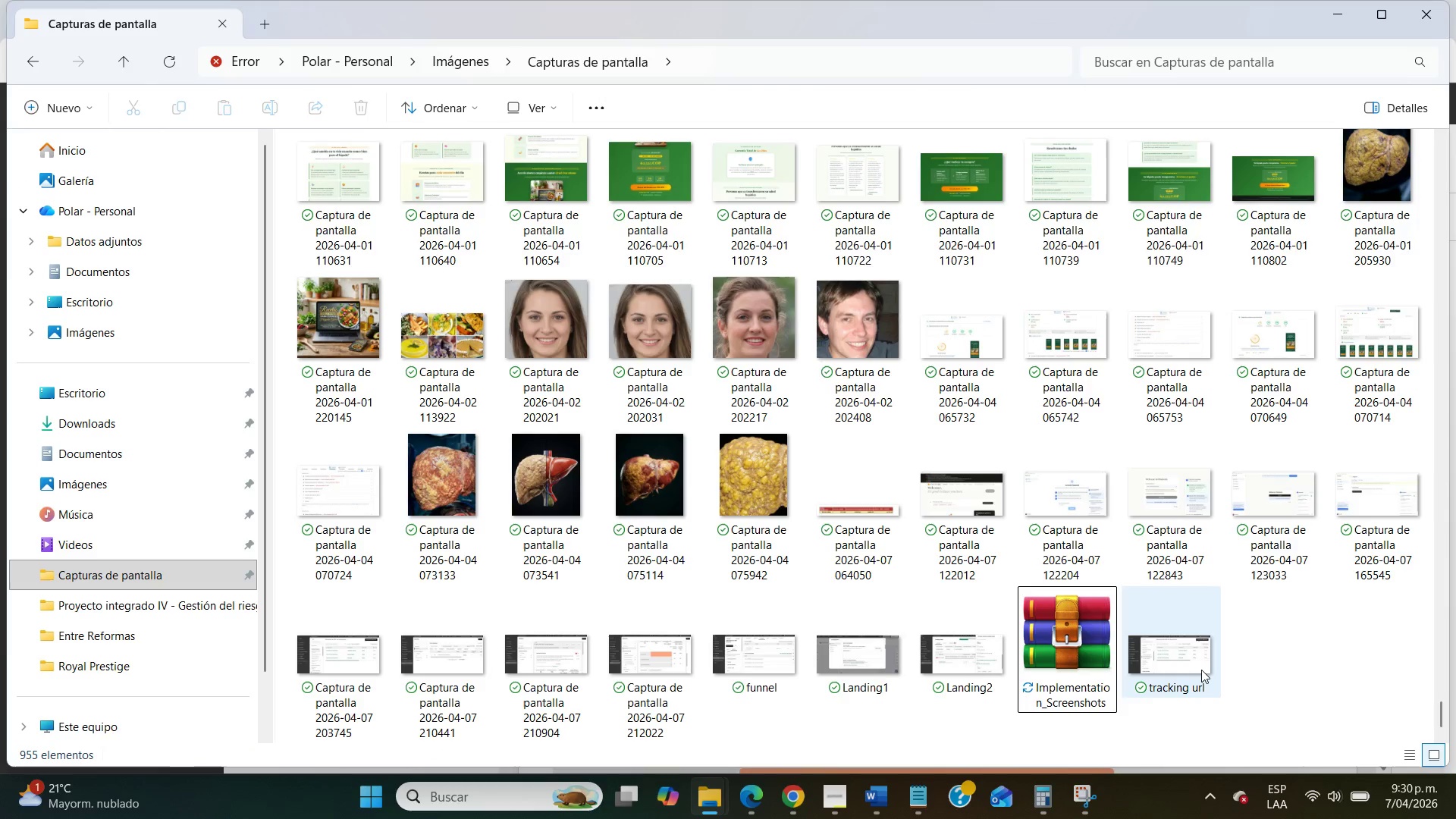 
left_click_drag(start_coordinate=[1201, 670], to_coordinate=[894, 679])
 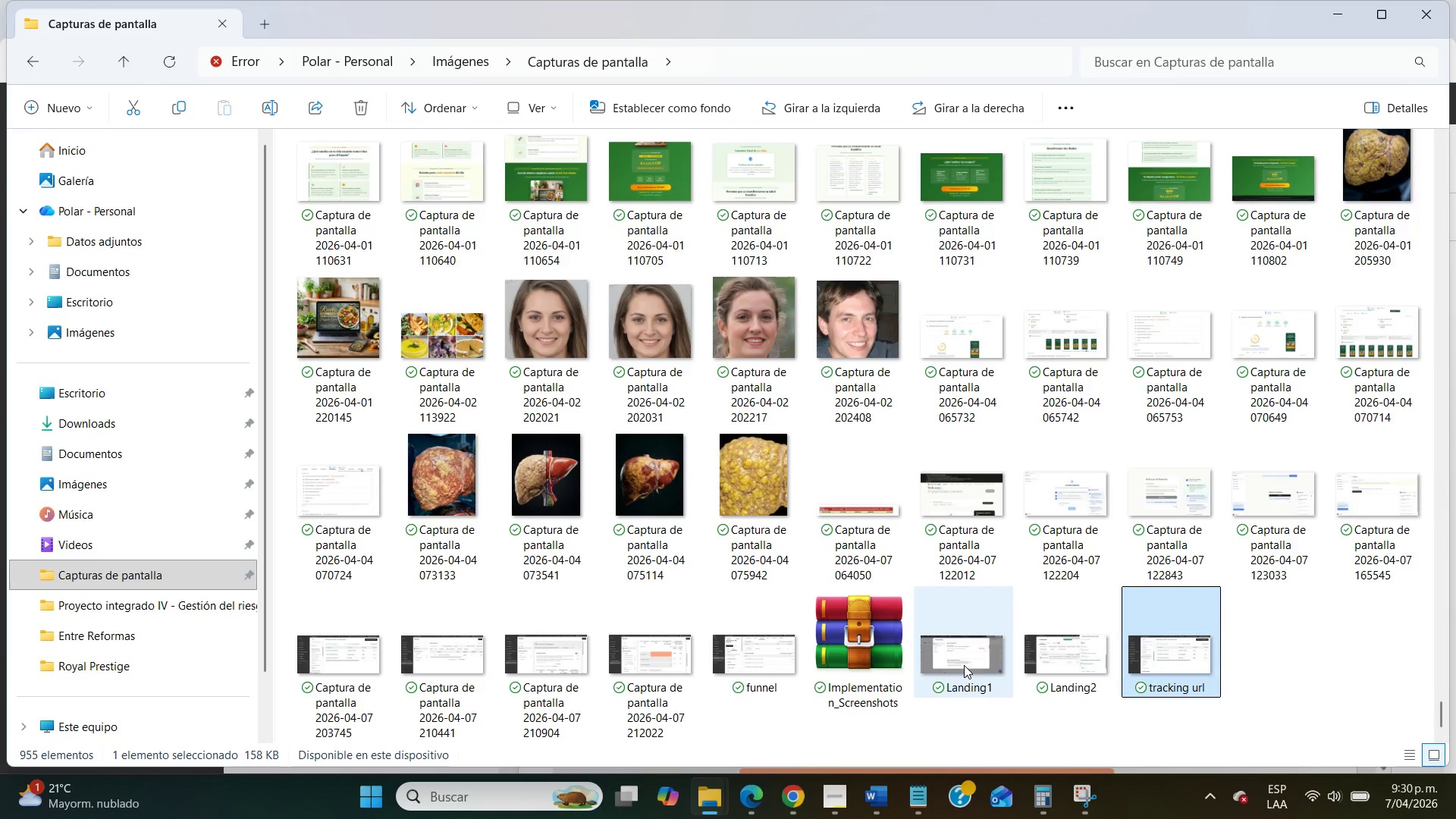 
left_click_drag(start_coordinate=[964, 665], to_coordinate=[864, 667])
 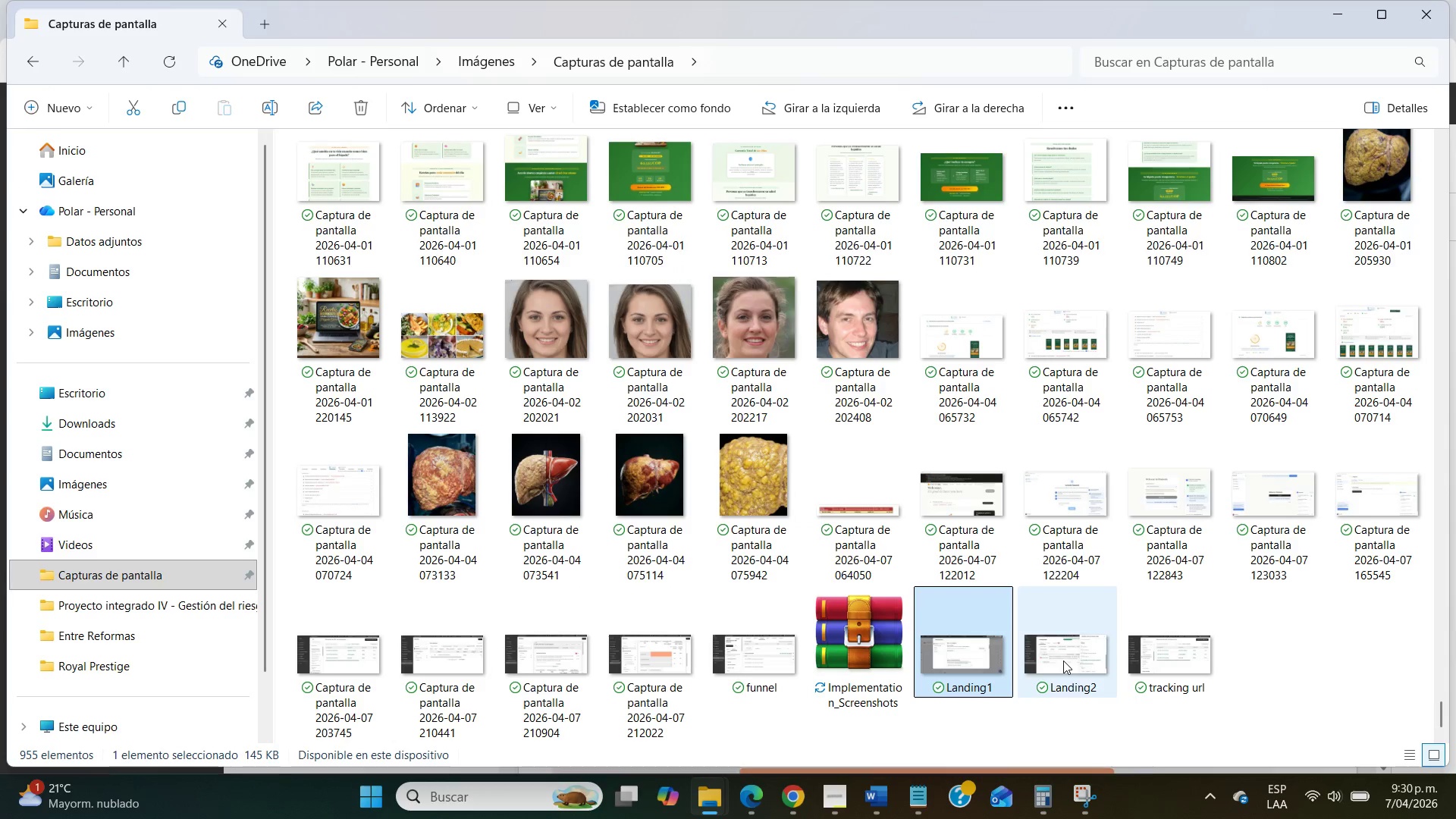 
left_click_drag(start_coordinate=[1063, 661], to_coordinate=[864, 662])
 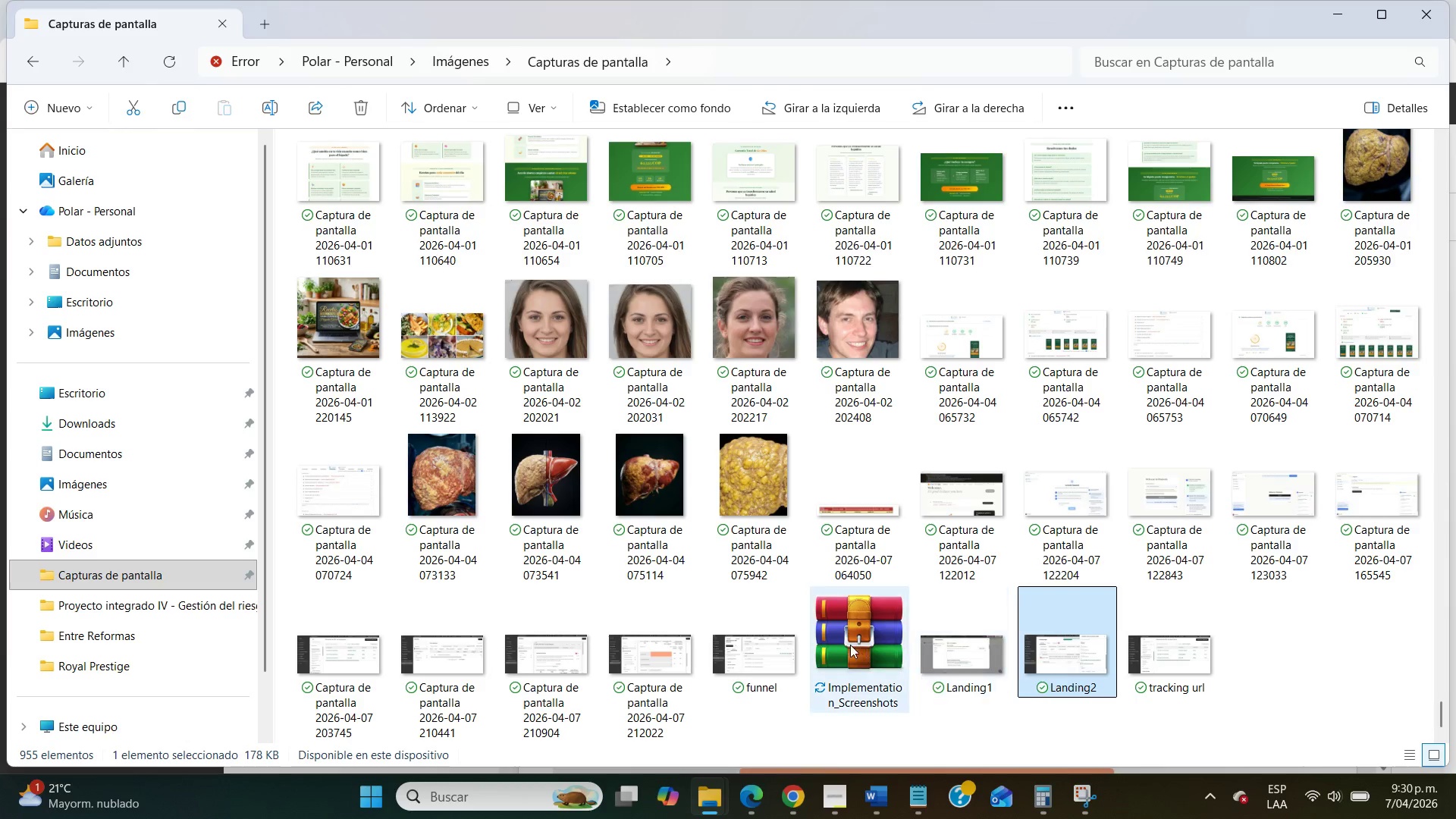 
double_click([850, 645])
 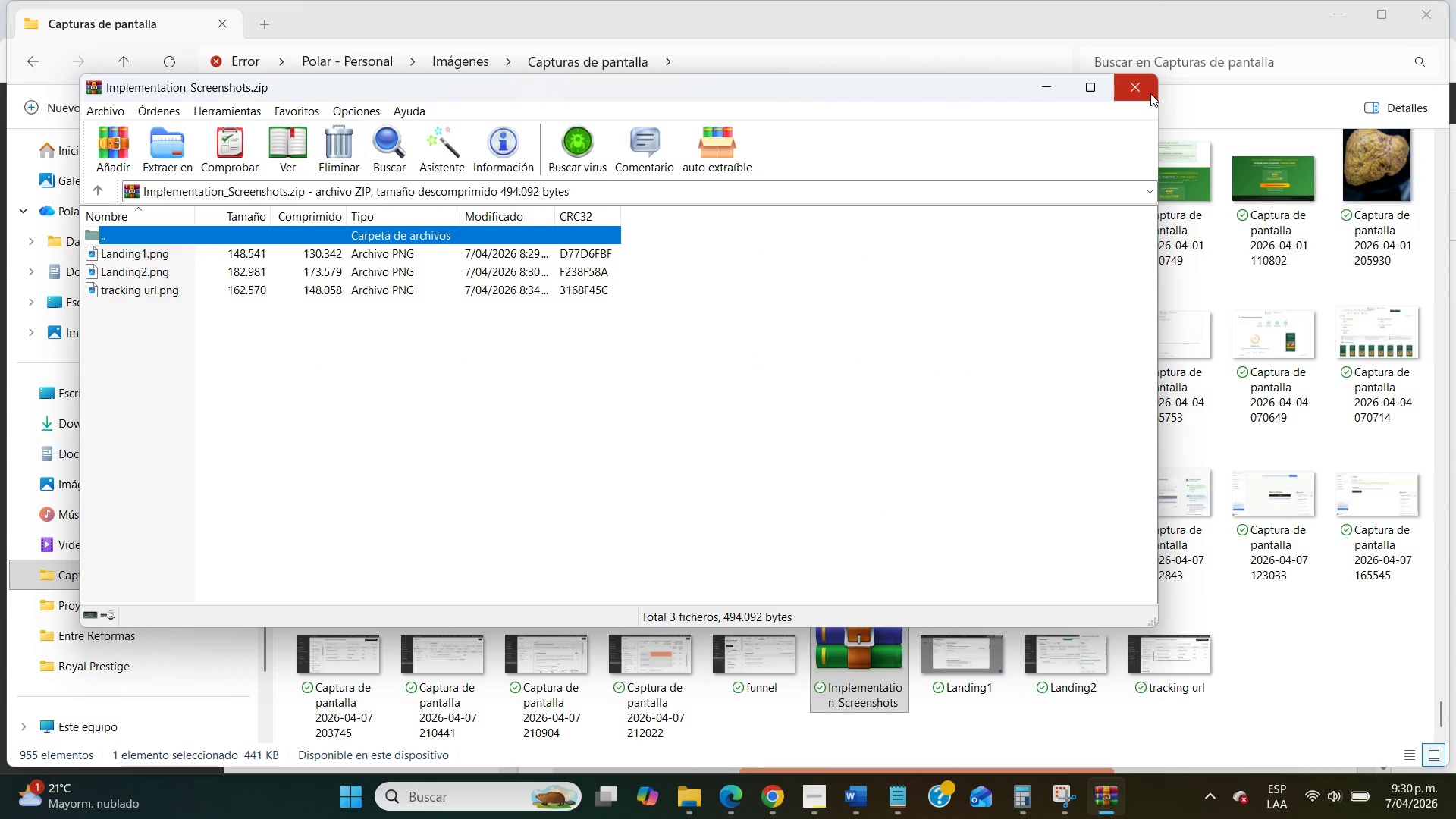 
wait(5.97)
 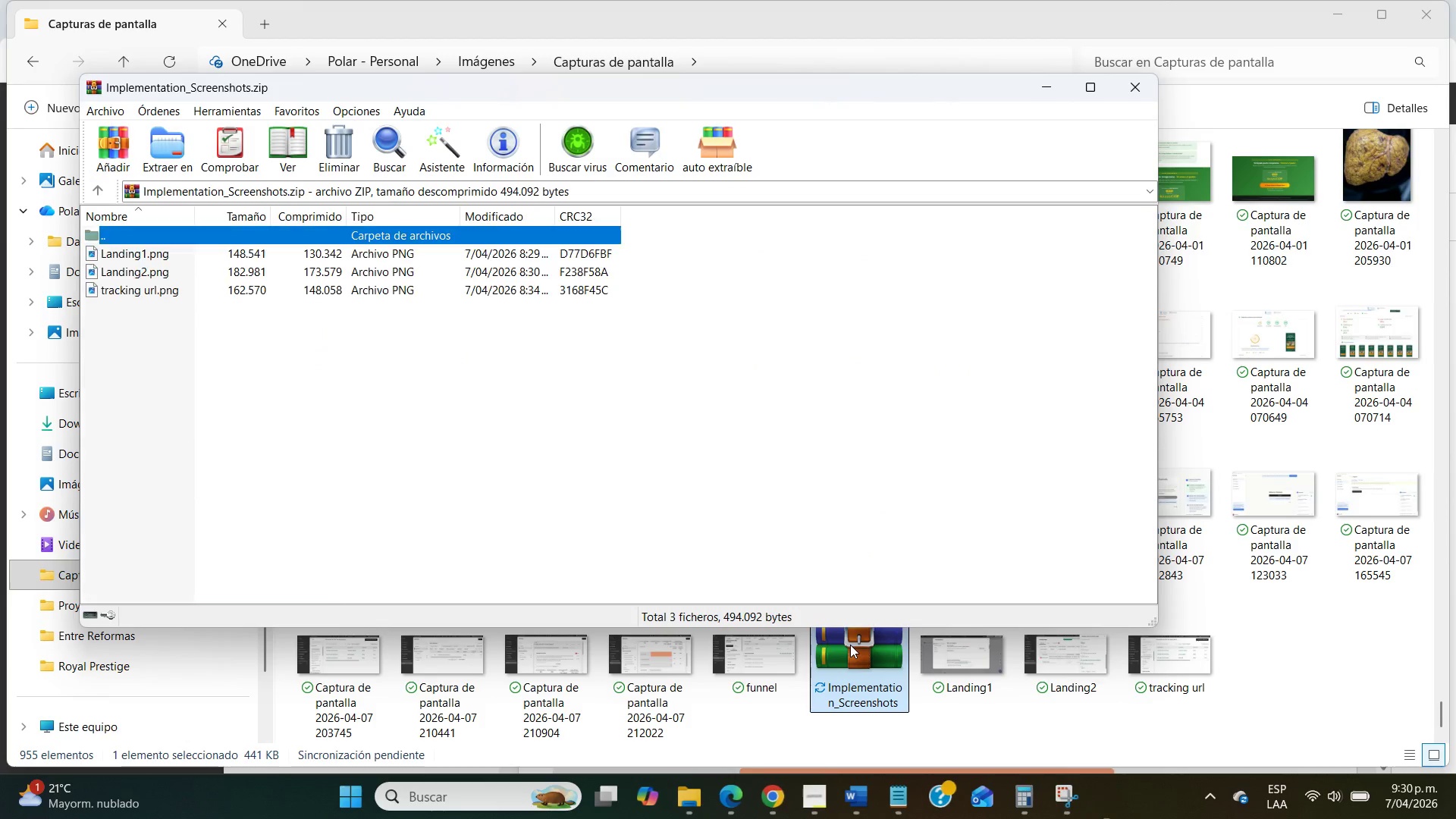 
left_click([1150, 93])
 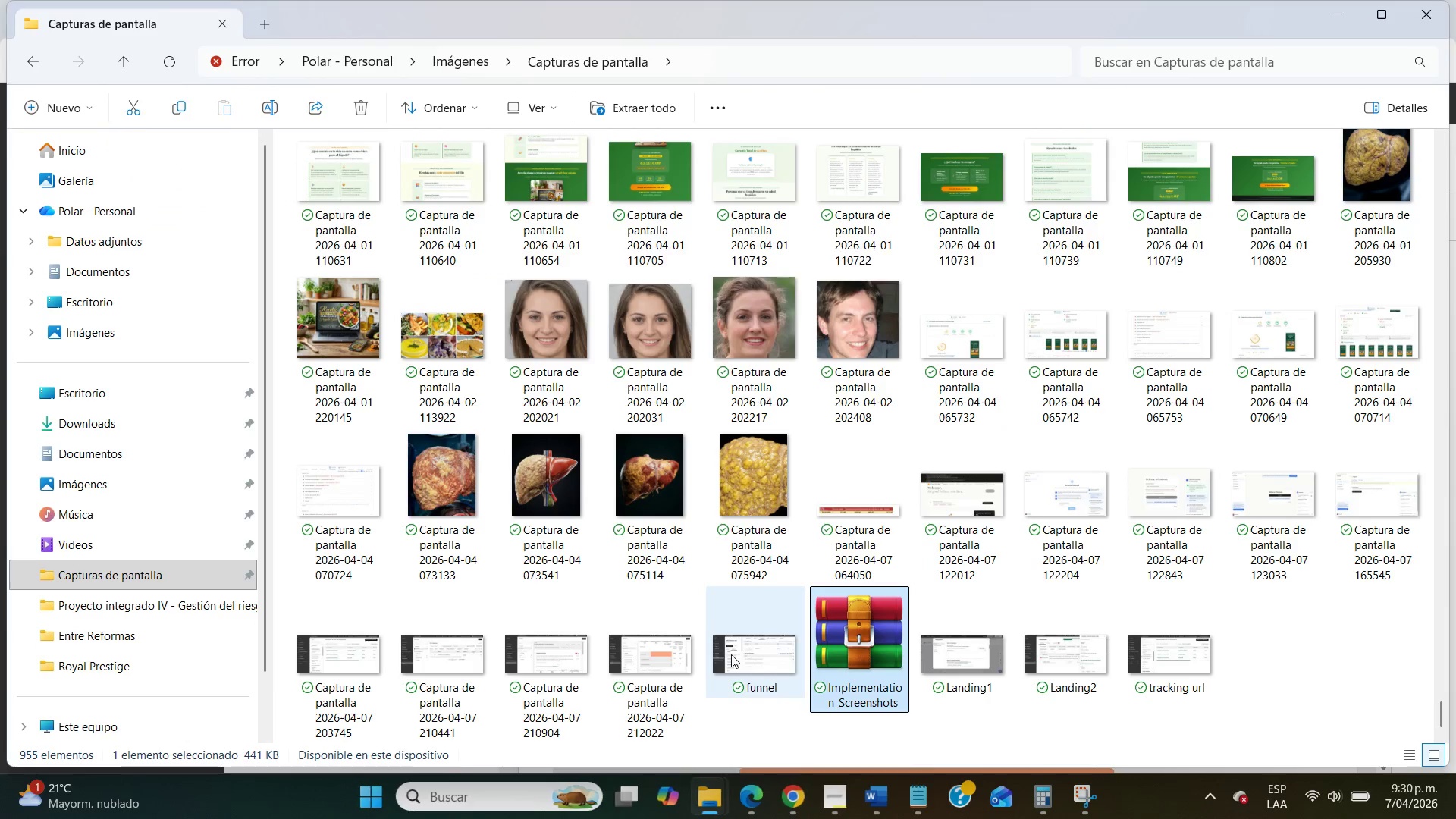 
left_click_drag(start_coordinate=[728, 656], to_coordinate=[850, 668])
 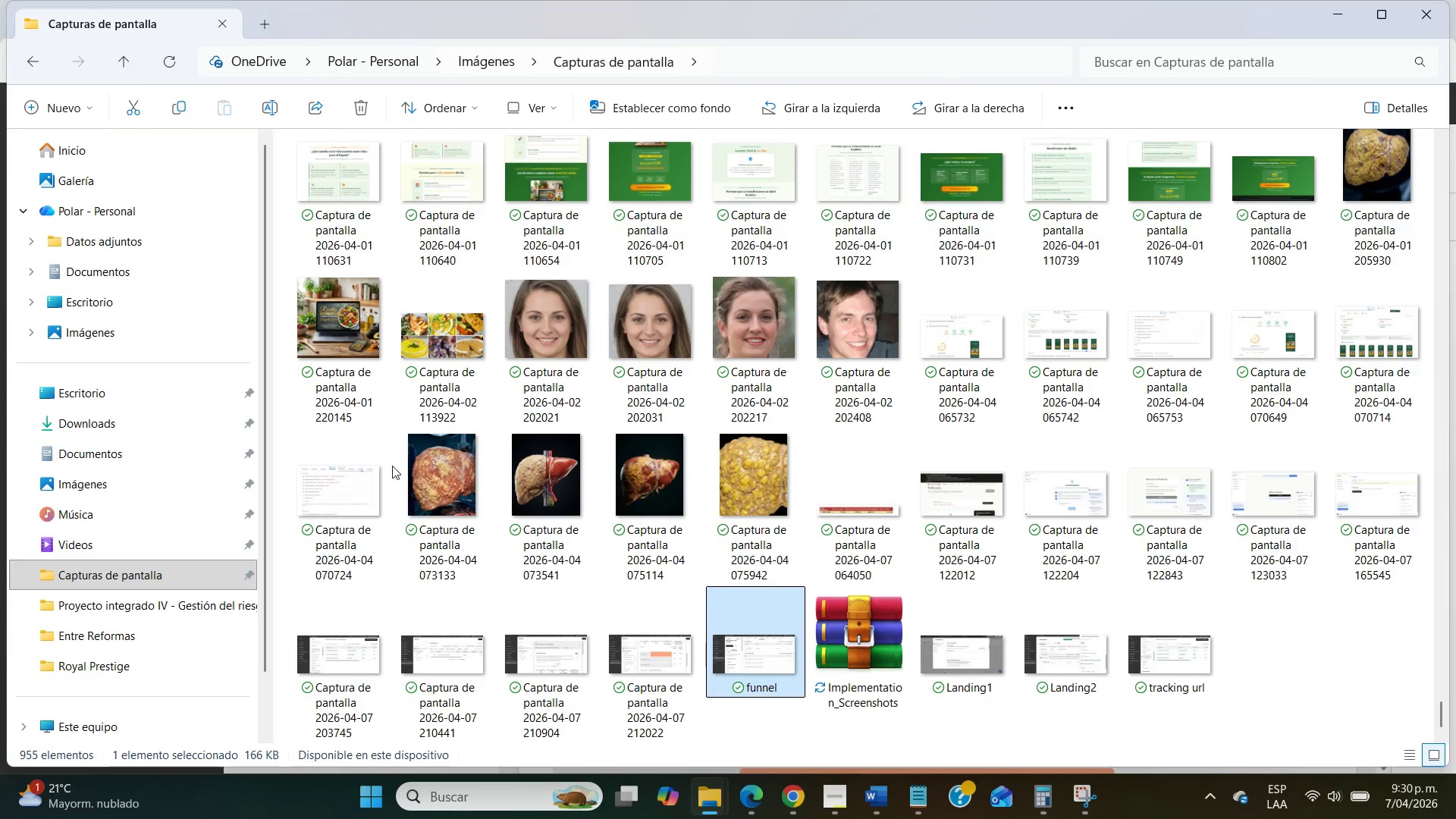 
scroll: coordinate [391, 466], scroll_direction: up, amount: 18.0
 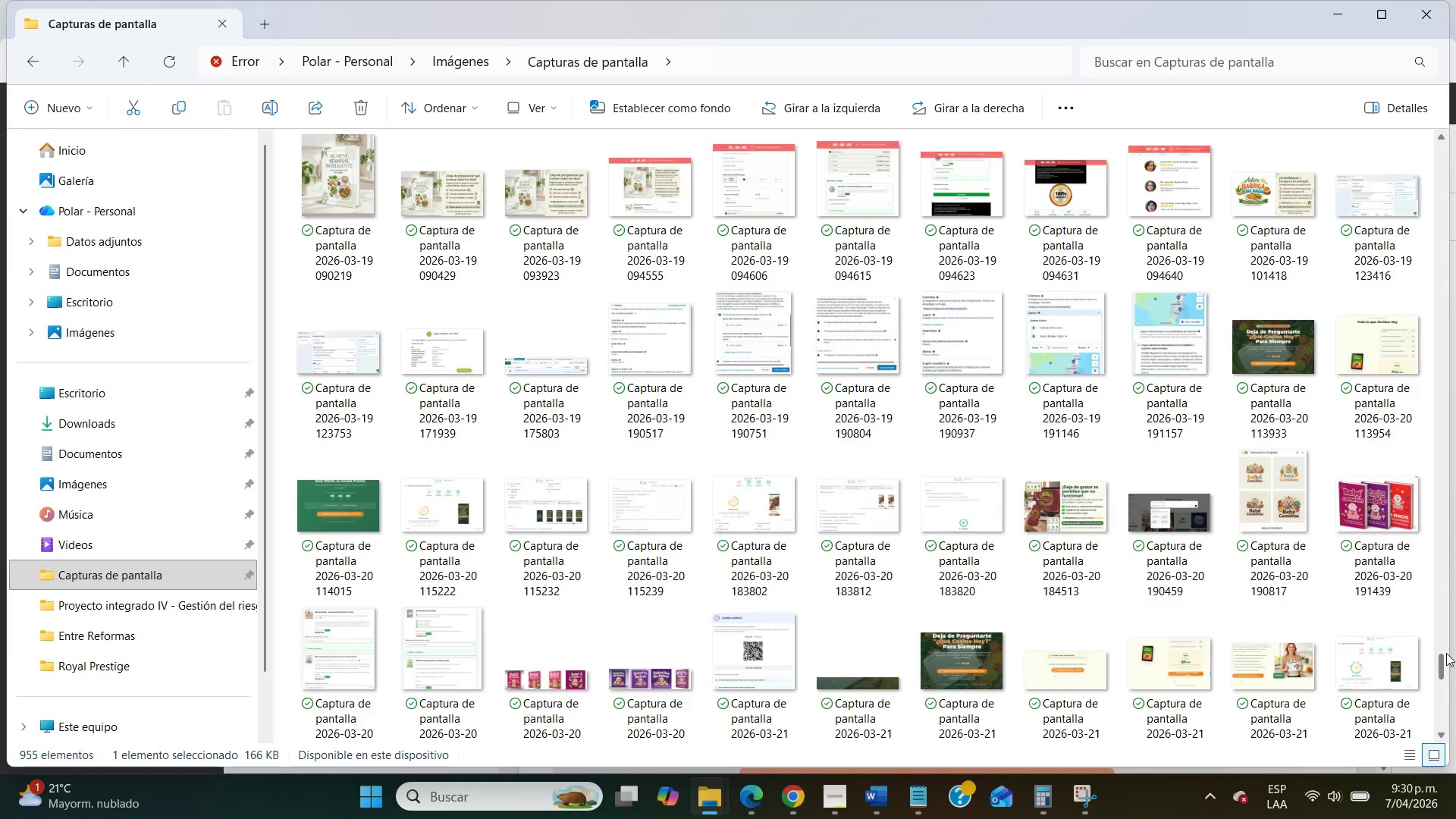 
left_click_drag(start_coordinate=[1437, 663], to_coordinate=[1440, 130])
 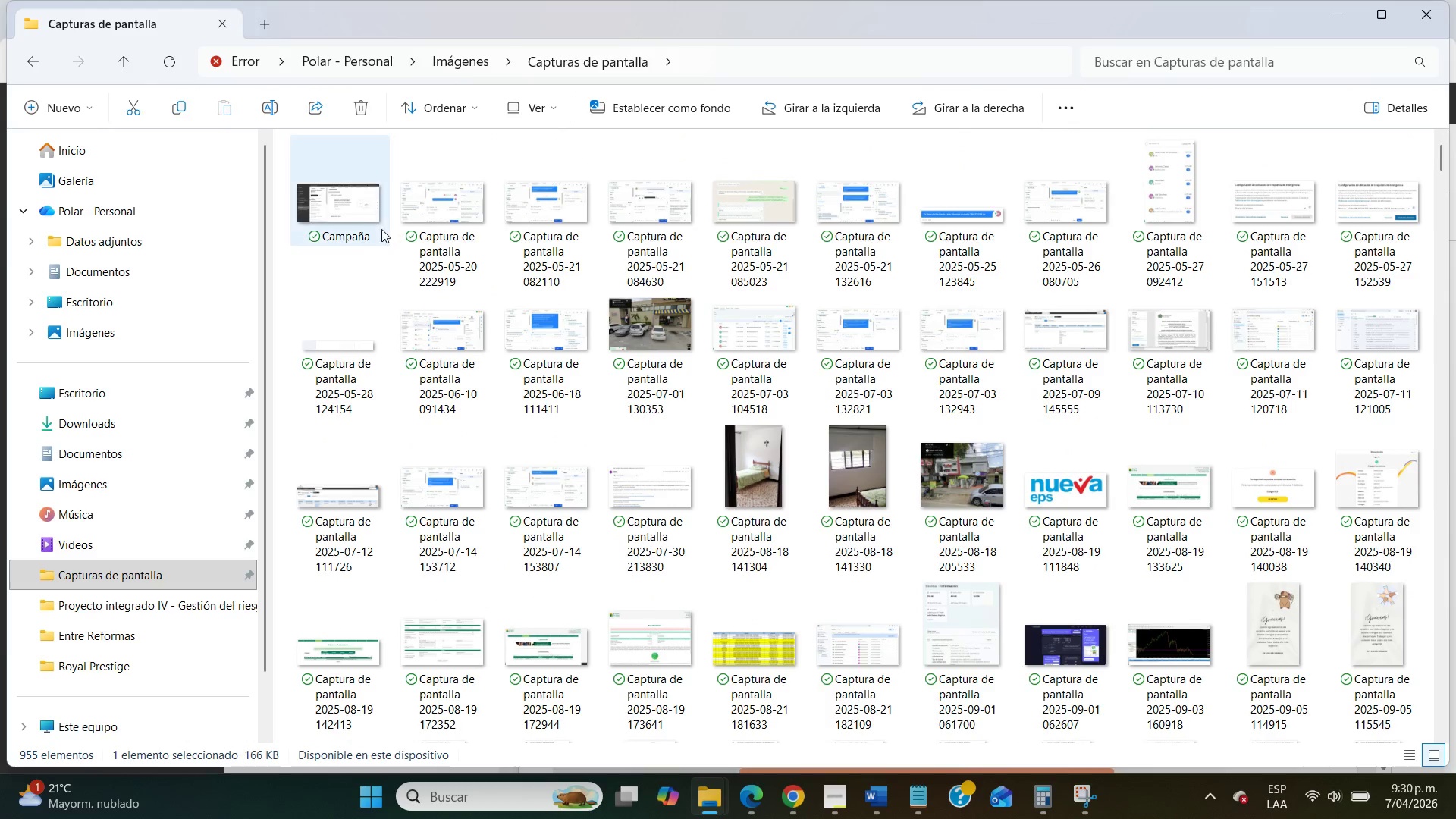 
left_click([373, 226])
 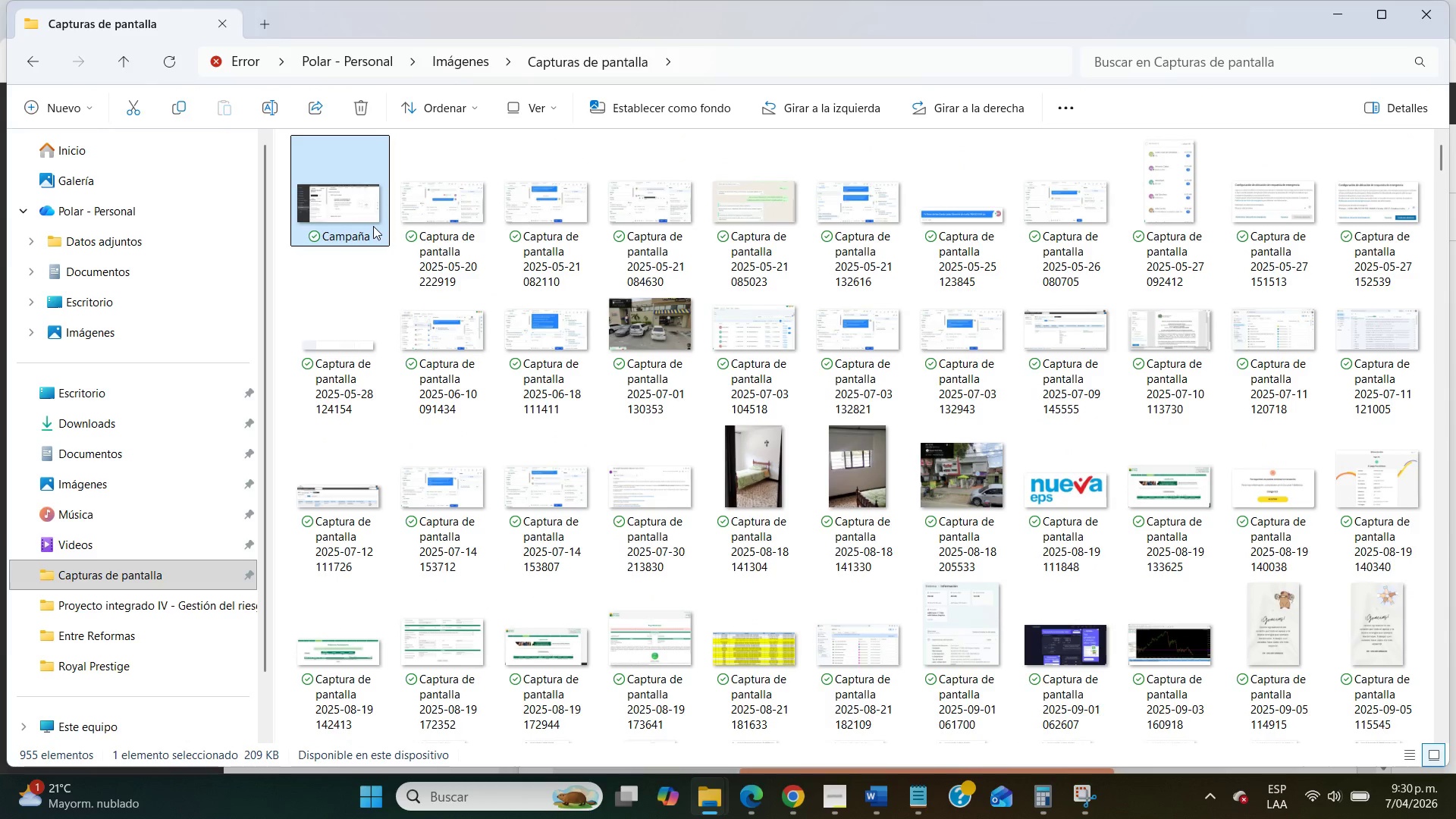 
key(Control+C)
 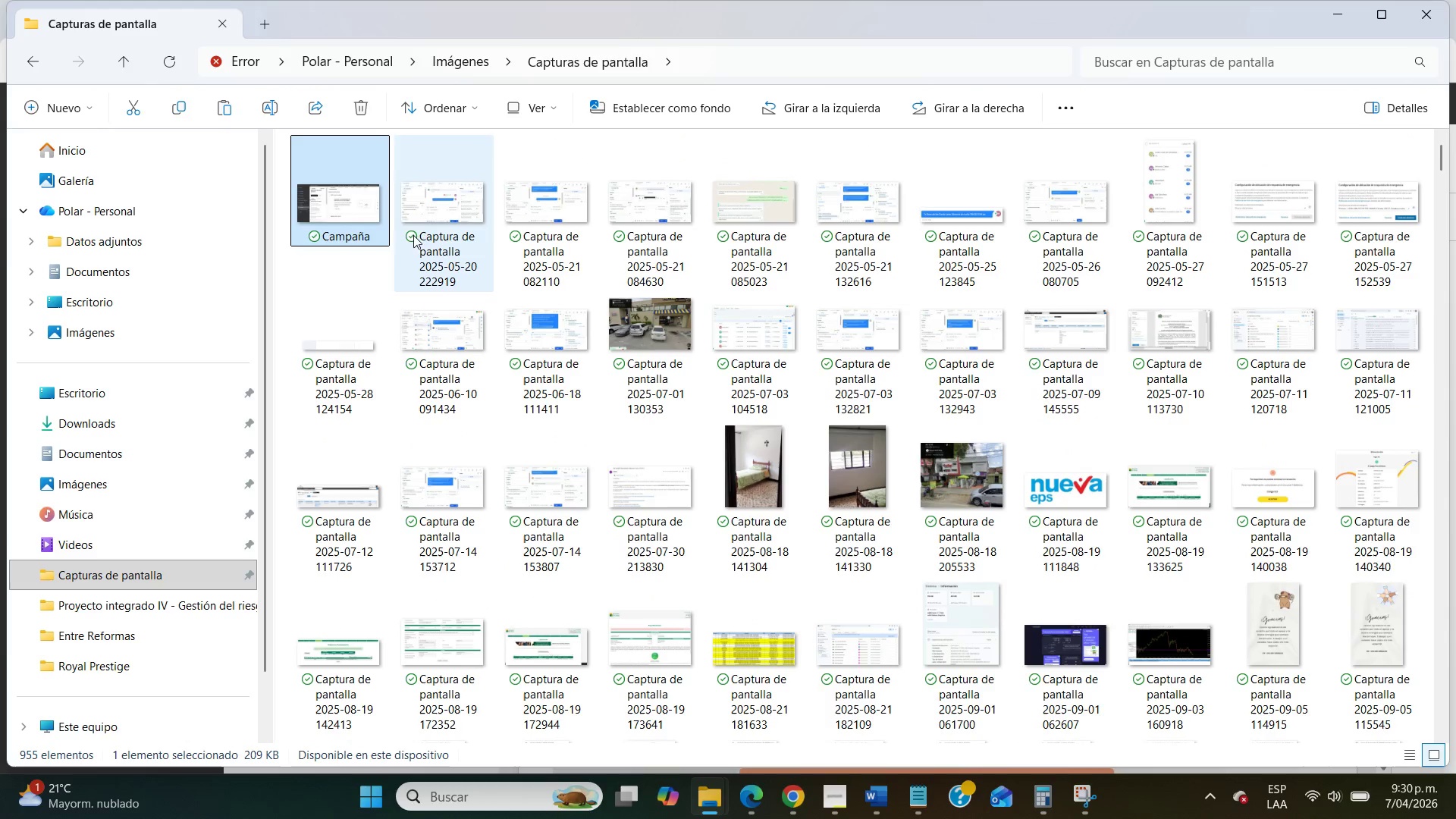 
right_click([332, 208])
 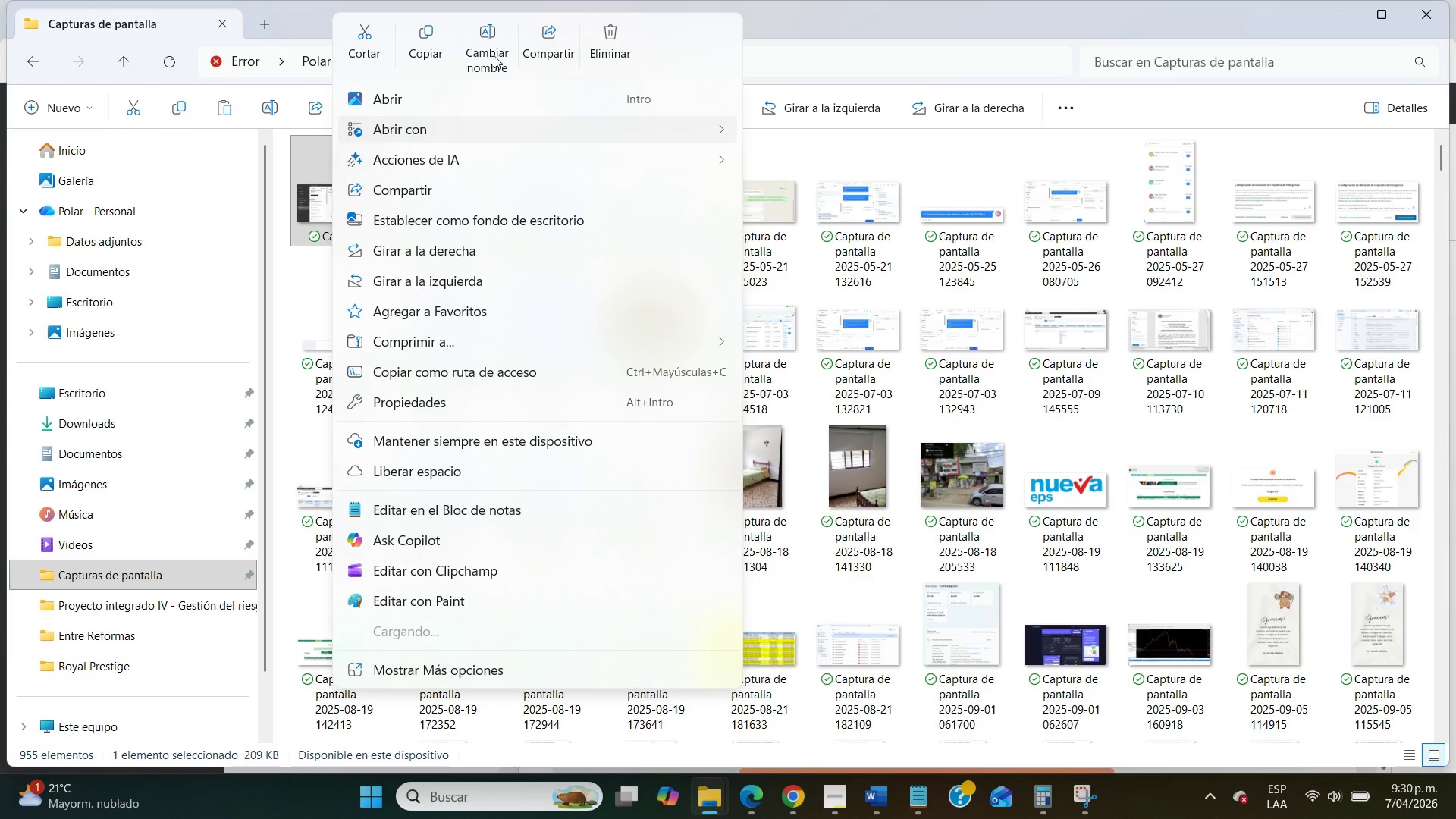 
left_click([438, 38])
 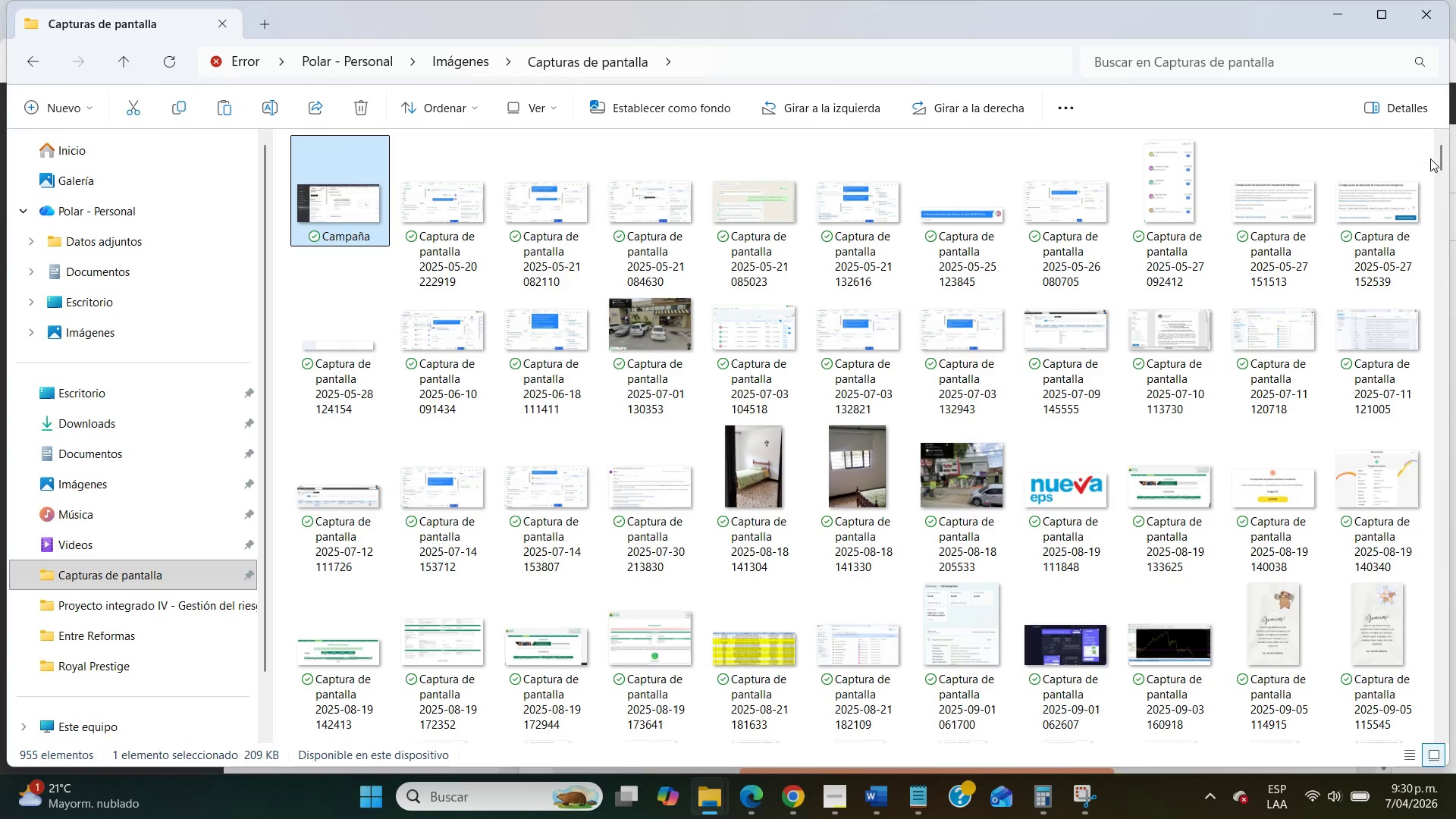 
left_click_drag(start_coordinate=[1440, 157], to_coordinate=[1426, 802])
 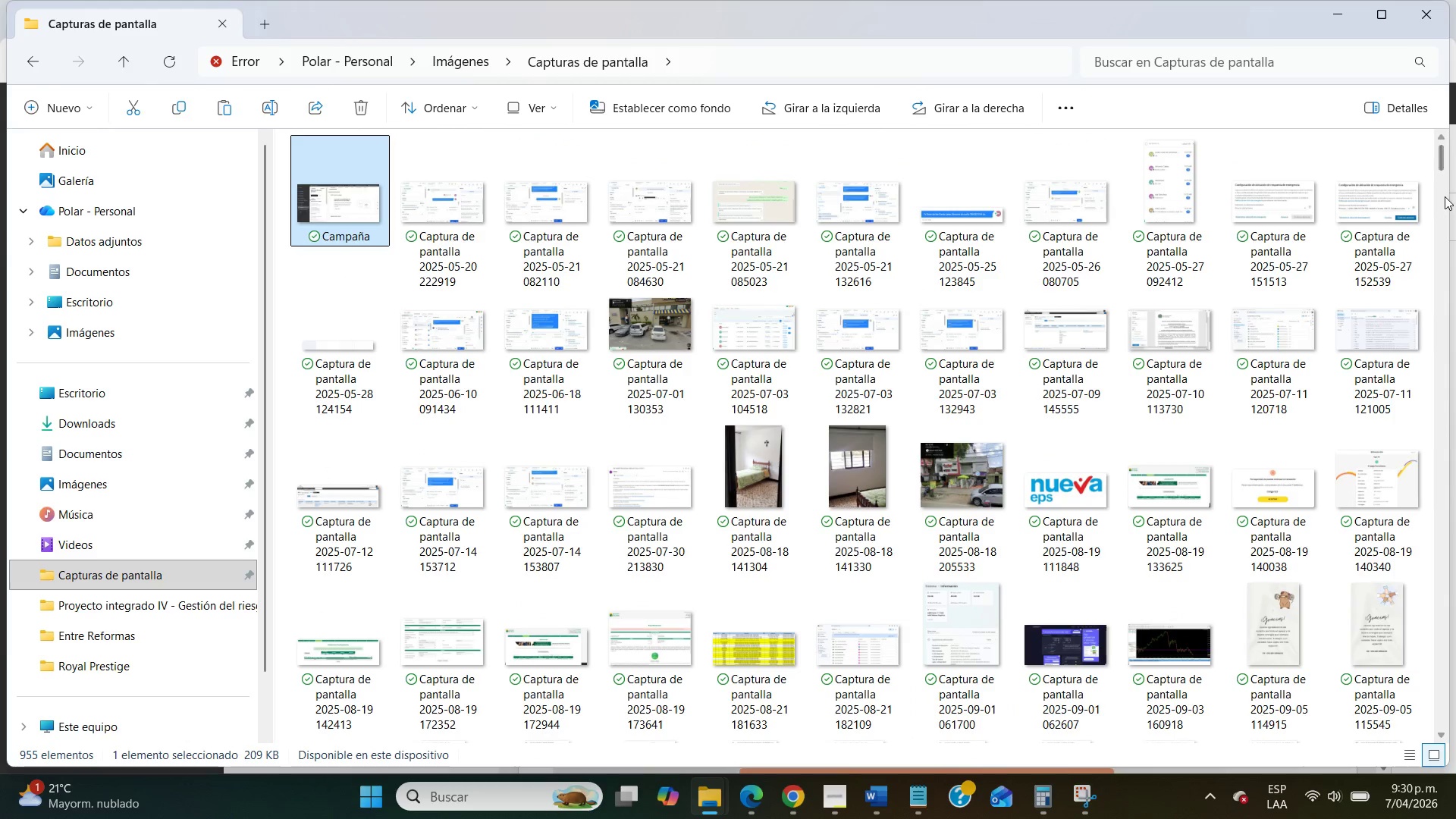 
left_click_drag(start_coordinate=[1442, 167], to_coordinate=[1437, 742])
 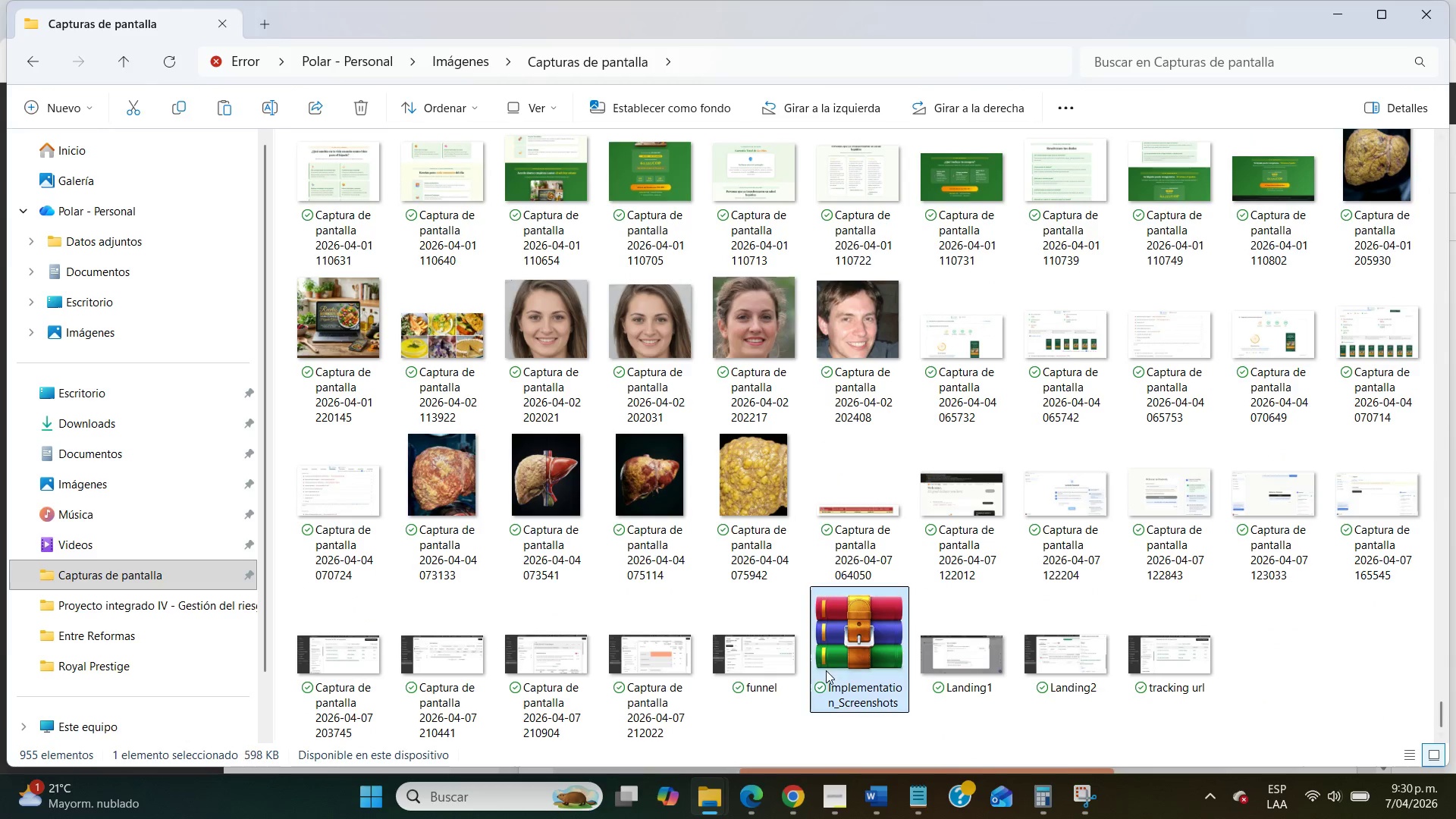 
double_click([826, 670])
 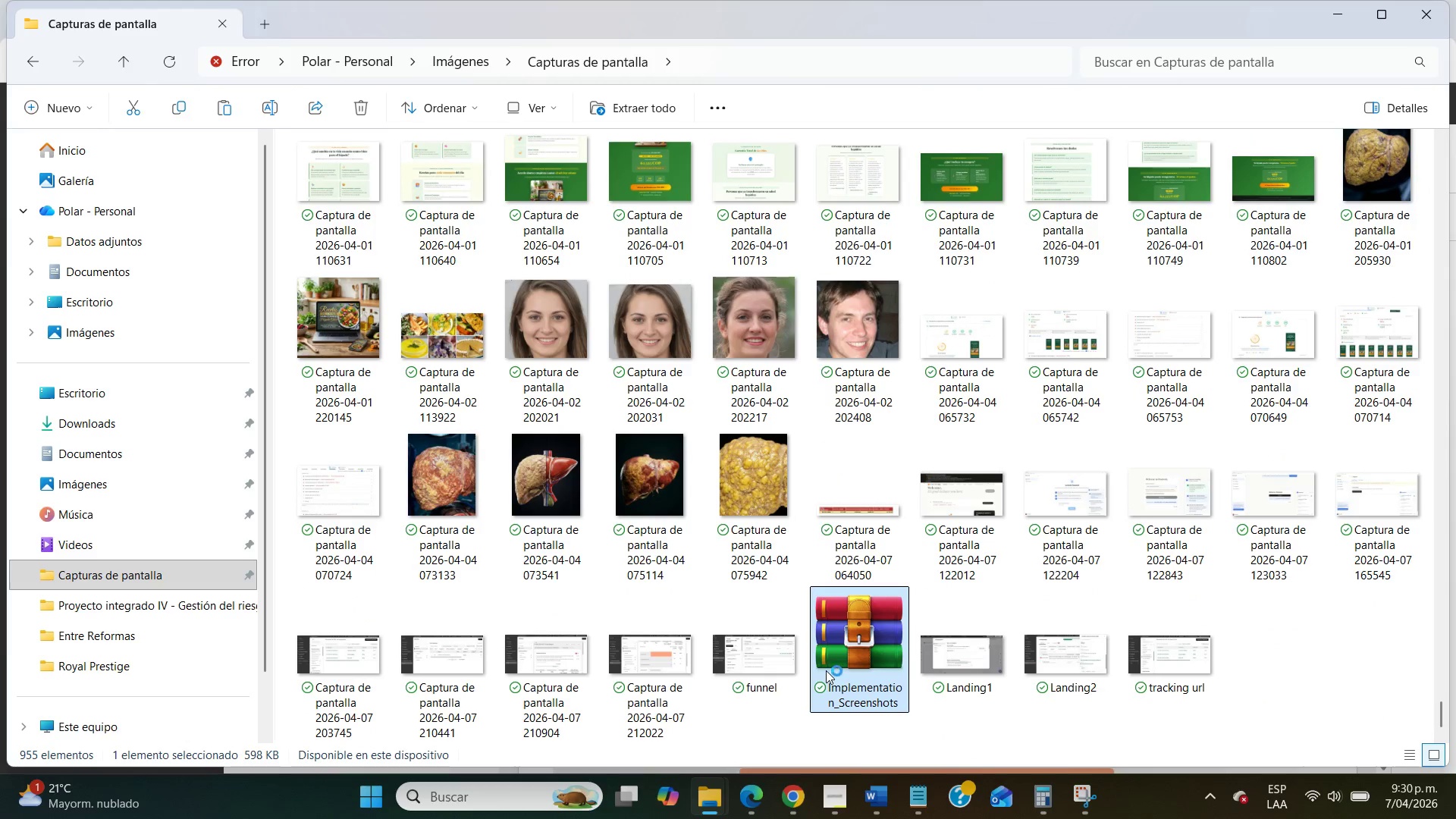 
triple_click([826, 670])
 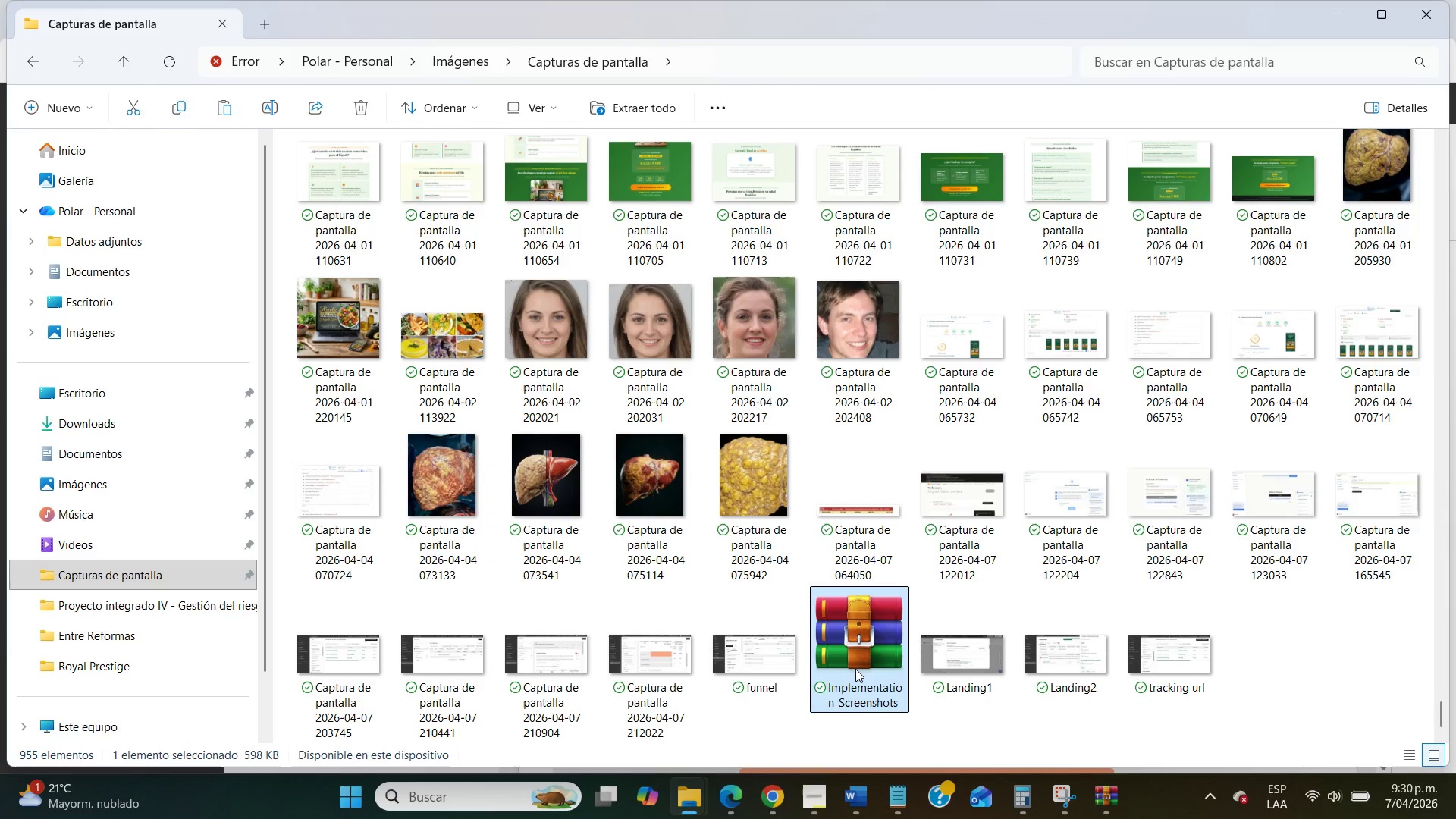 
hold_key(key=ControlLeft, duration=0.8)
 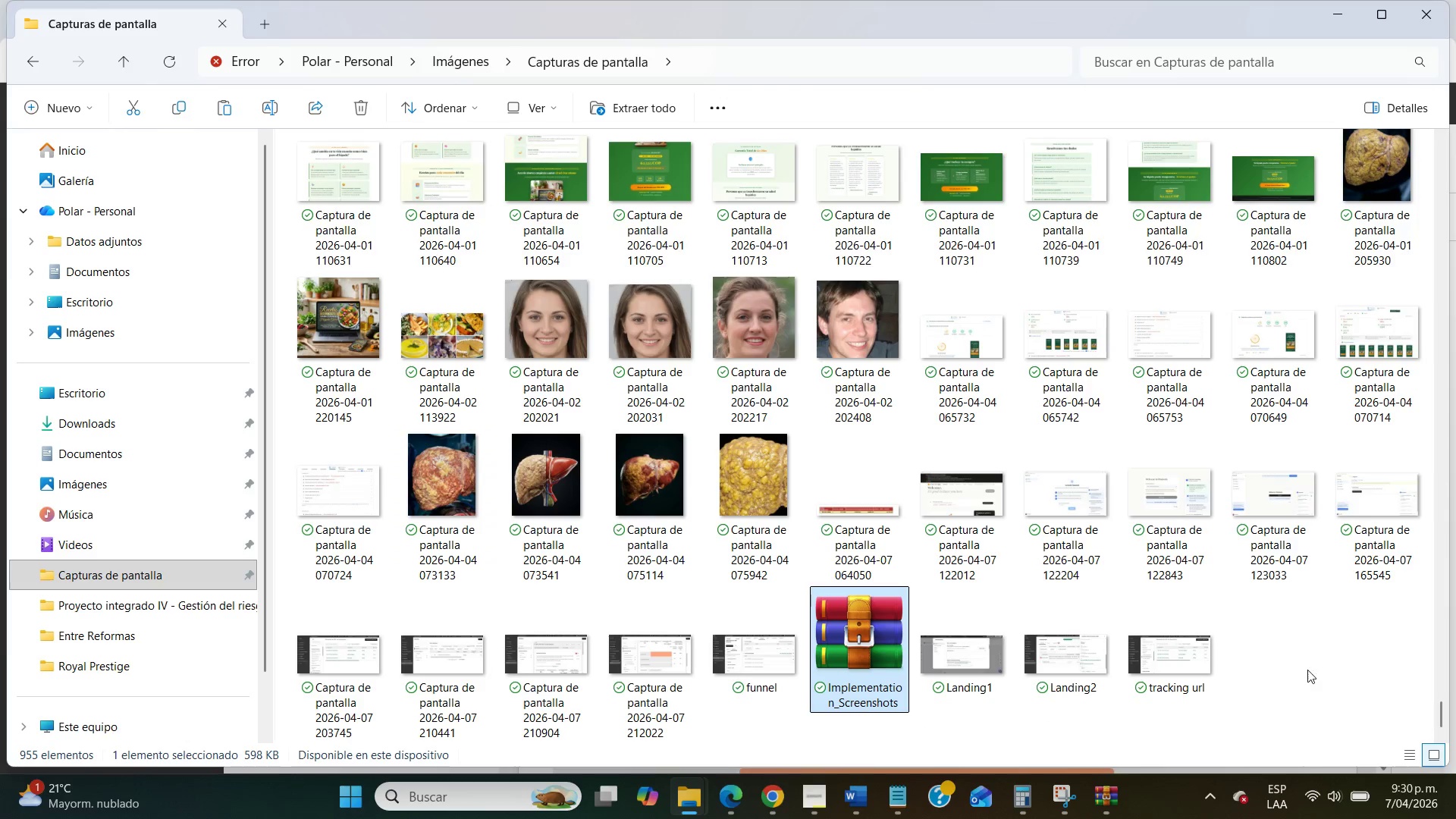 
left_click([1313, 670])
 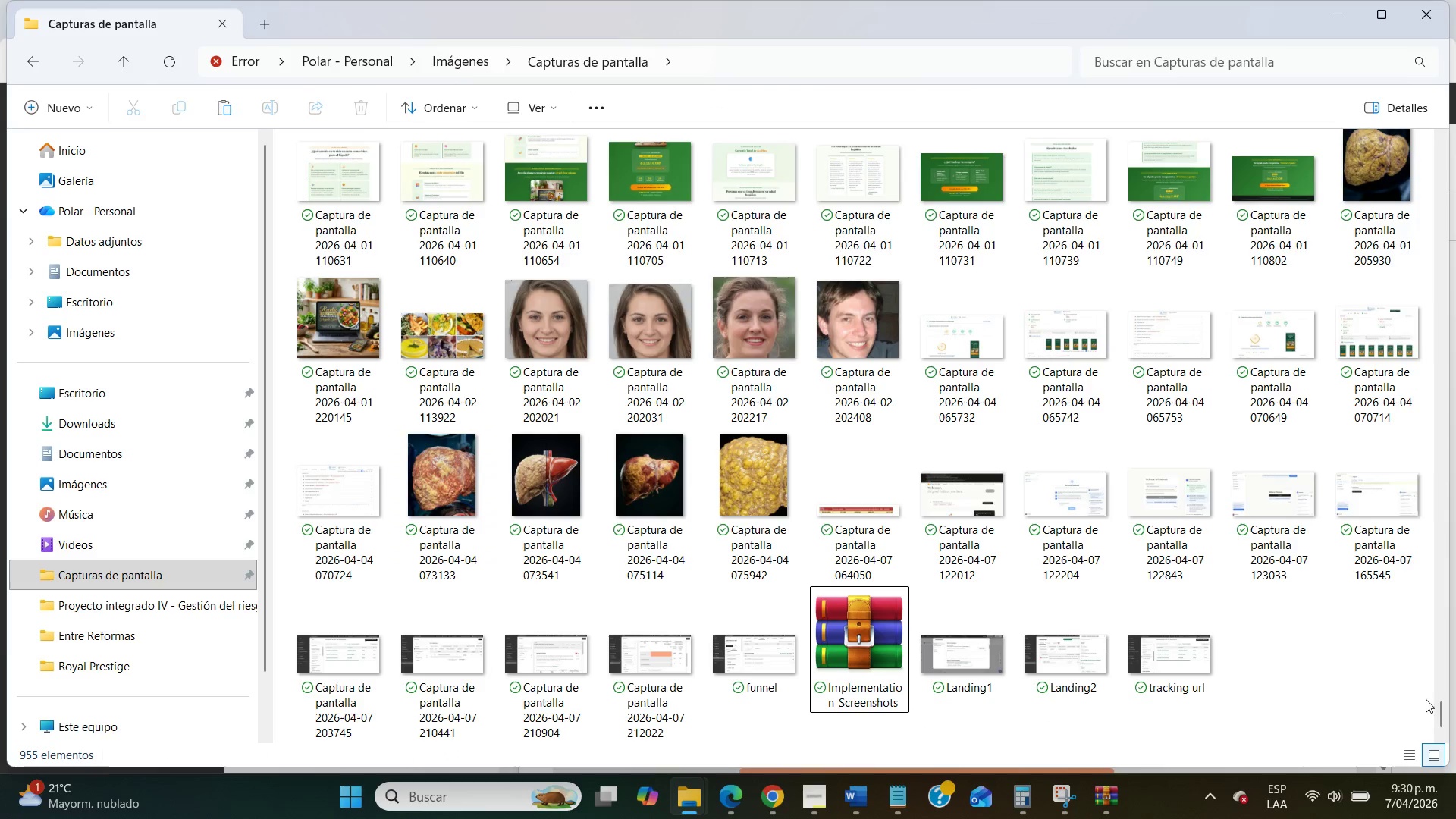 
left_click_drag(start_coordinate=[1439, 711], to_coordinate=[1428, 115])
 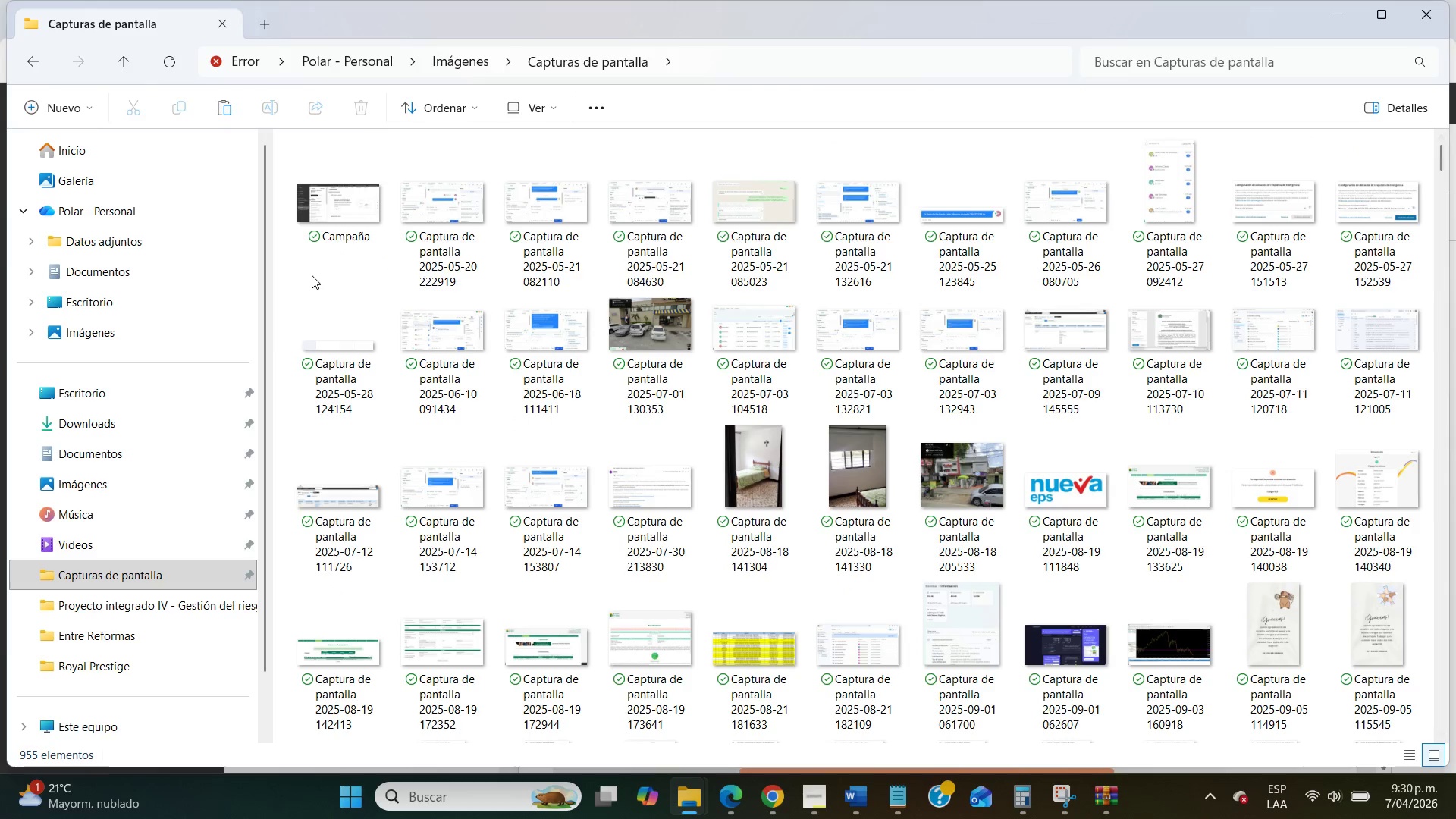 
left_click([337, 240])
 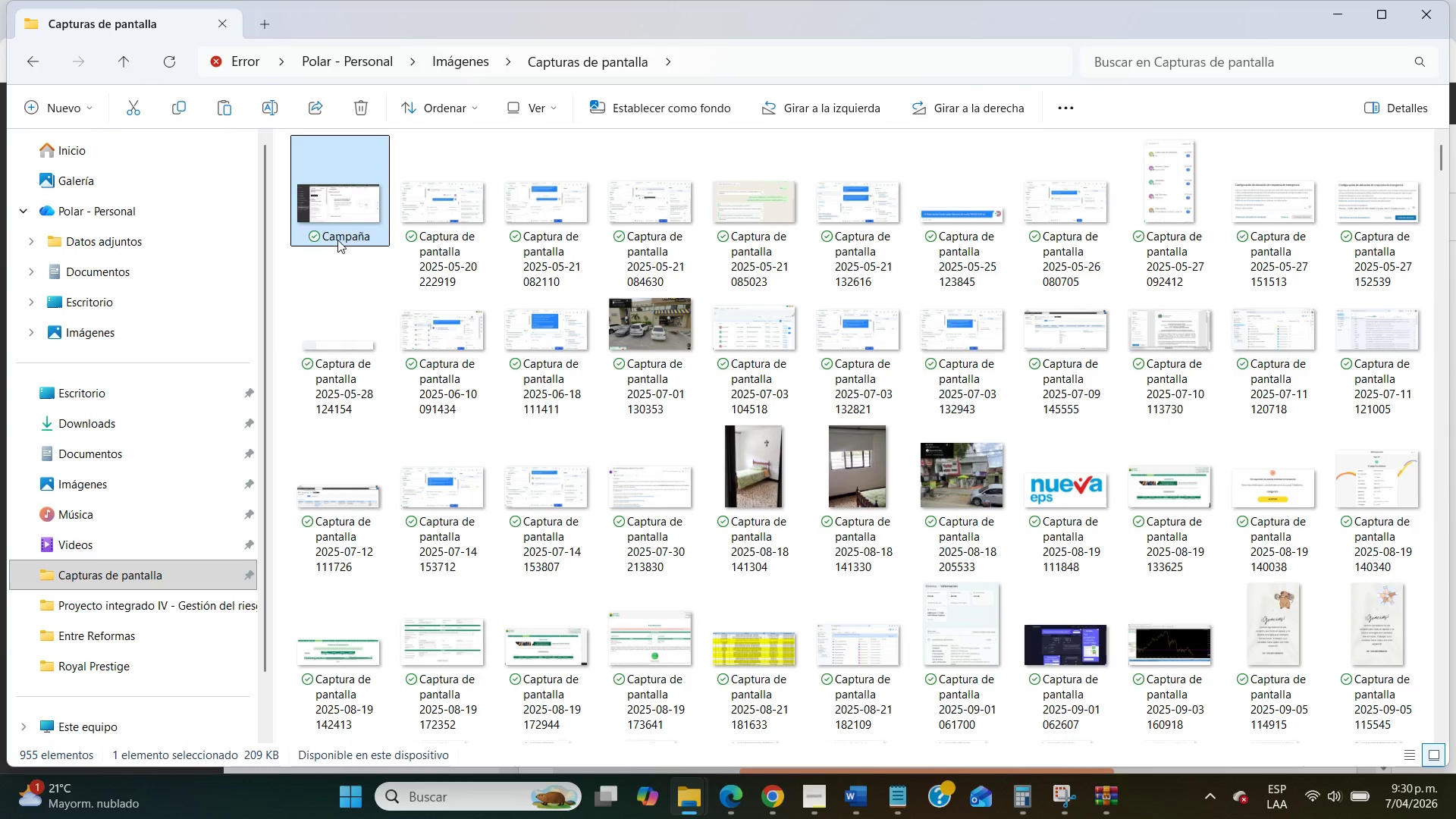 
right_click([337, 240])
 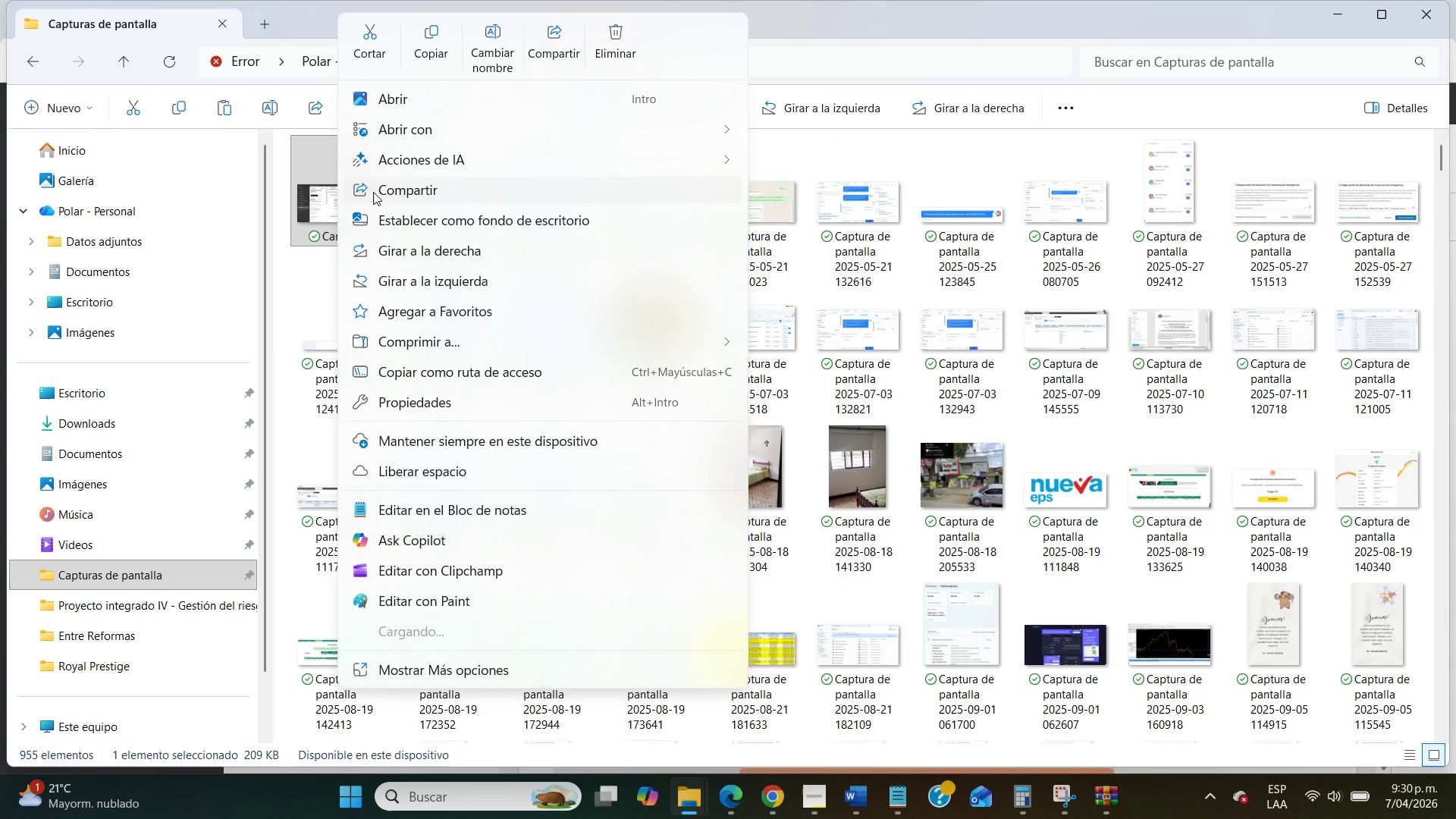 
left_click([485, 33])
 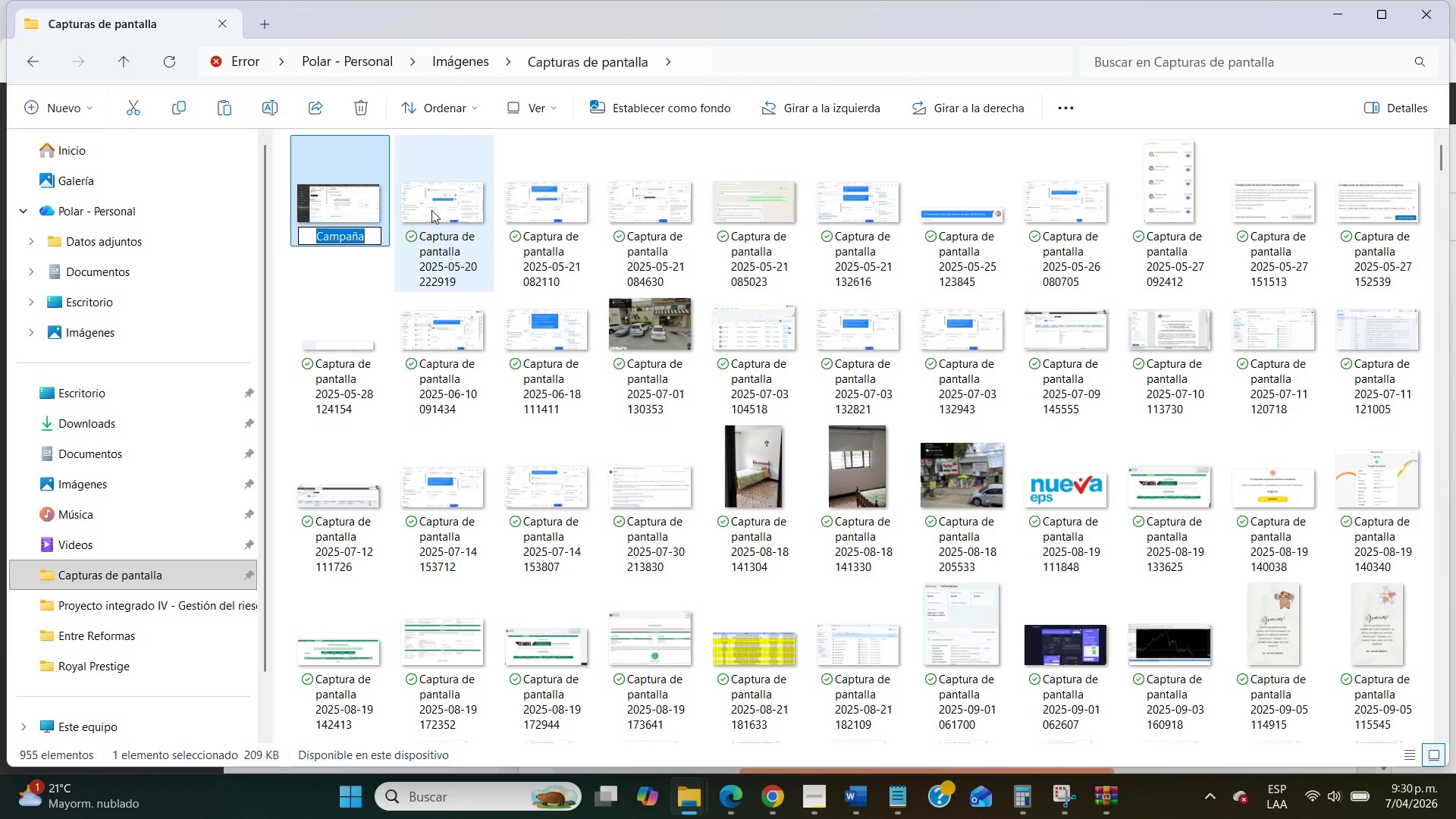 
key(ArrowRight)
 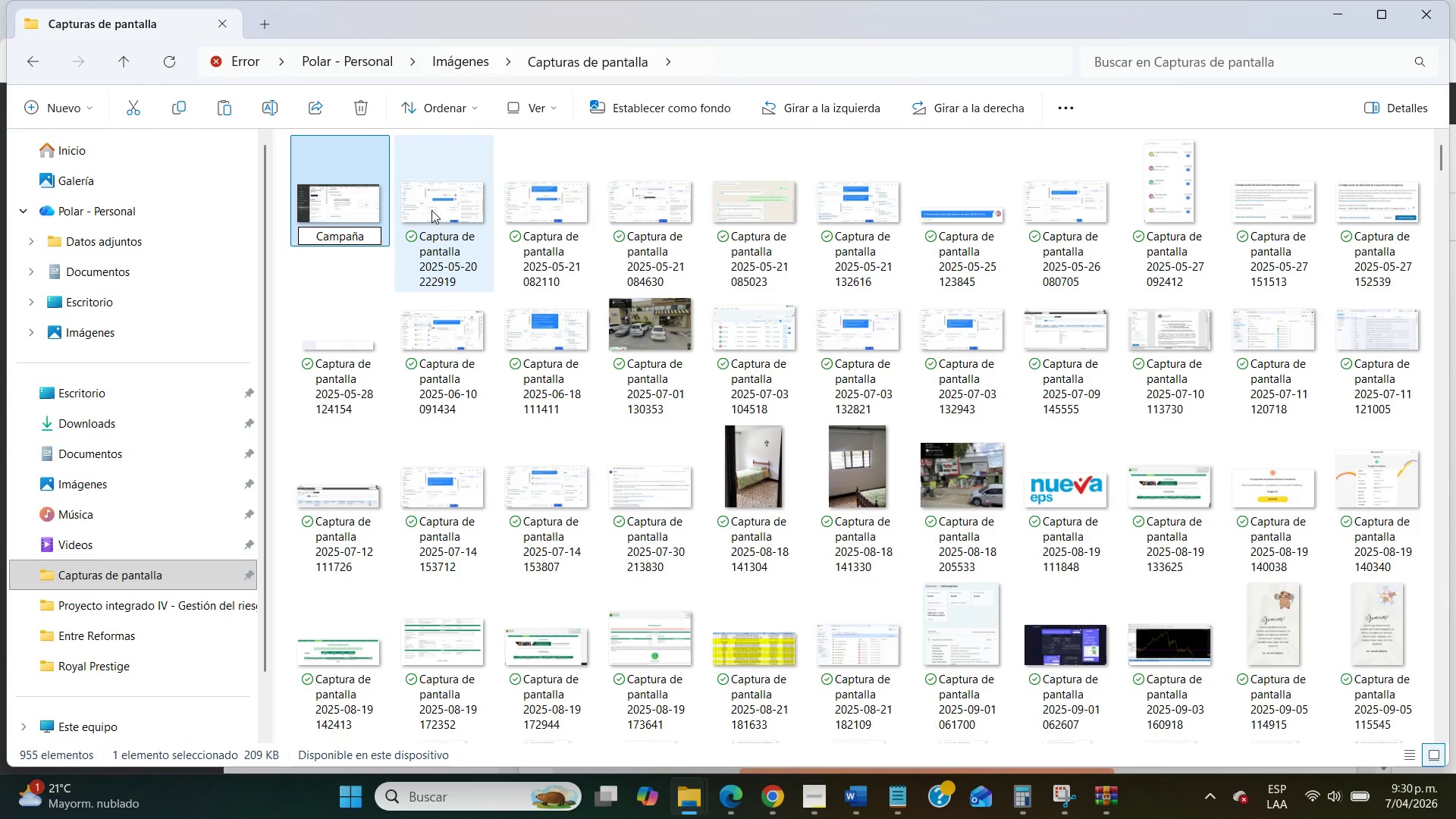 
type(prueba)
 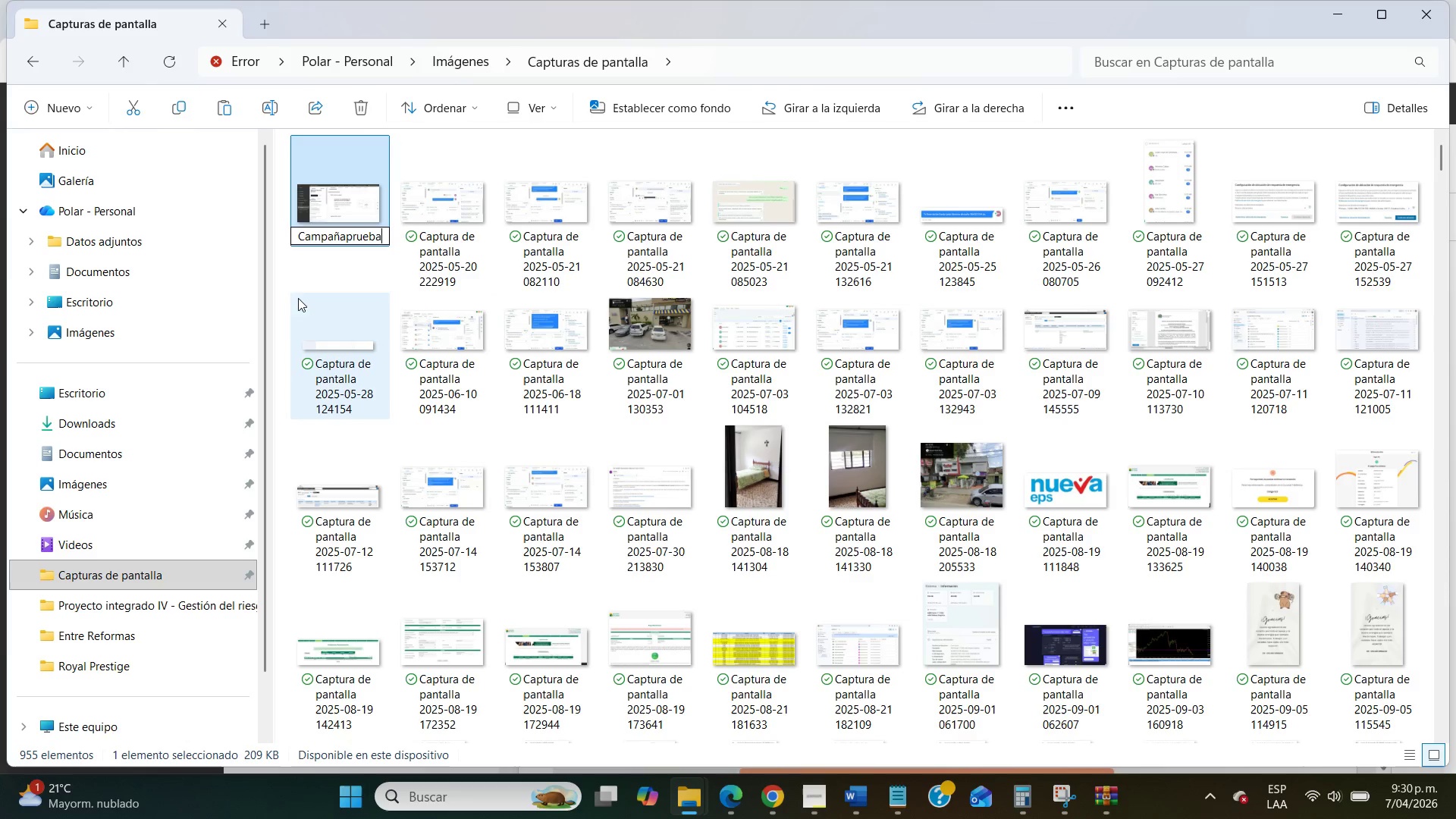 
left_click([290, 268])
 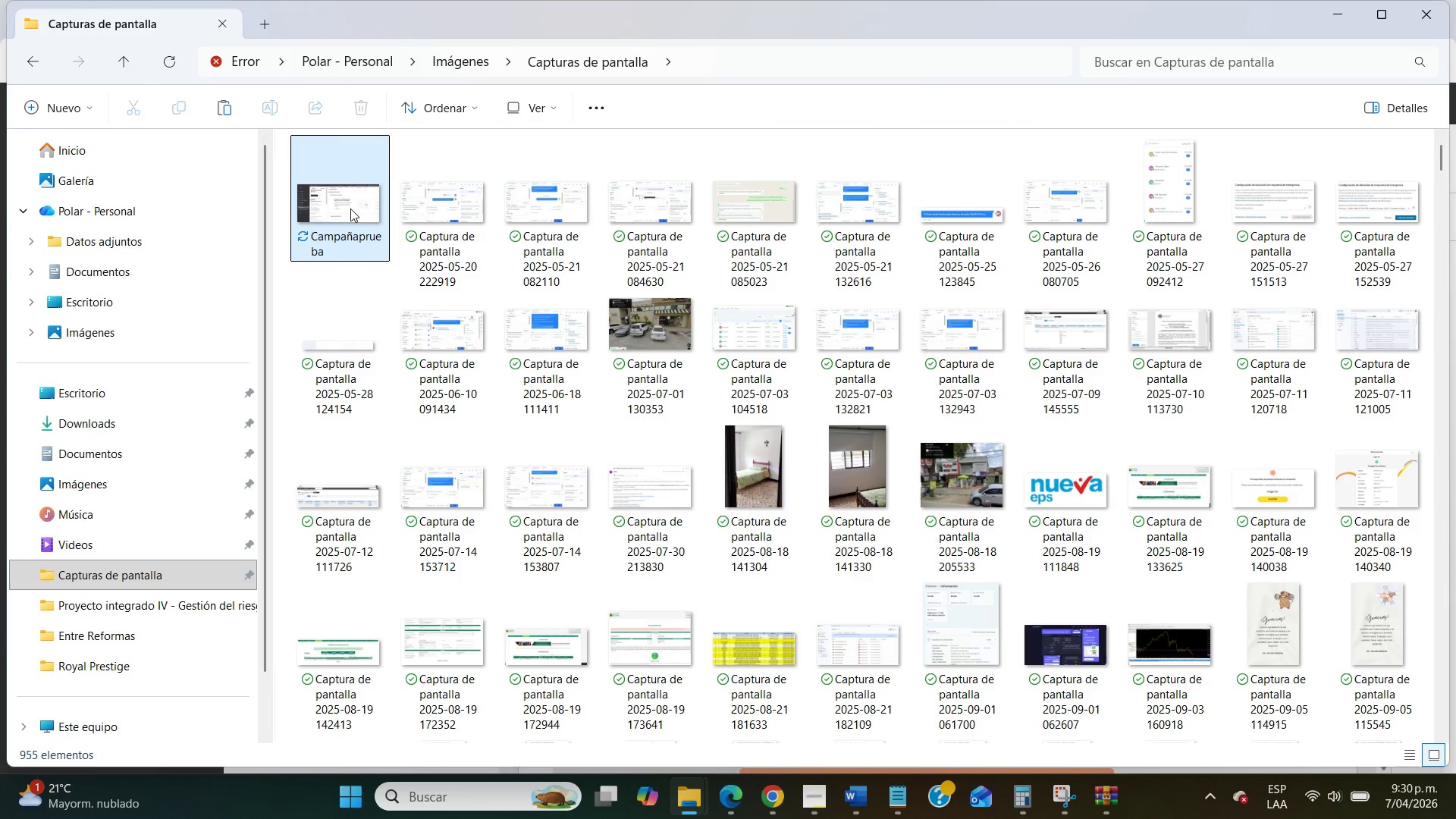 
left_click([350, 209])
 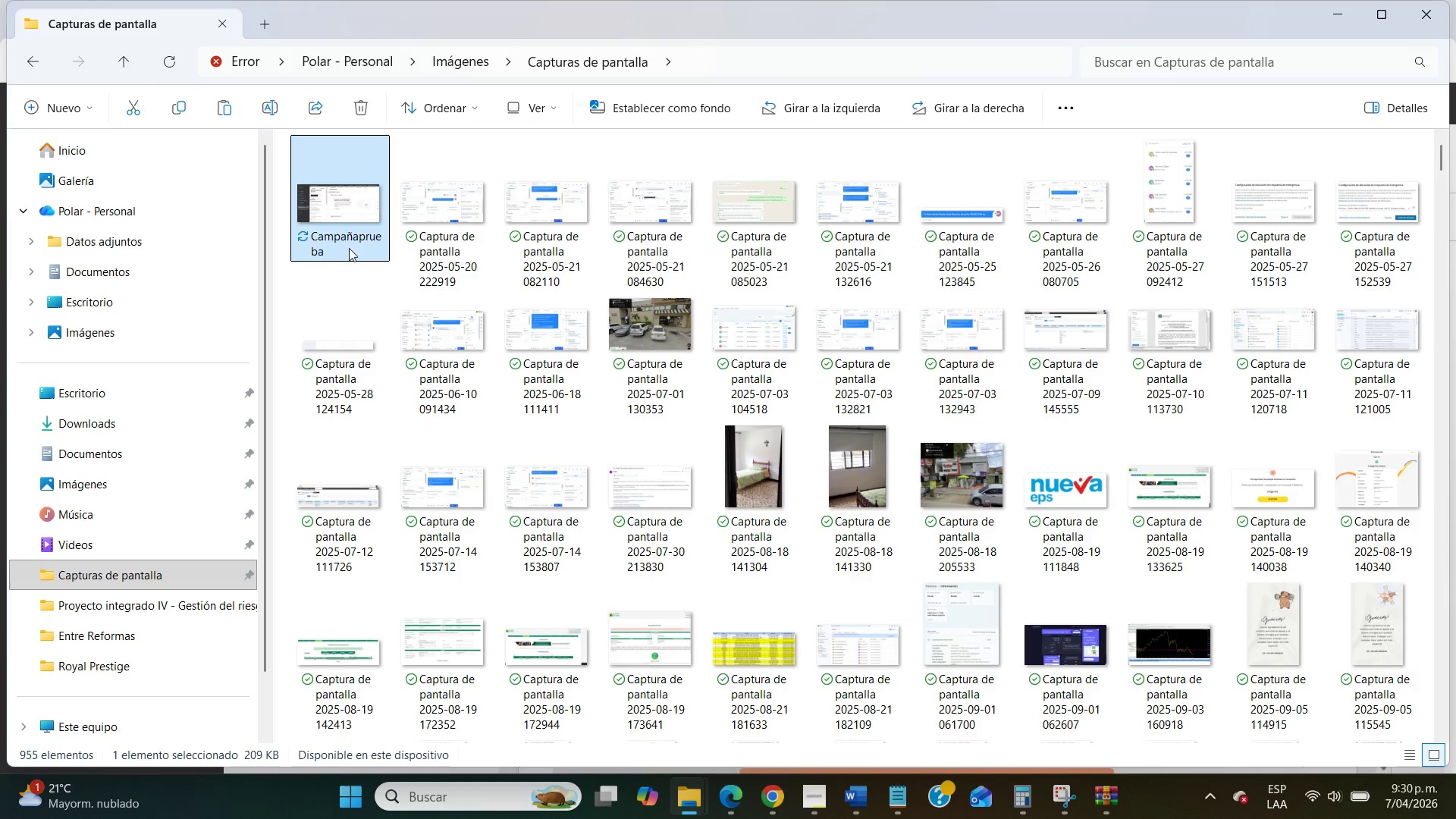 
double_click([349, 248])
 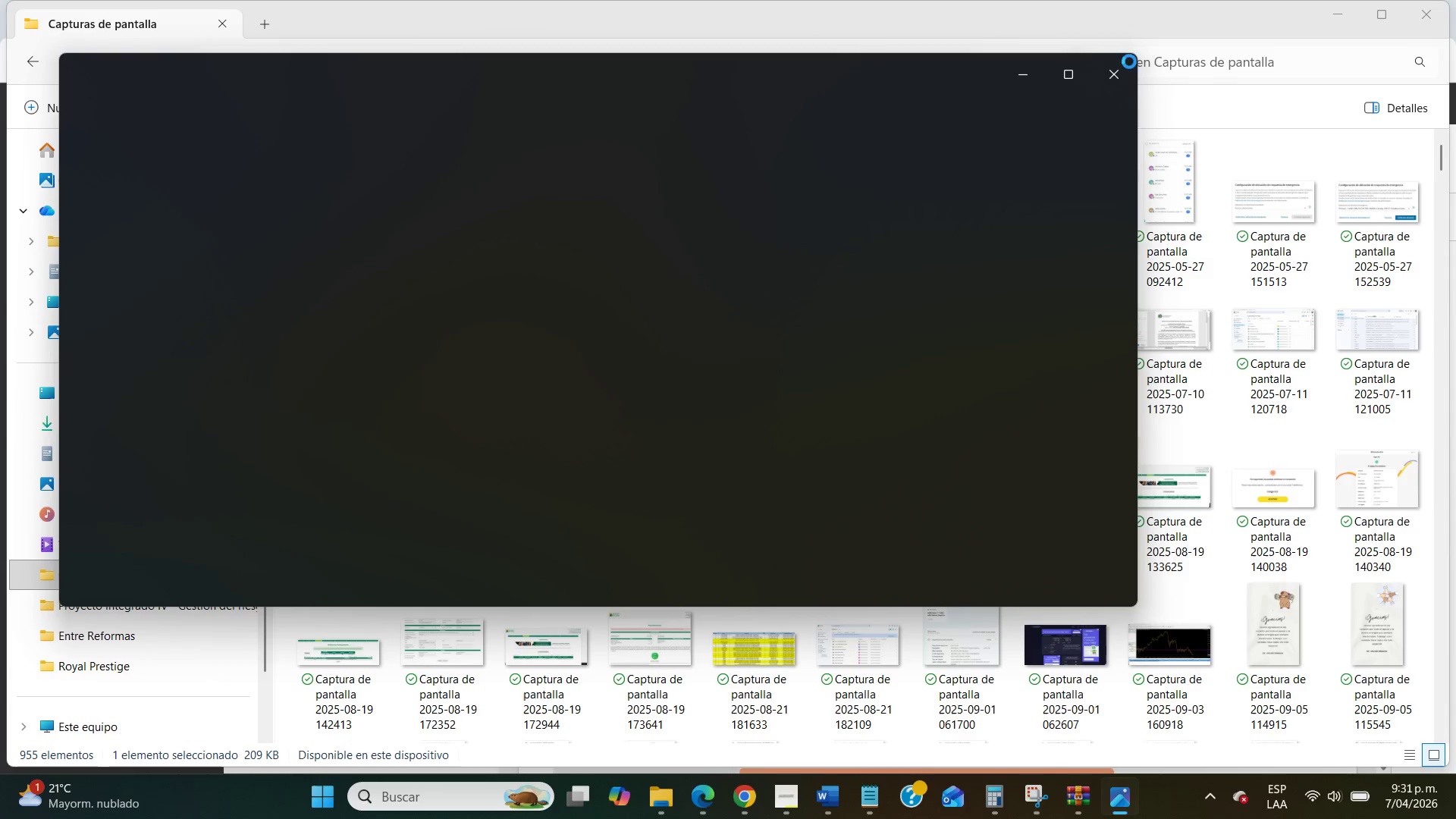 
double_click([349, 248])
 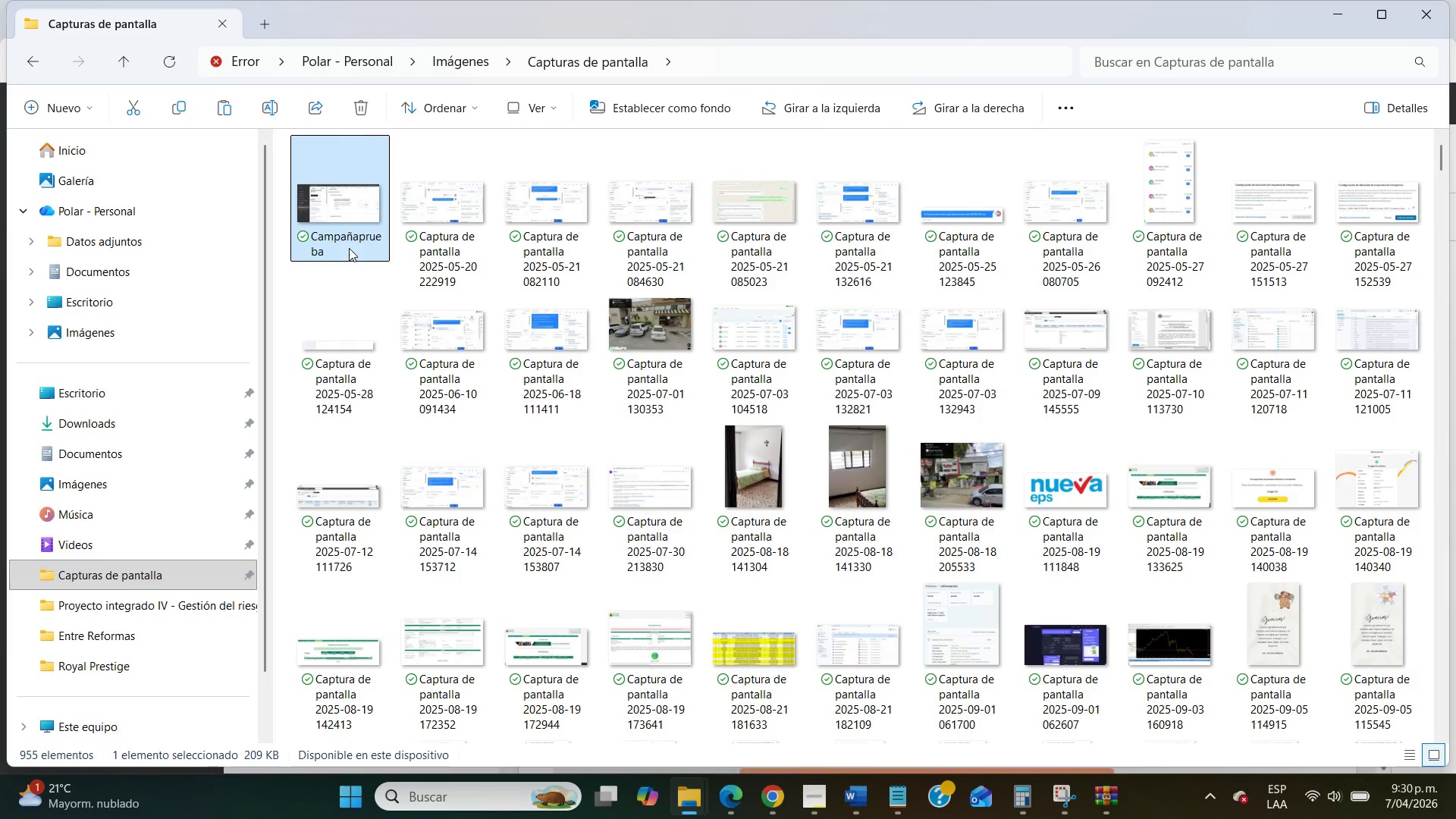 
left_click([1123, 73])
 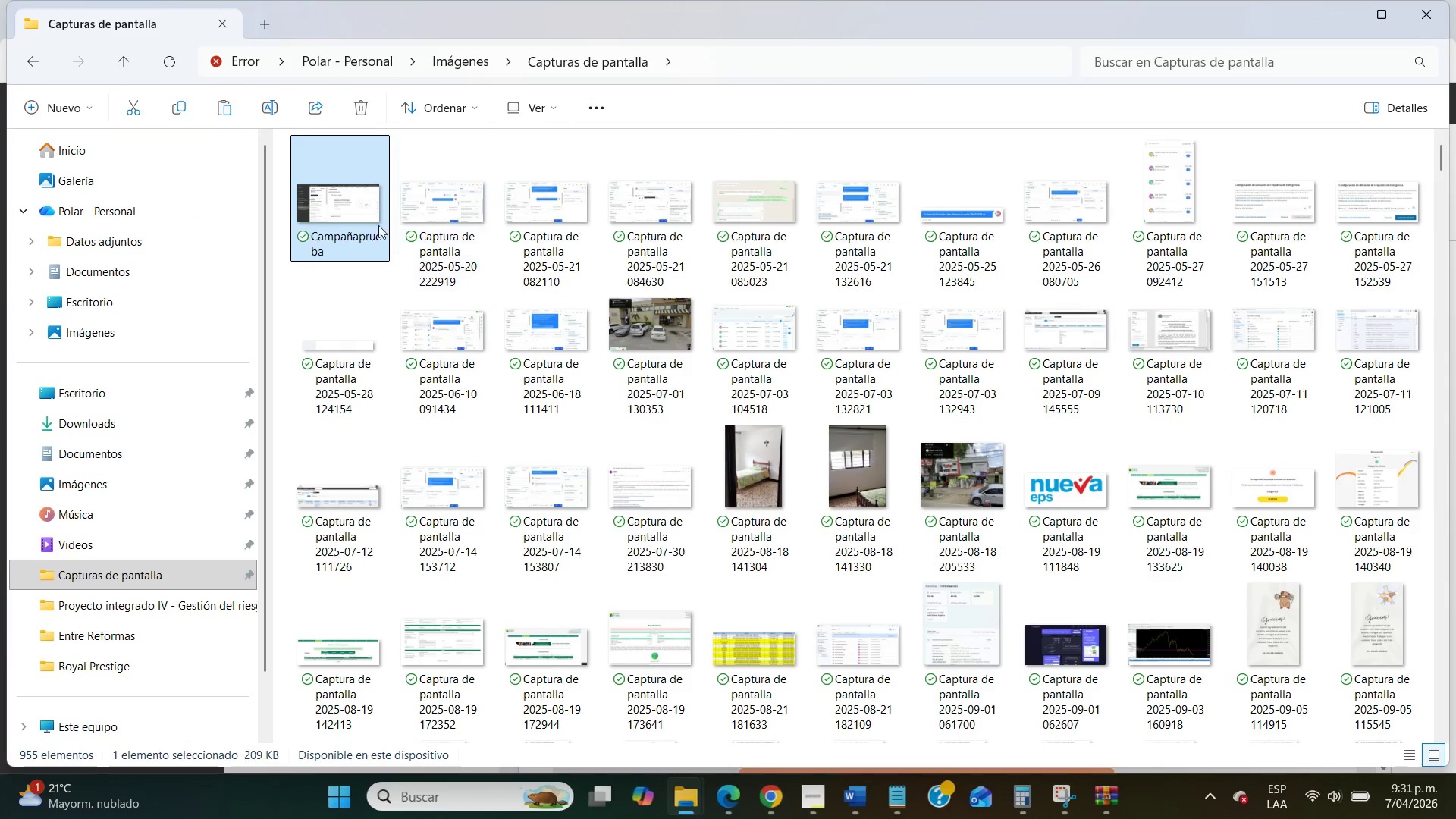 
right_click([337, 242])
 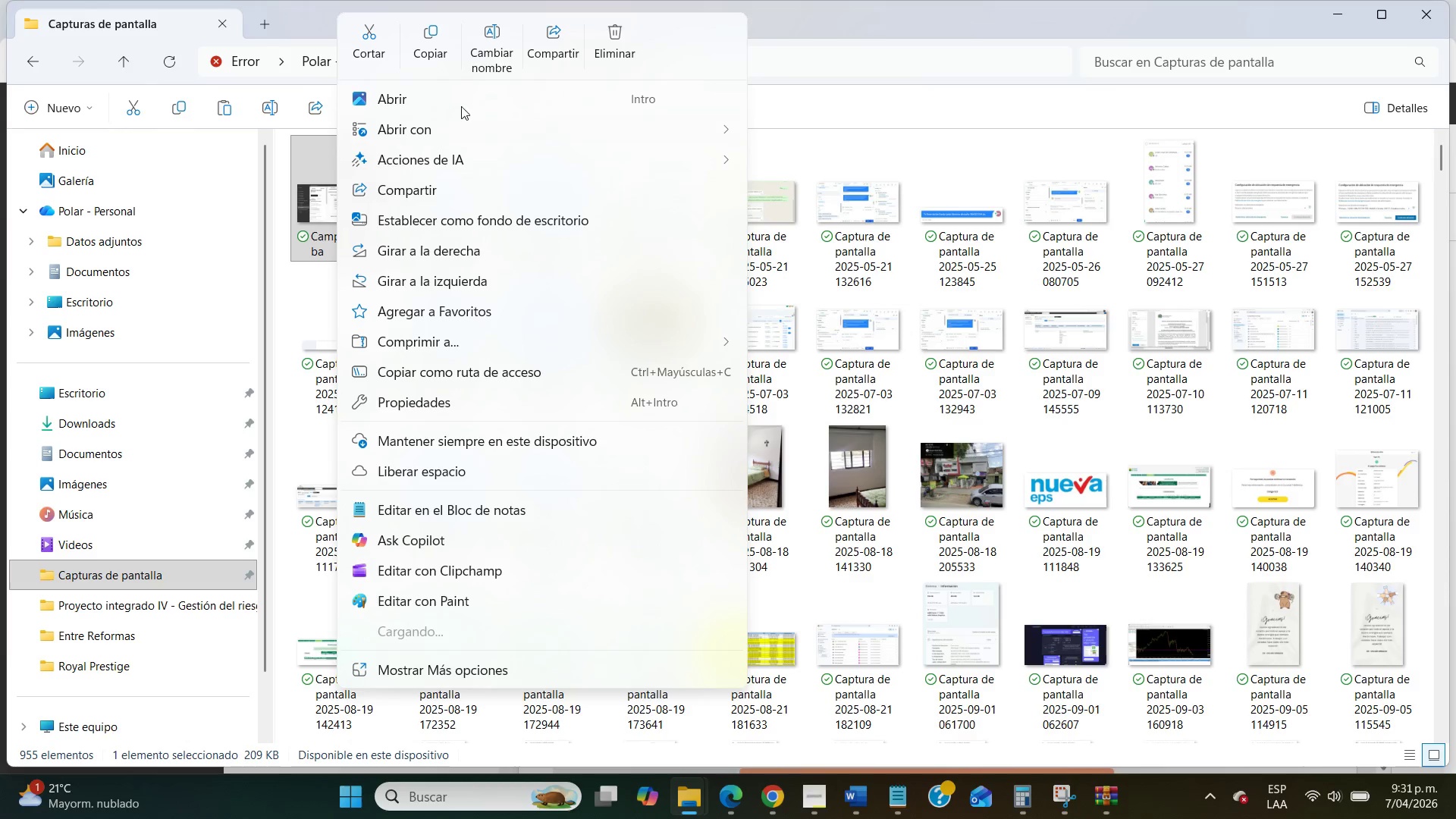 
left_click([491, 42])
 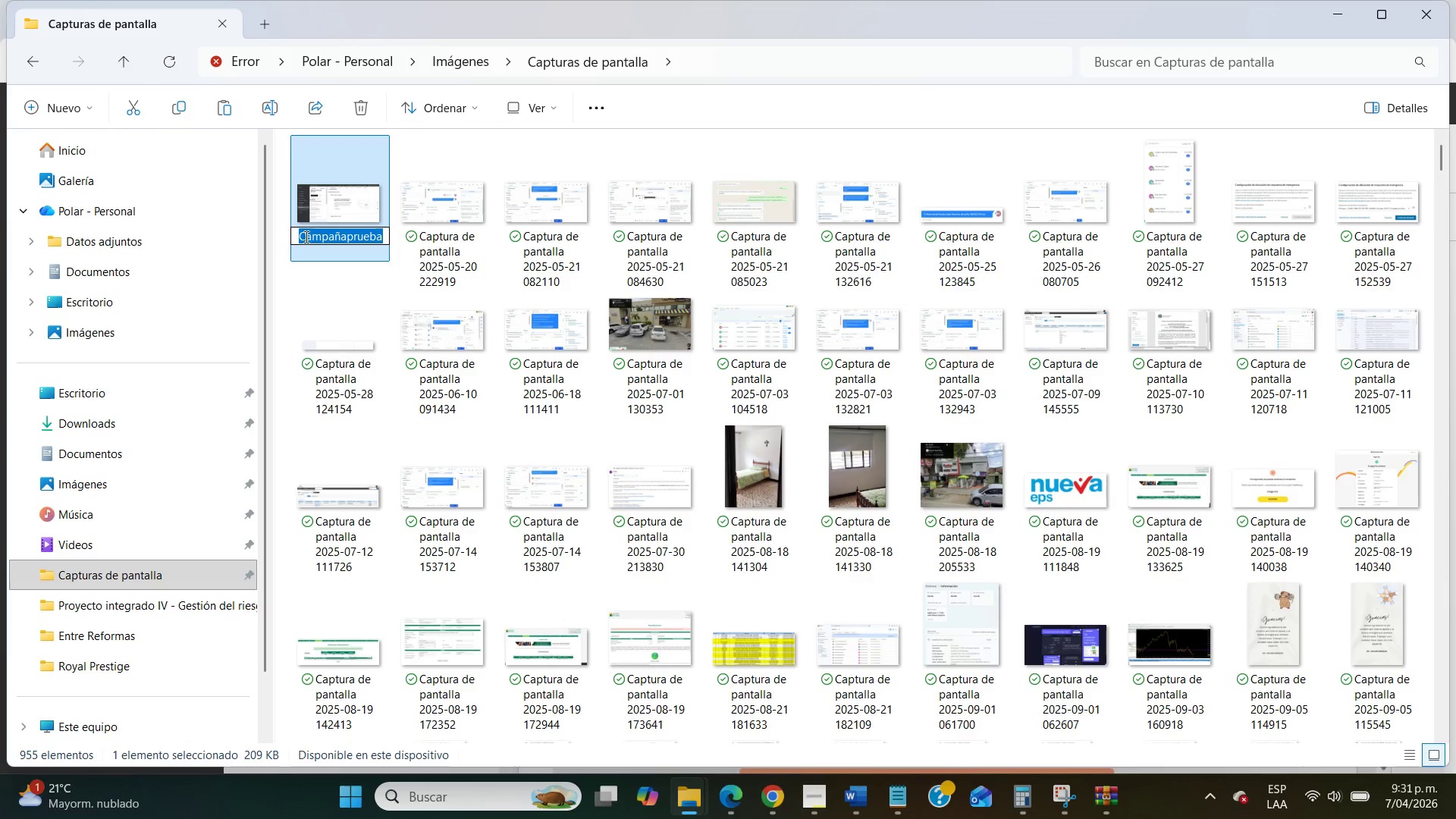 
left_click([301, 239])
 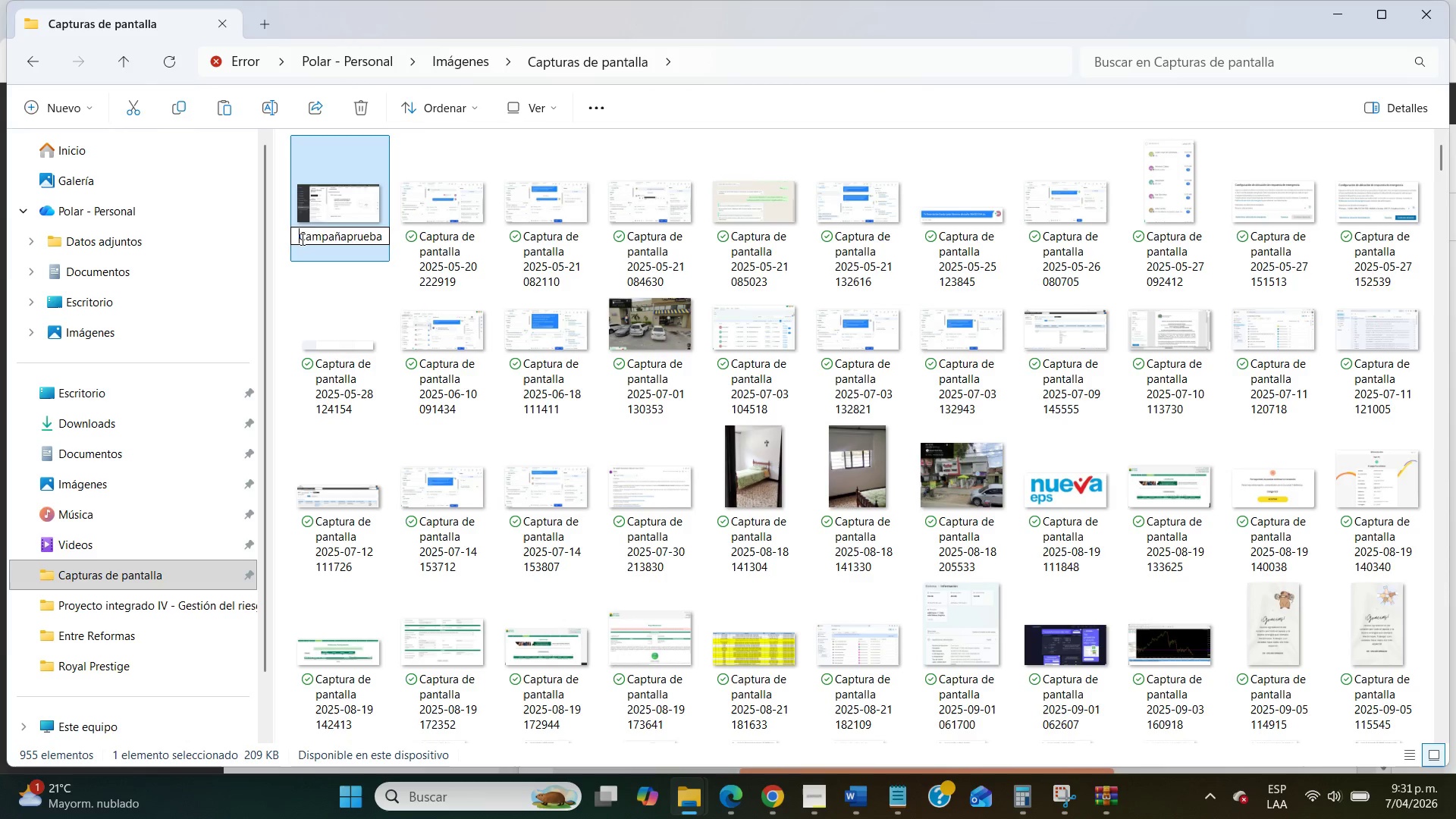 
key(CapsLock)
 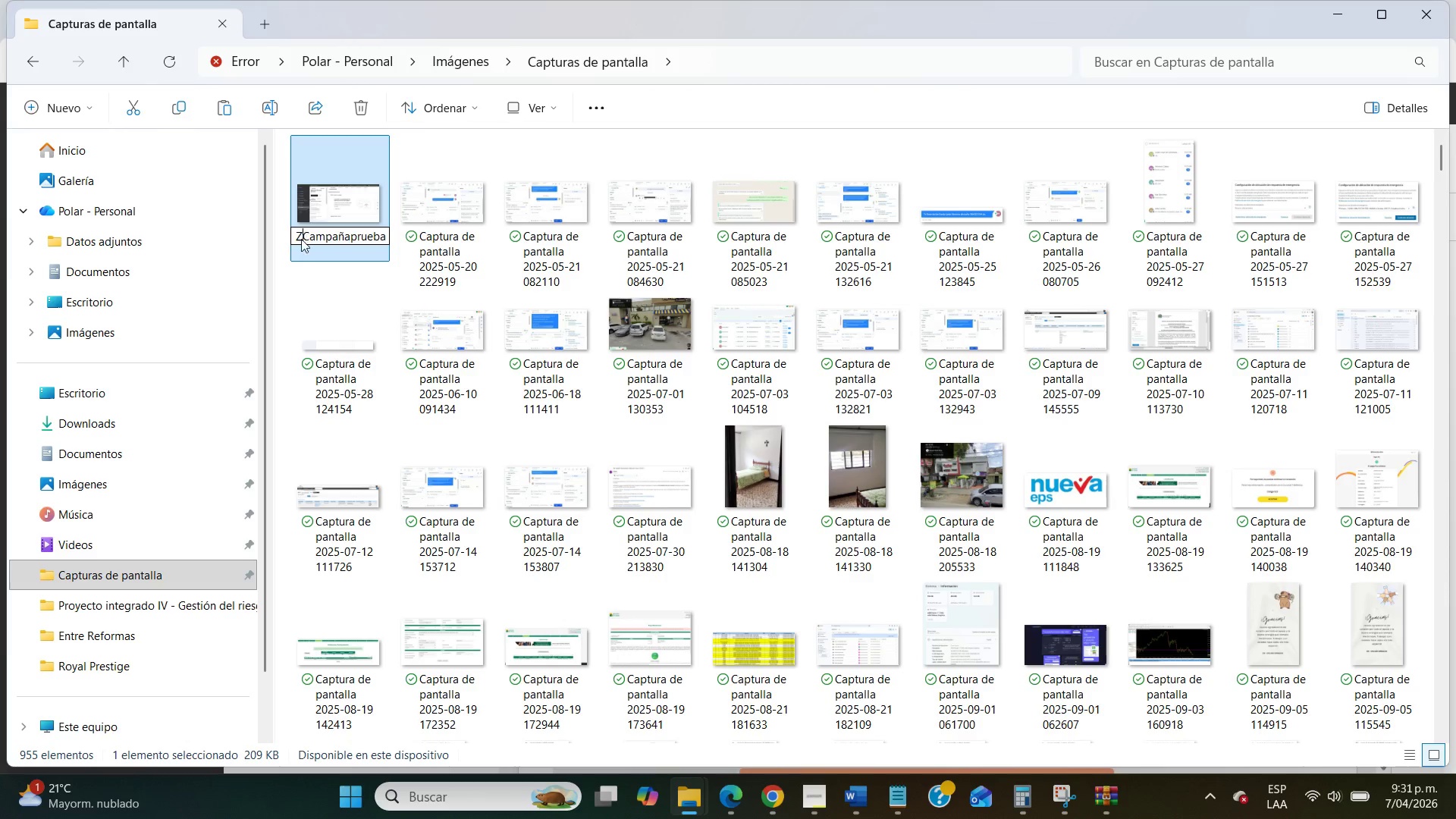 
key(Z)
 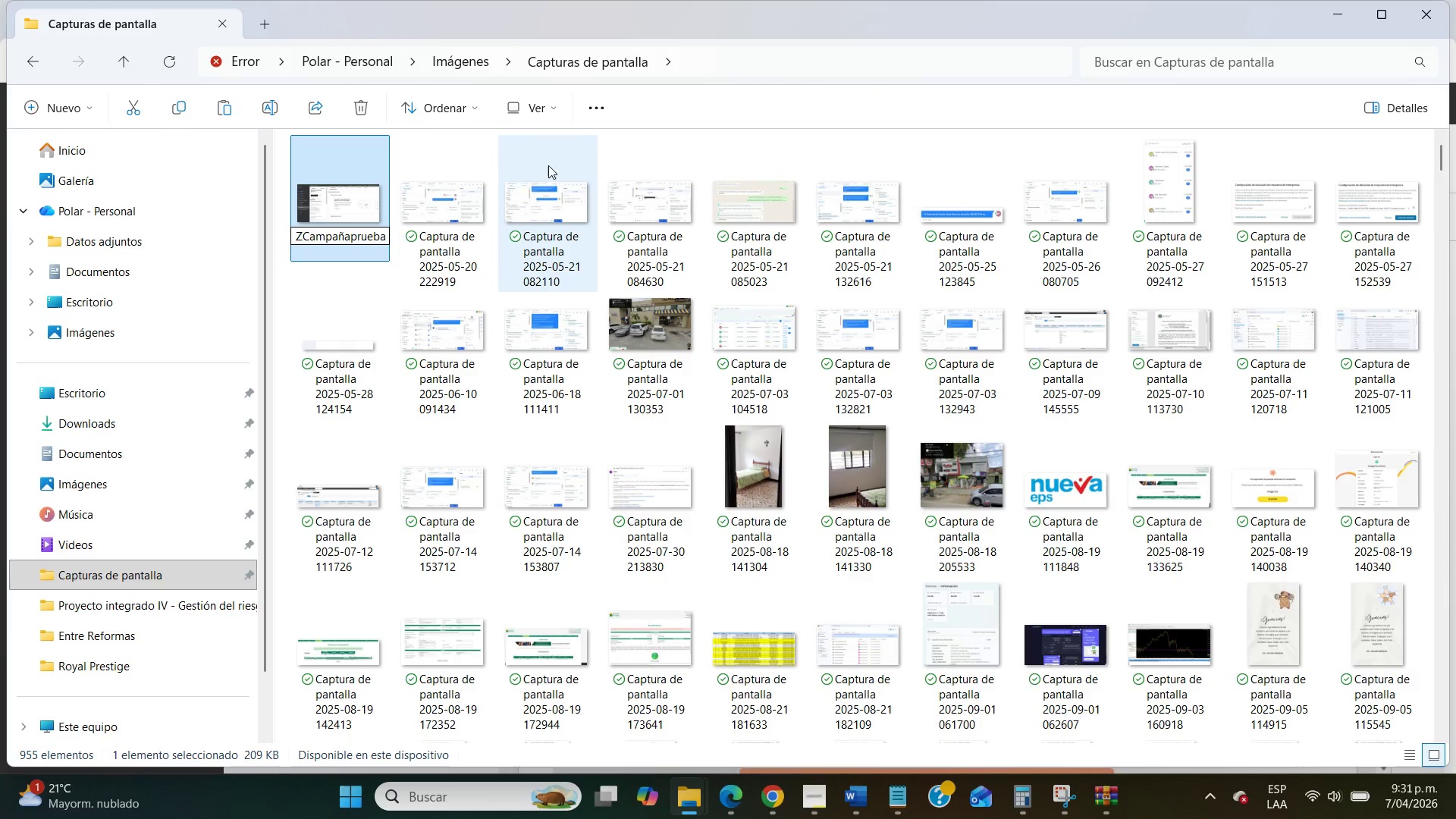 
left_click([570, 159])
 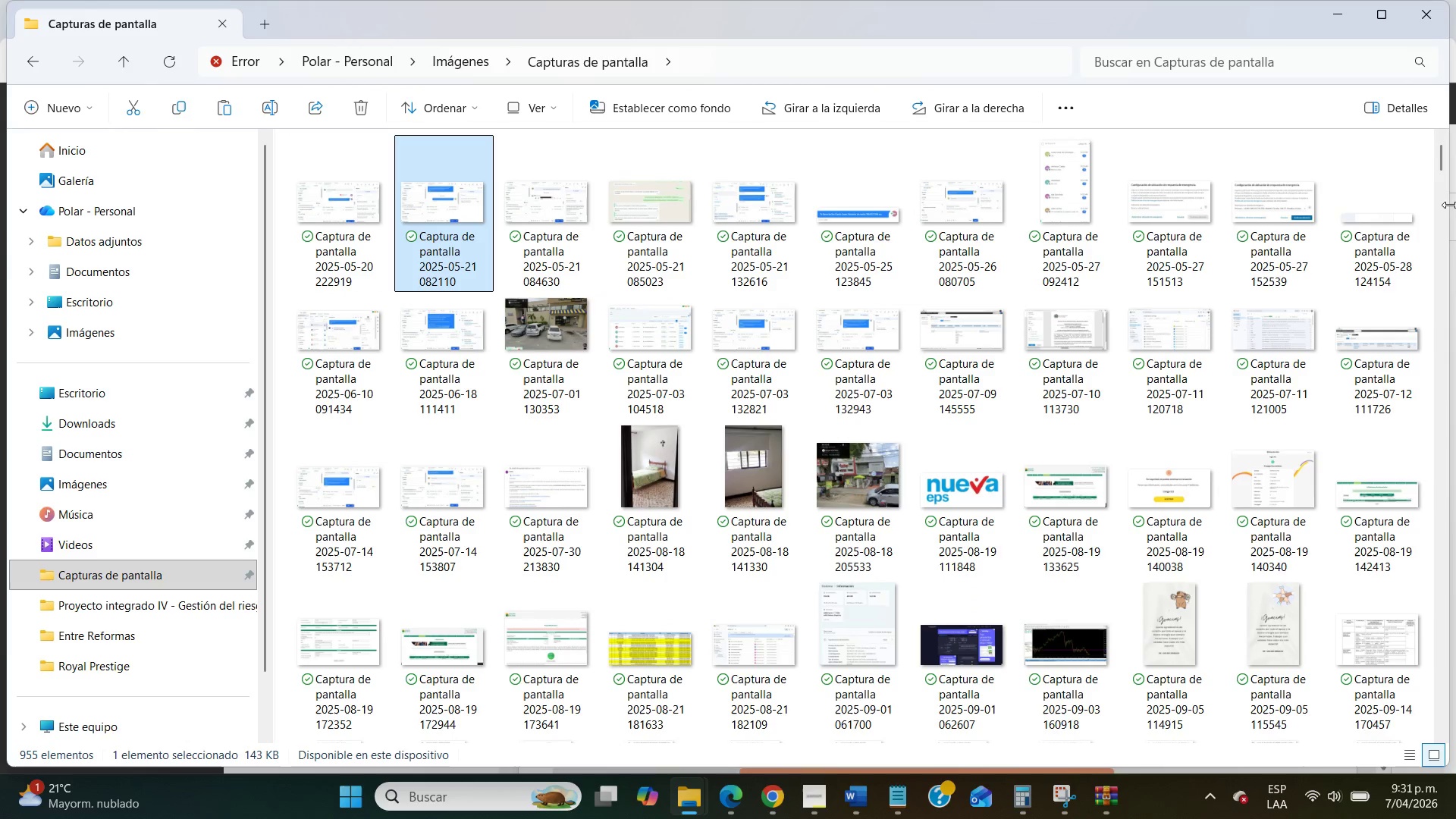 
left_click_drag(start_coordinate=[1445, 165], to_coordinate=[1442, 764])
 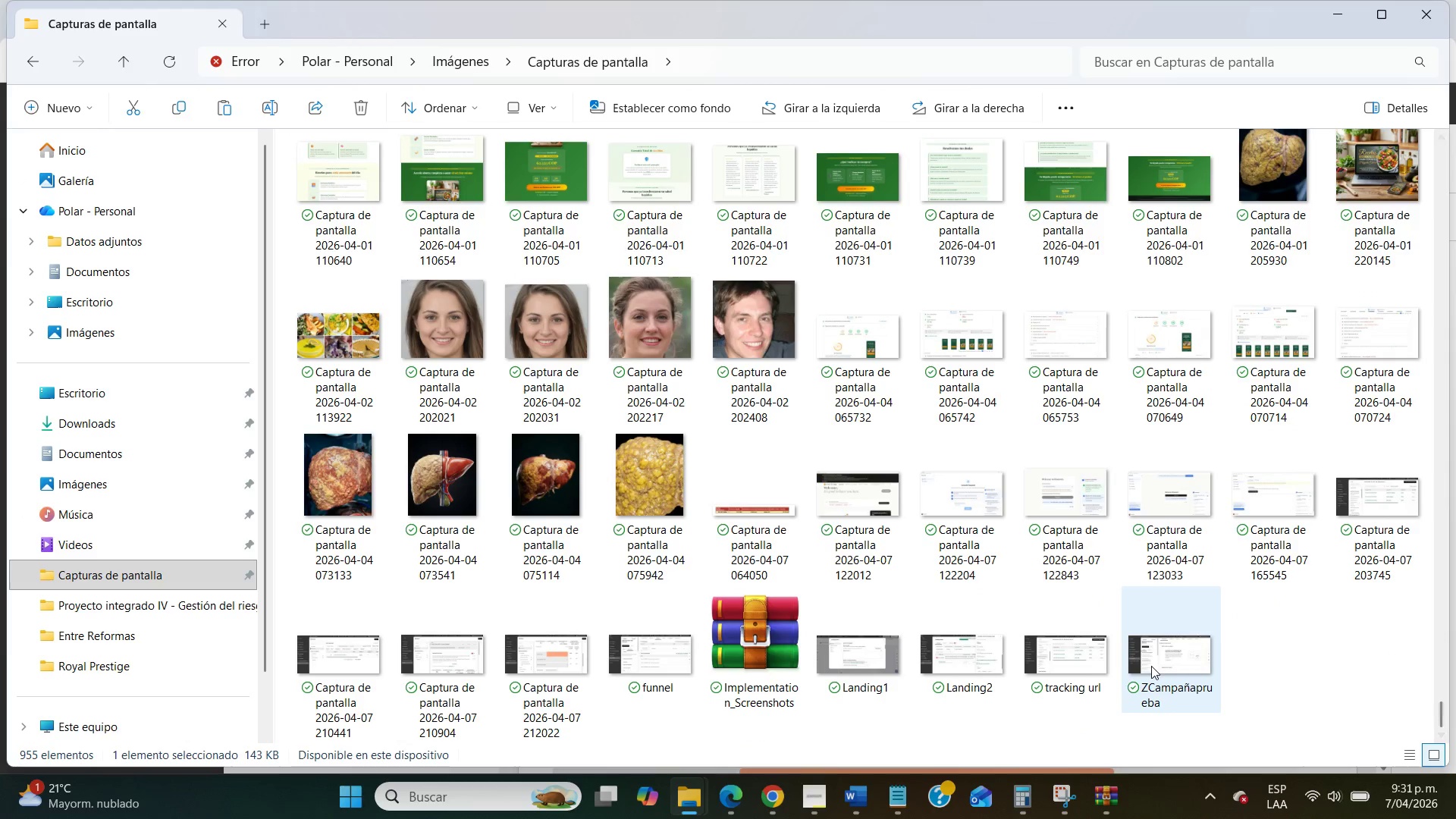 
left_click([1150, 665])
 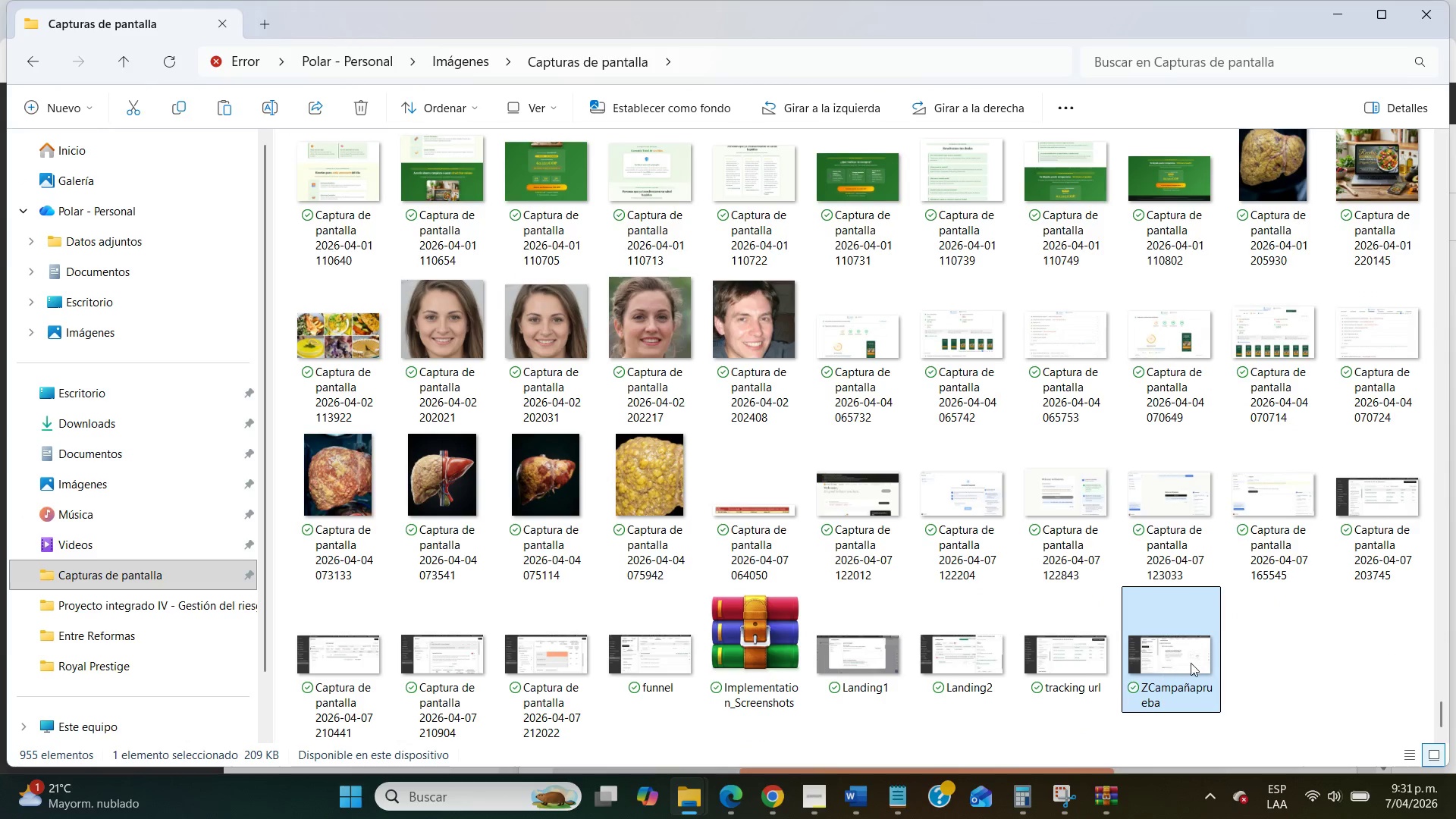 
left_click_drag(start_coordinate=[1191, 662], to_coordinate=[790, 689])
 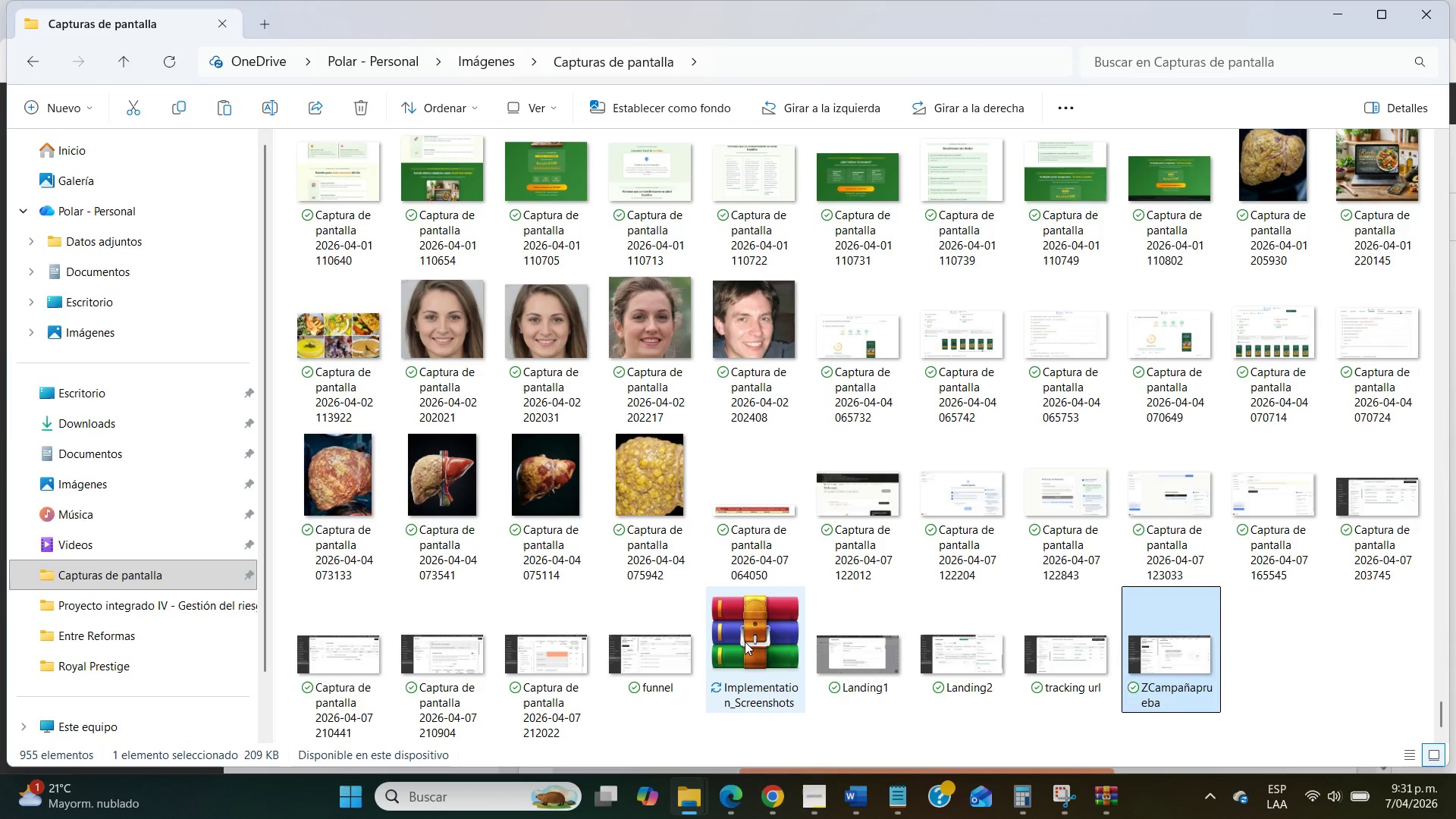 
double_click([745, 642])
 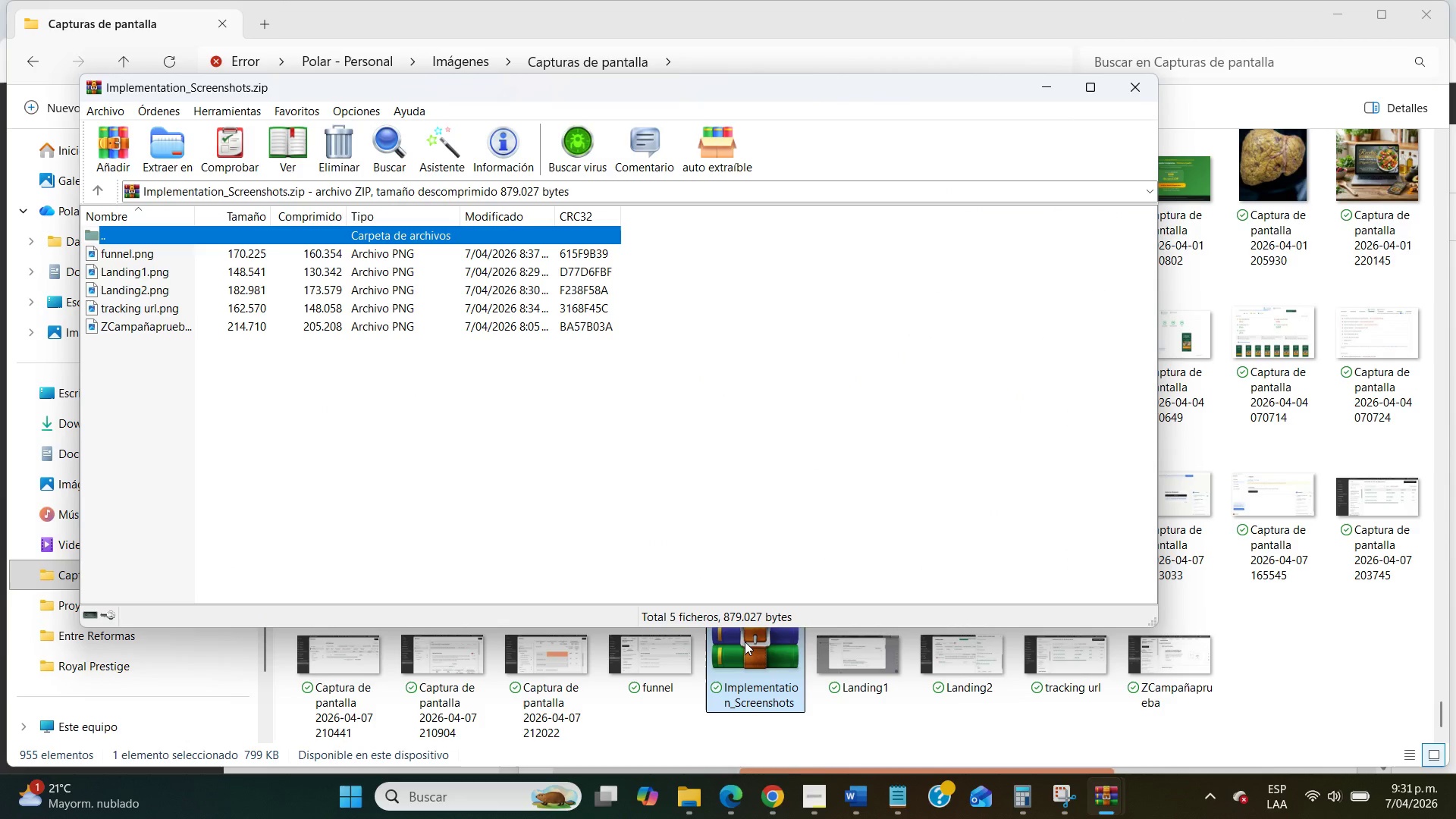 
wait(8.78)
 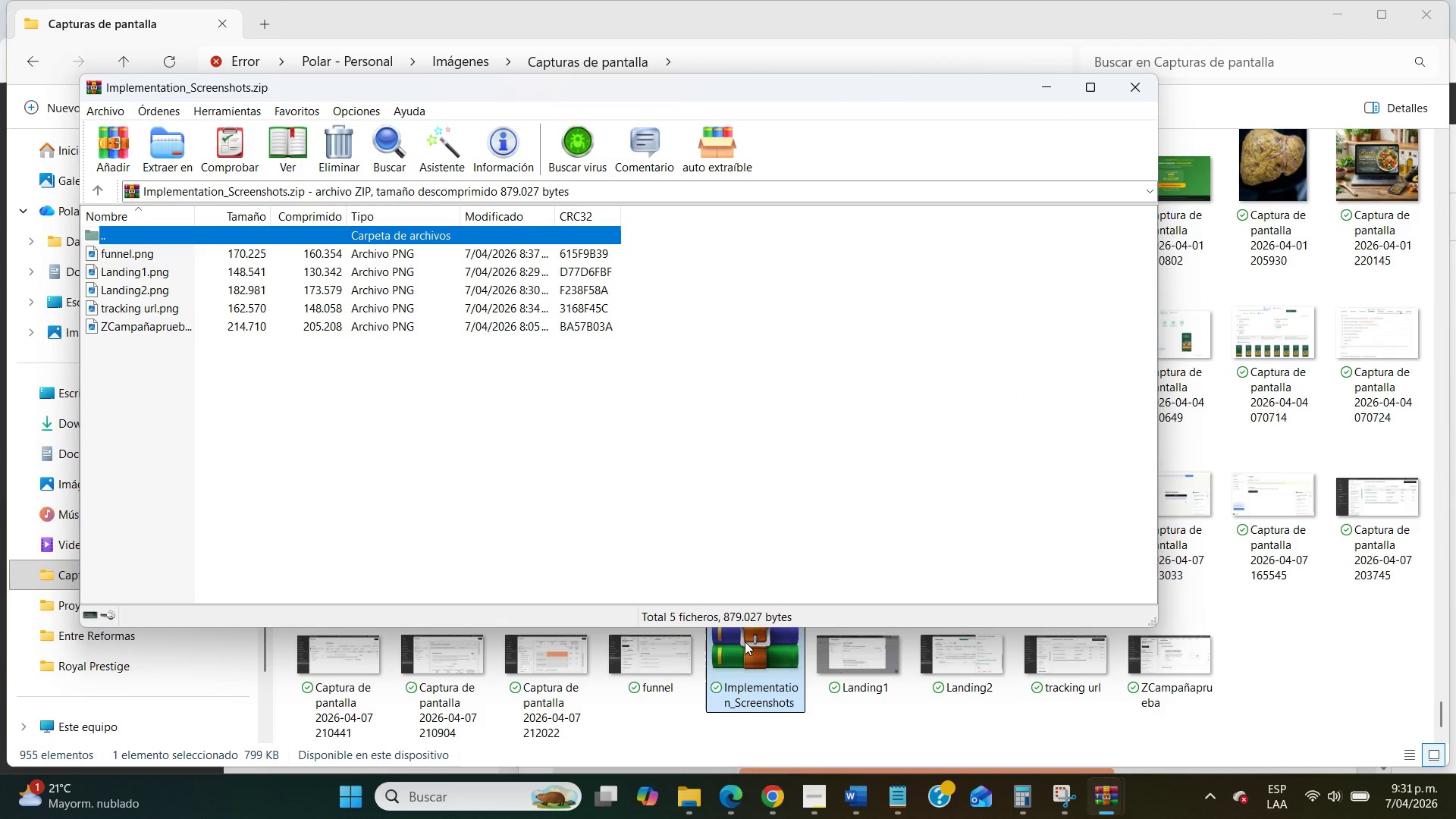 
left_click([1147, 86])
 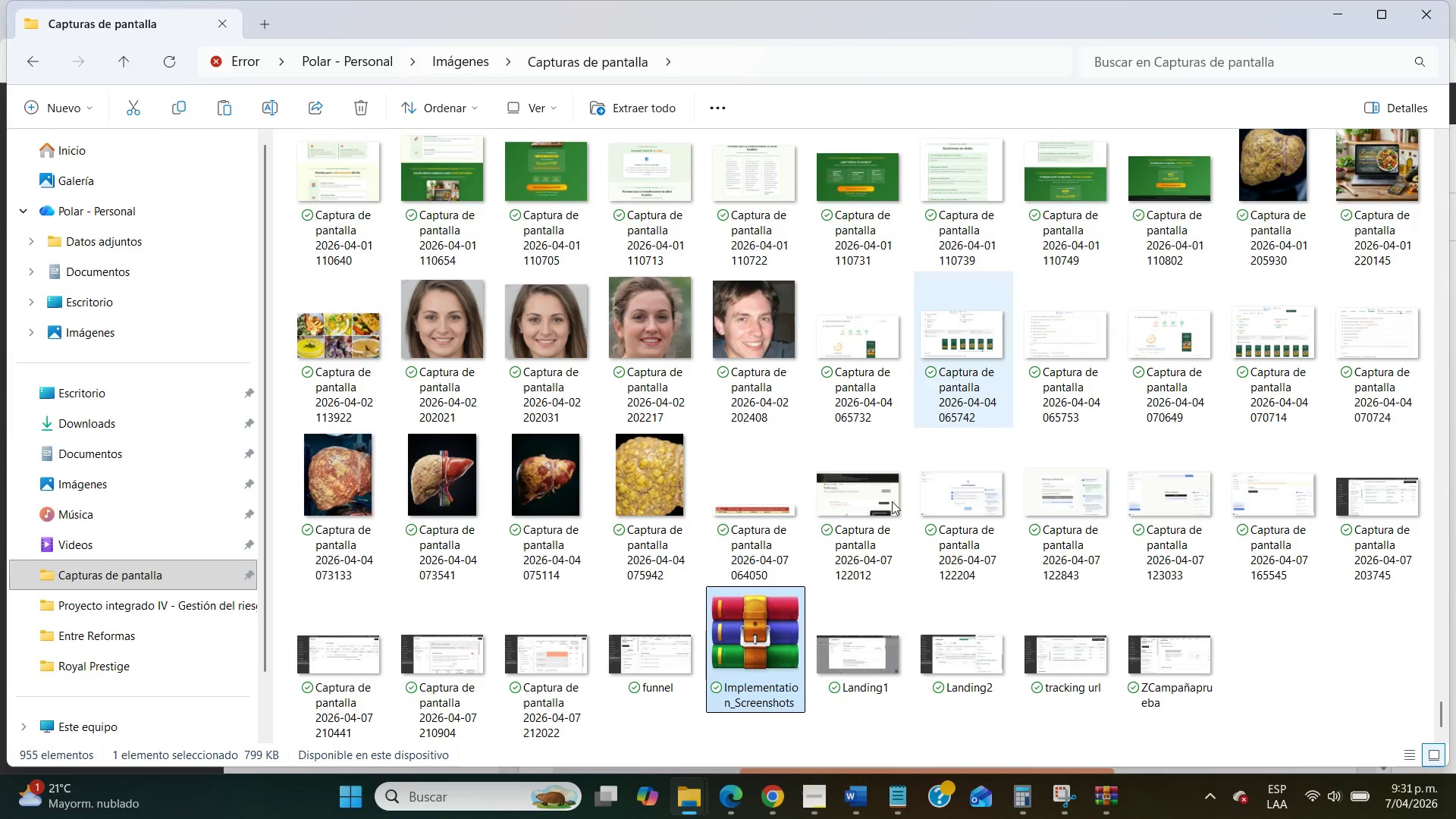 
mouse_move([776, 672])
 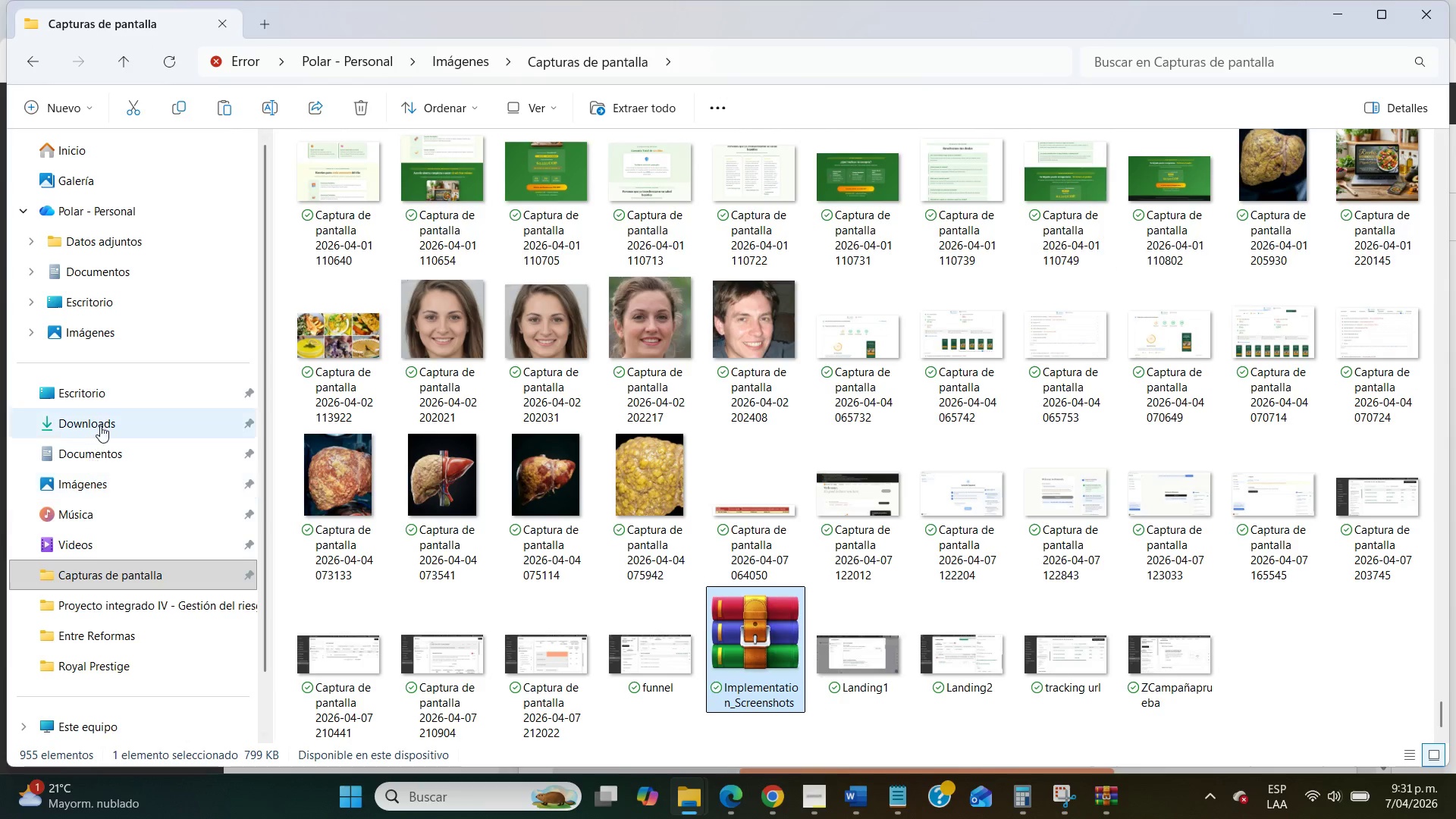 
left_click([105, 415])
 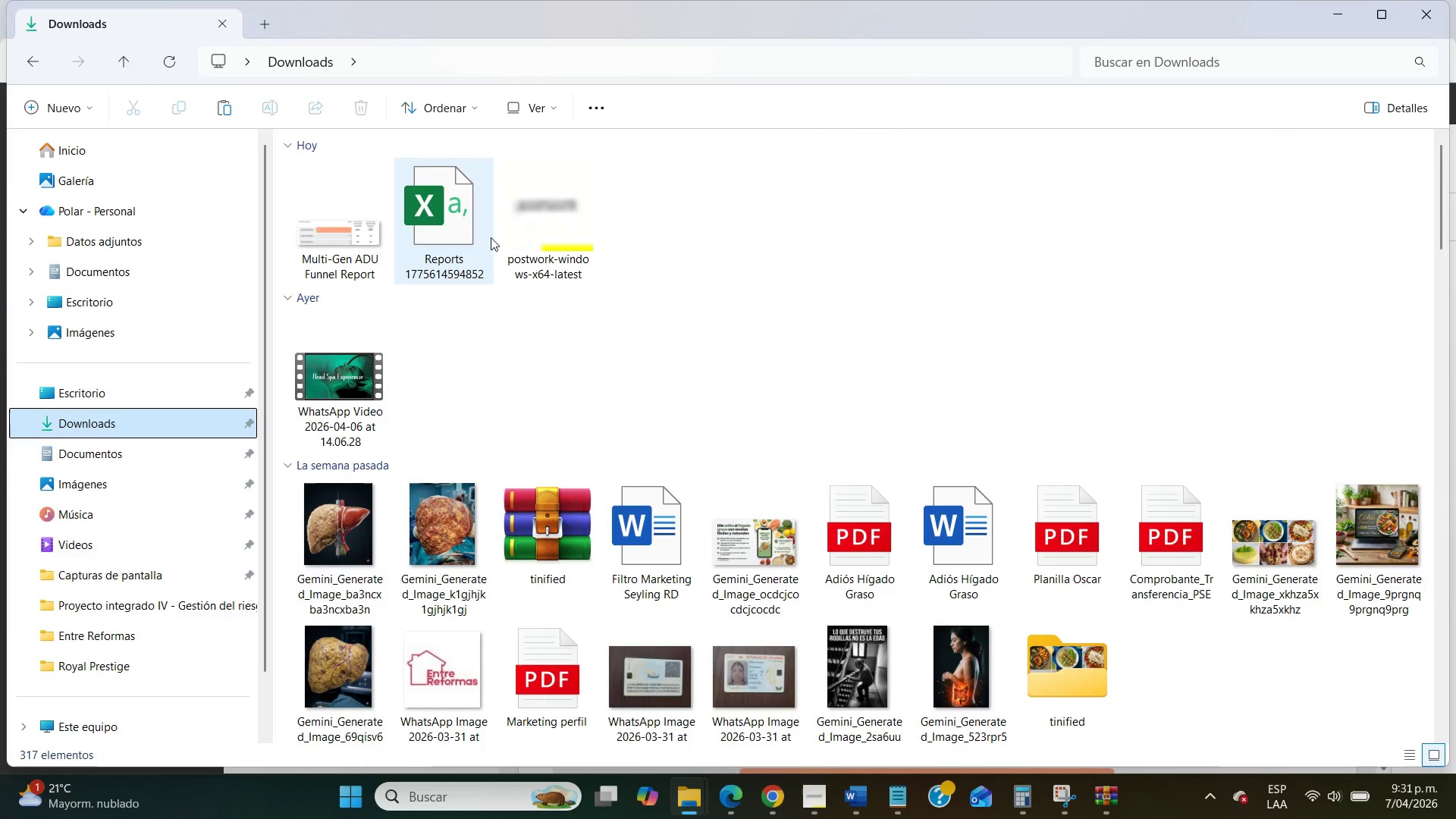 
mouse_move([344, 279])
 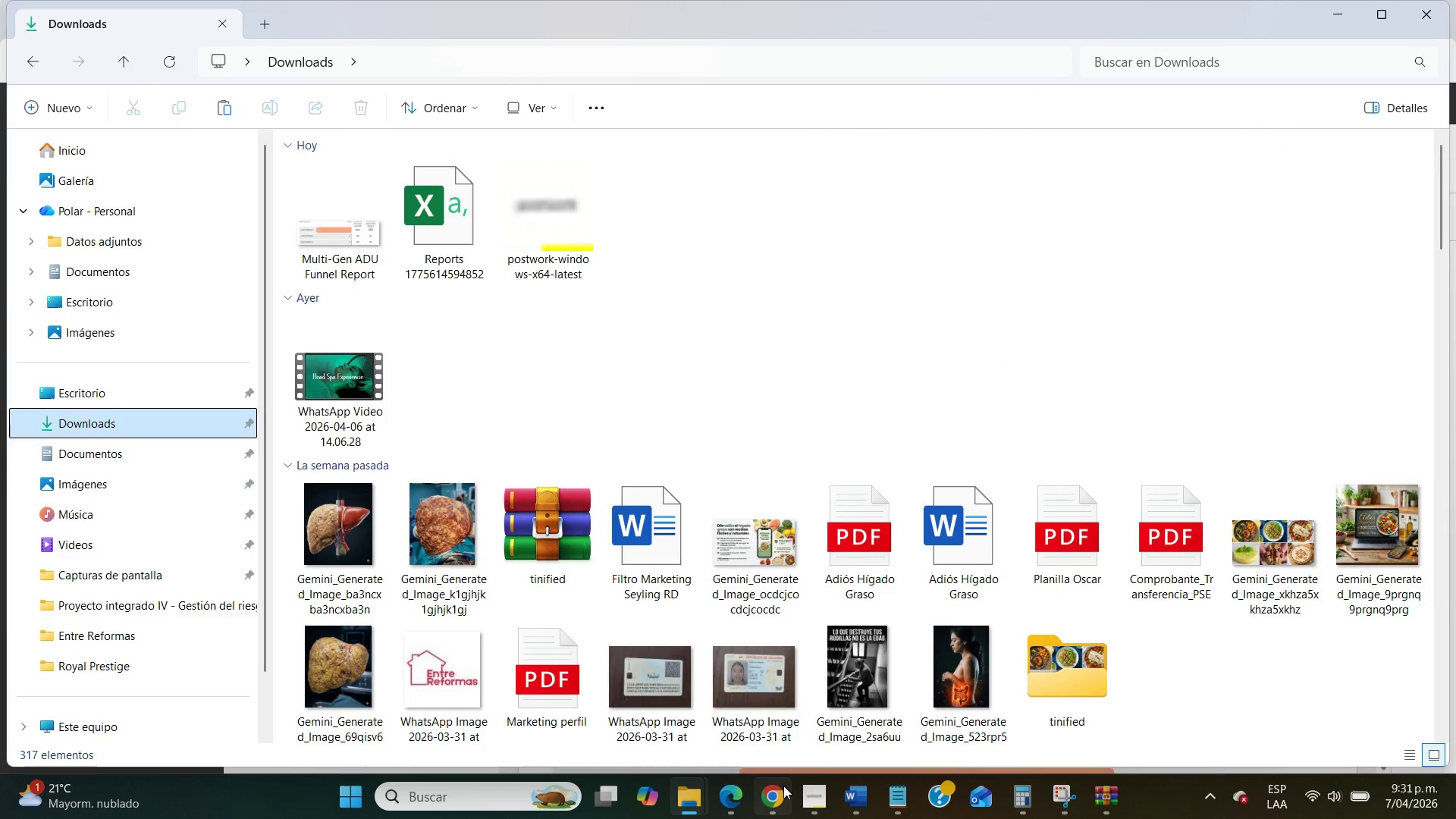 
left_click([783, 786])
 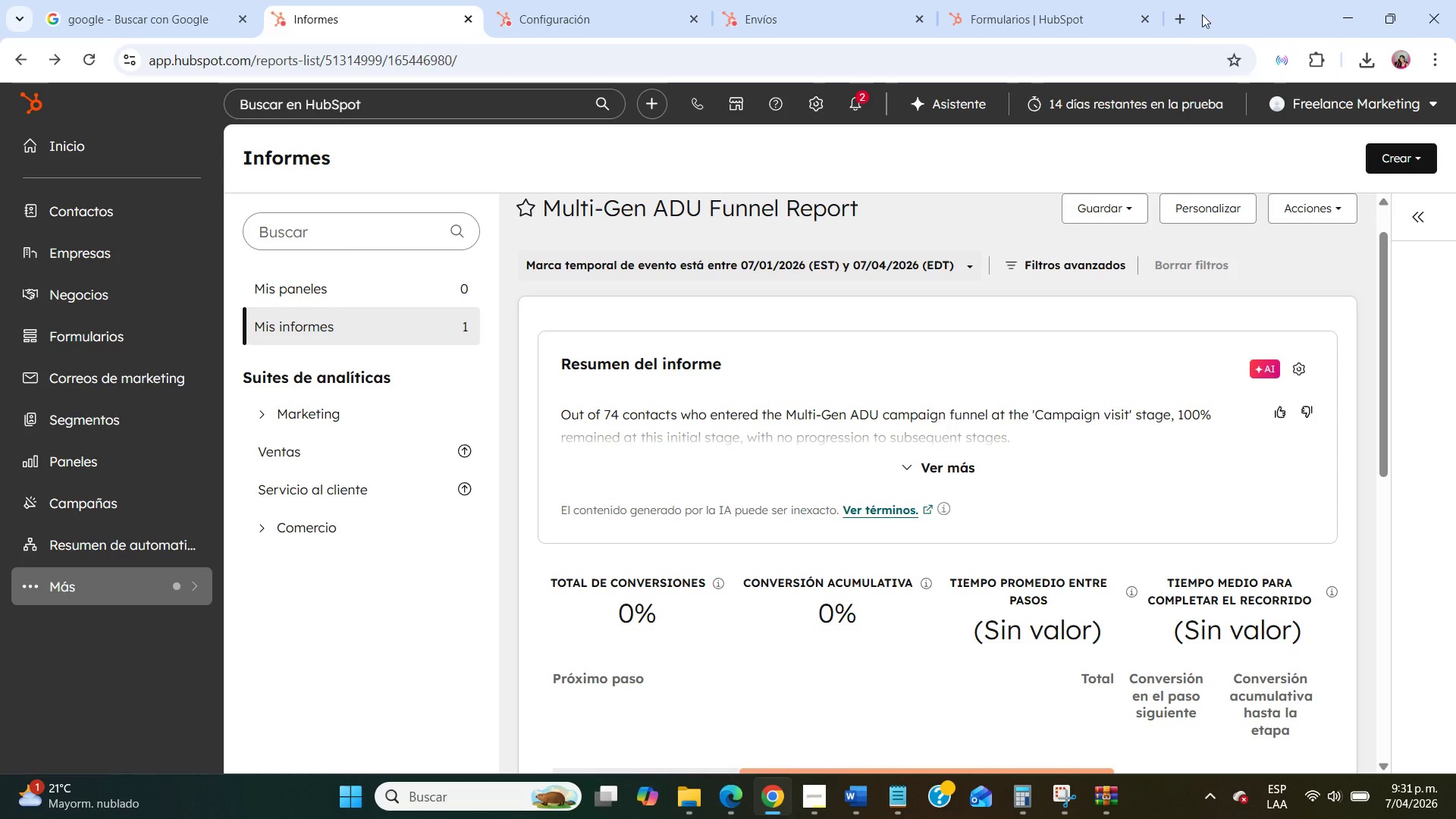 
left_click([1181, 24])
 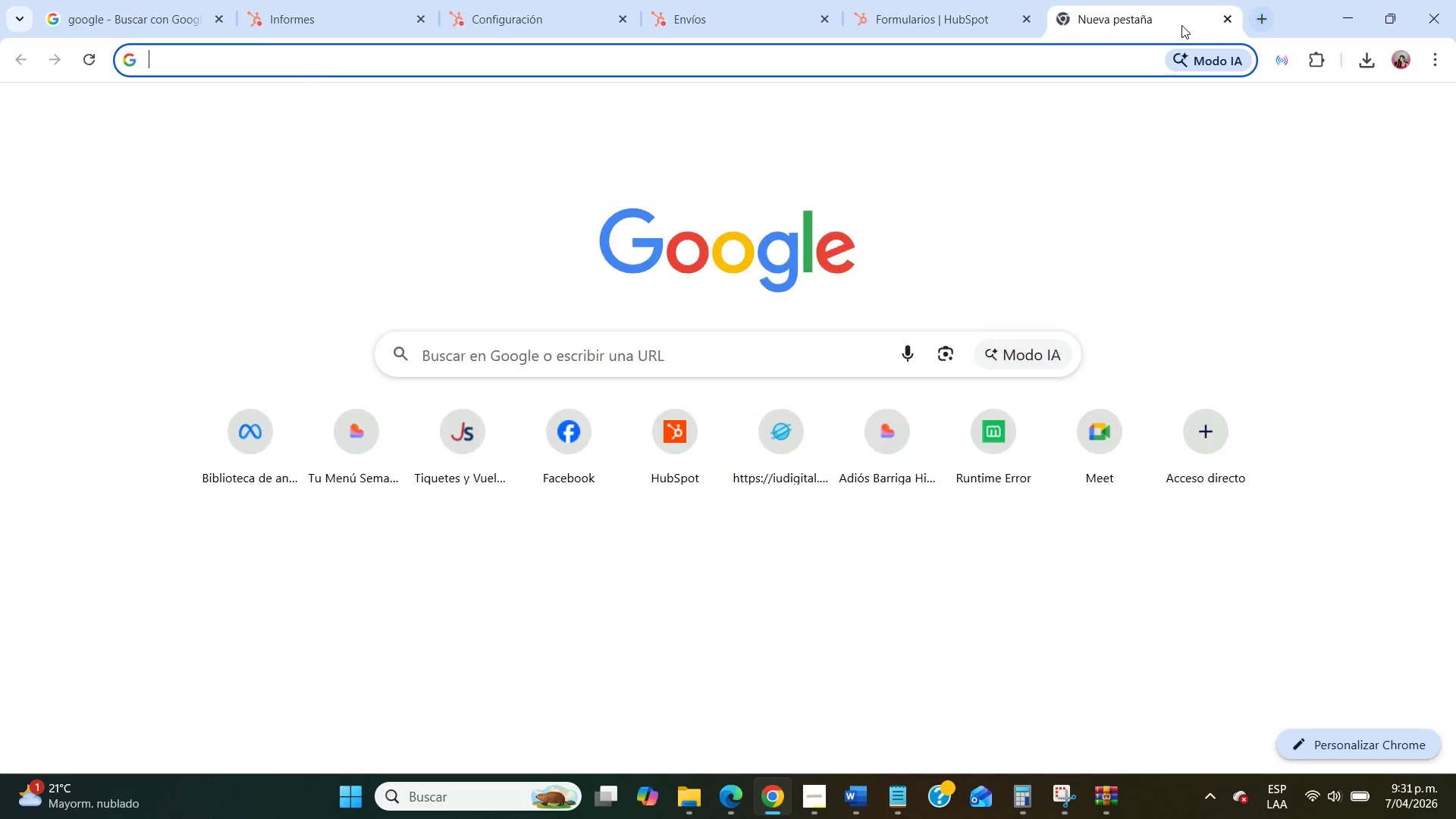 
type(CONVERTIR J)
 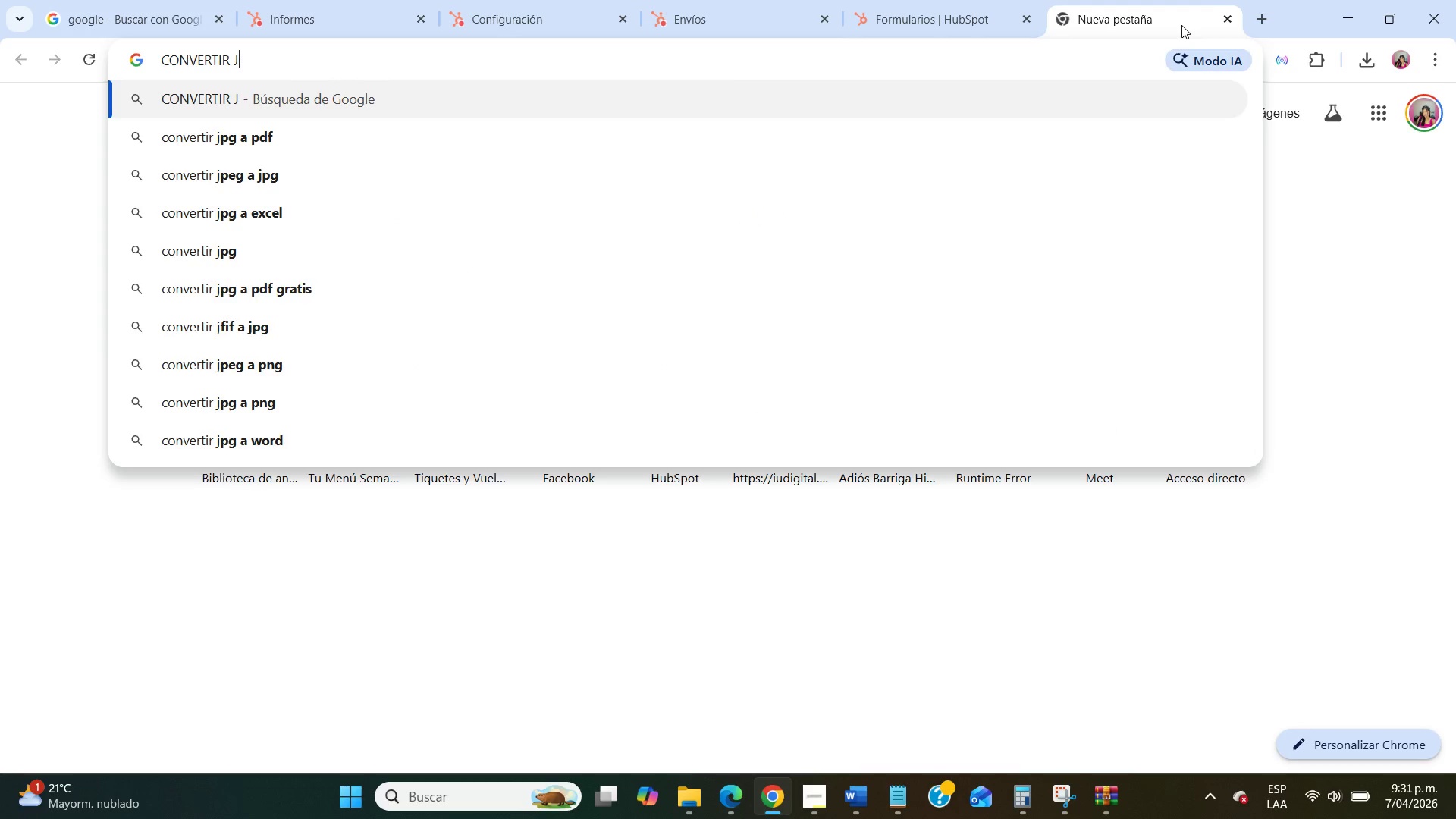 
key(ArrowDown)
 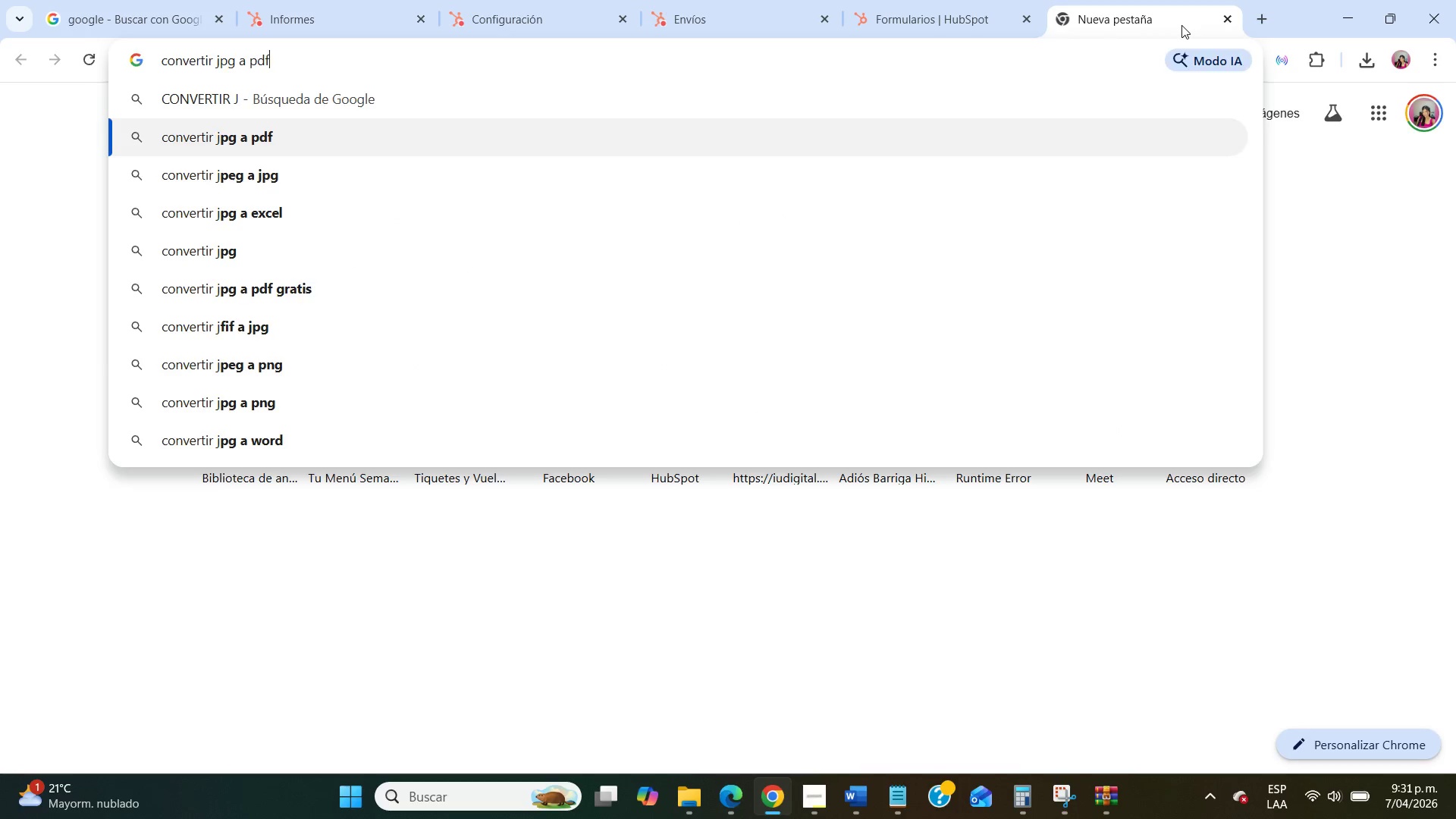 
key(Enter)
 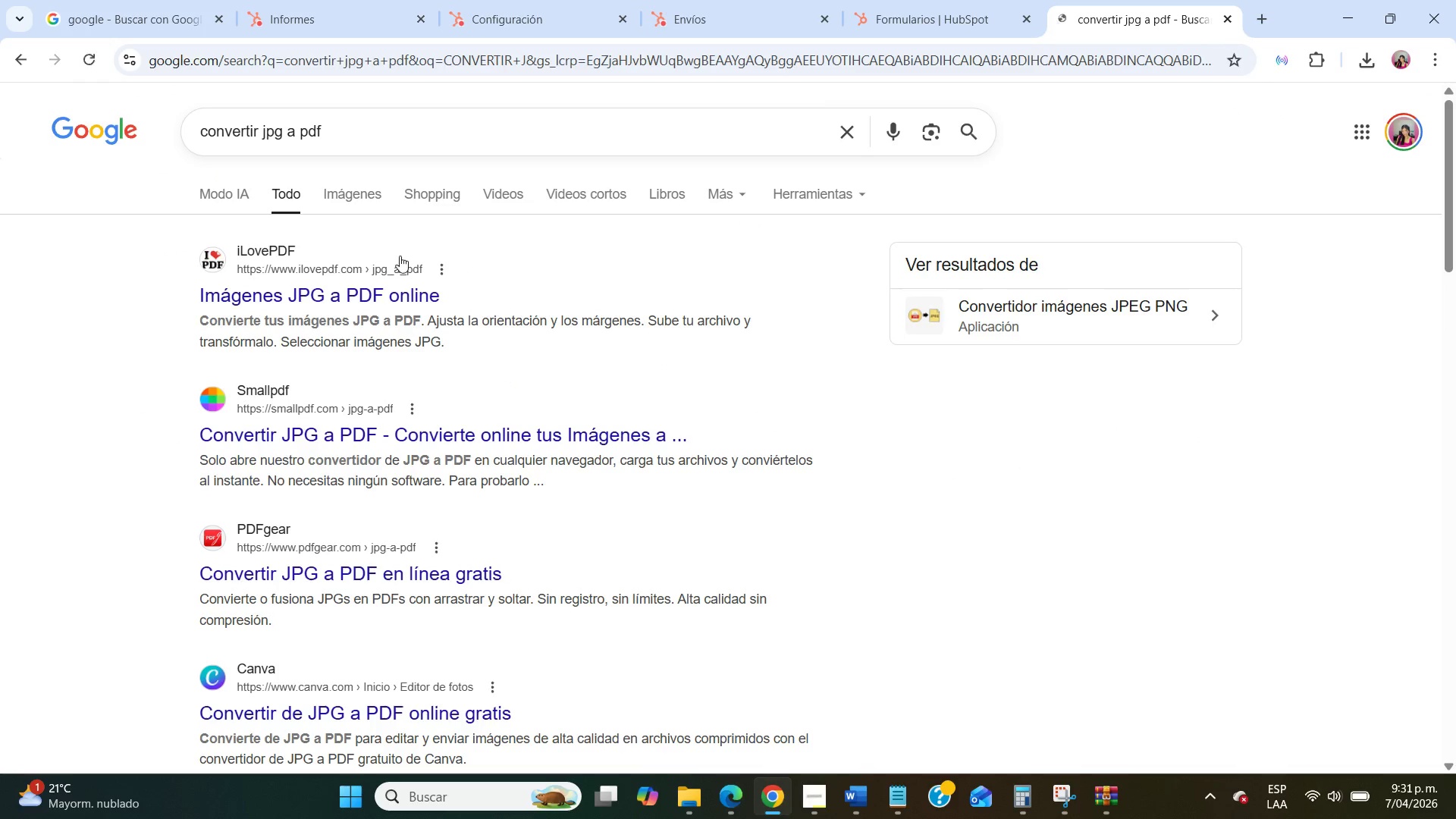 
left_click([352, 296])
 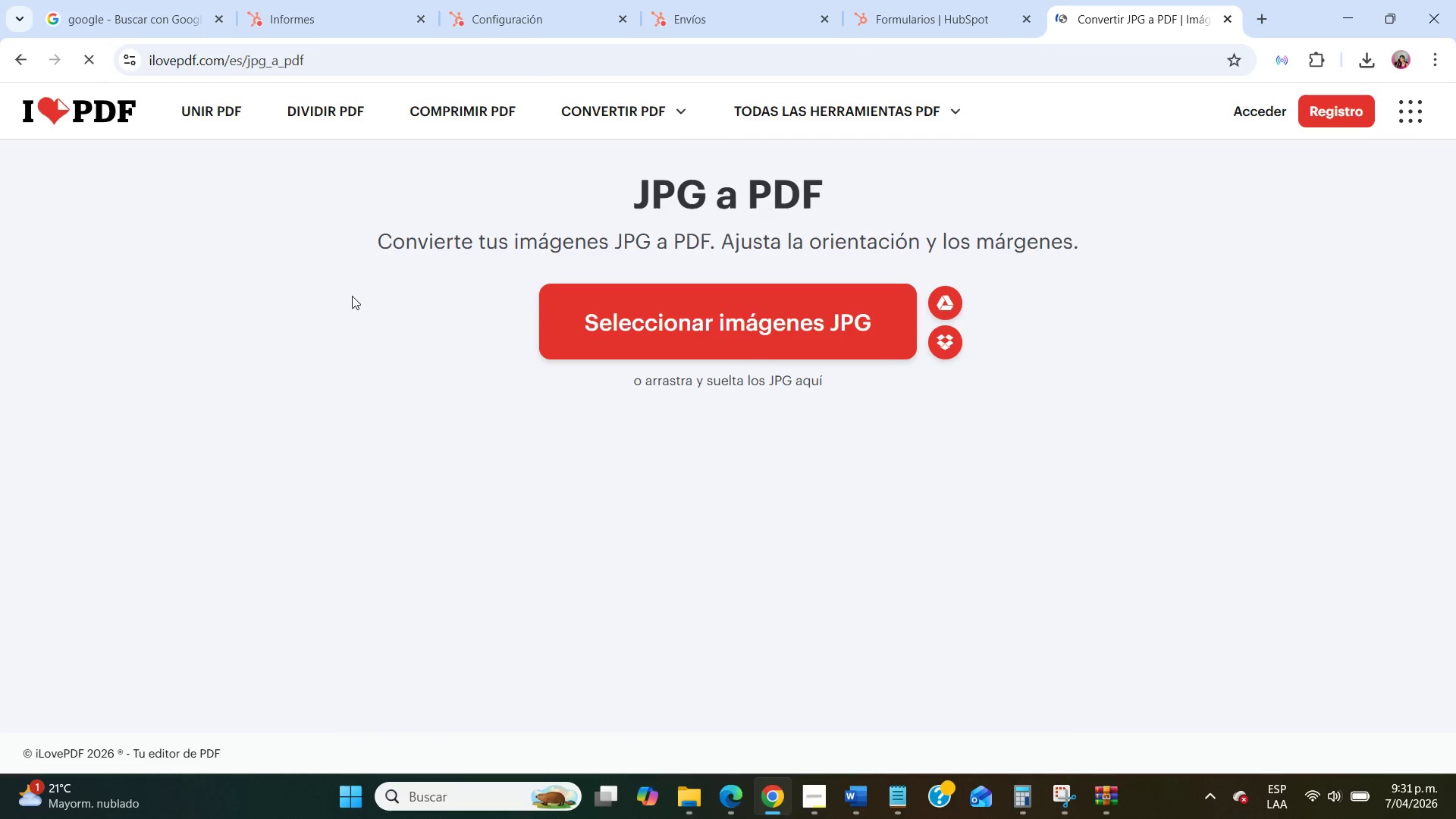 
left_click([643, 325])
 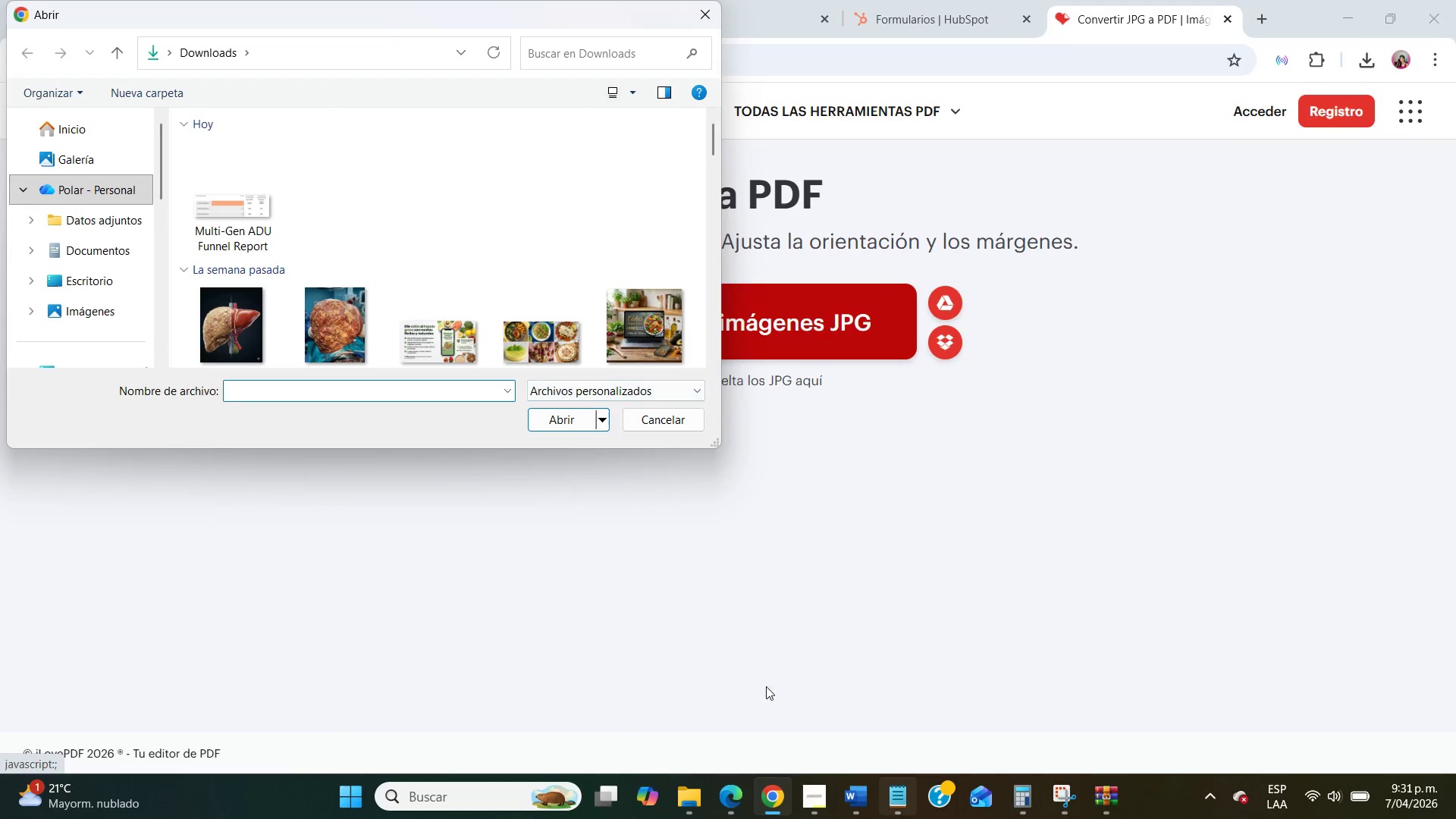 
left_click([247, 221])
 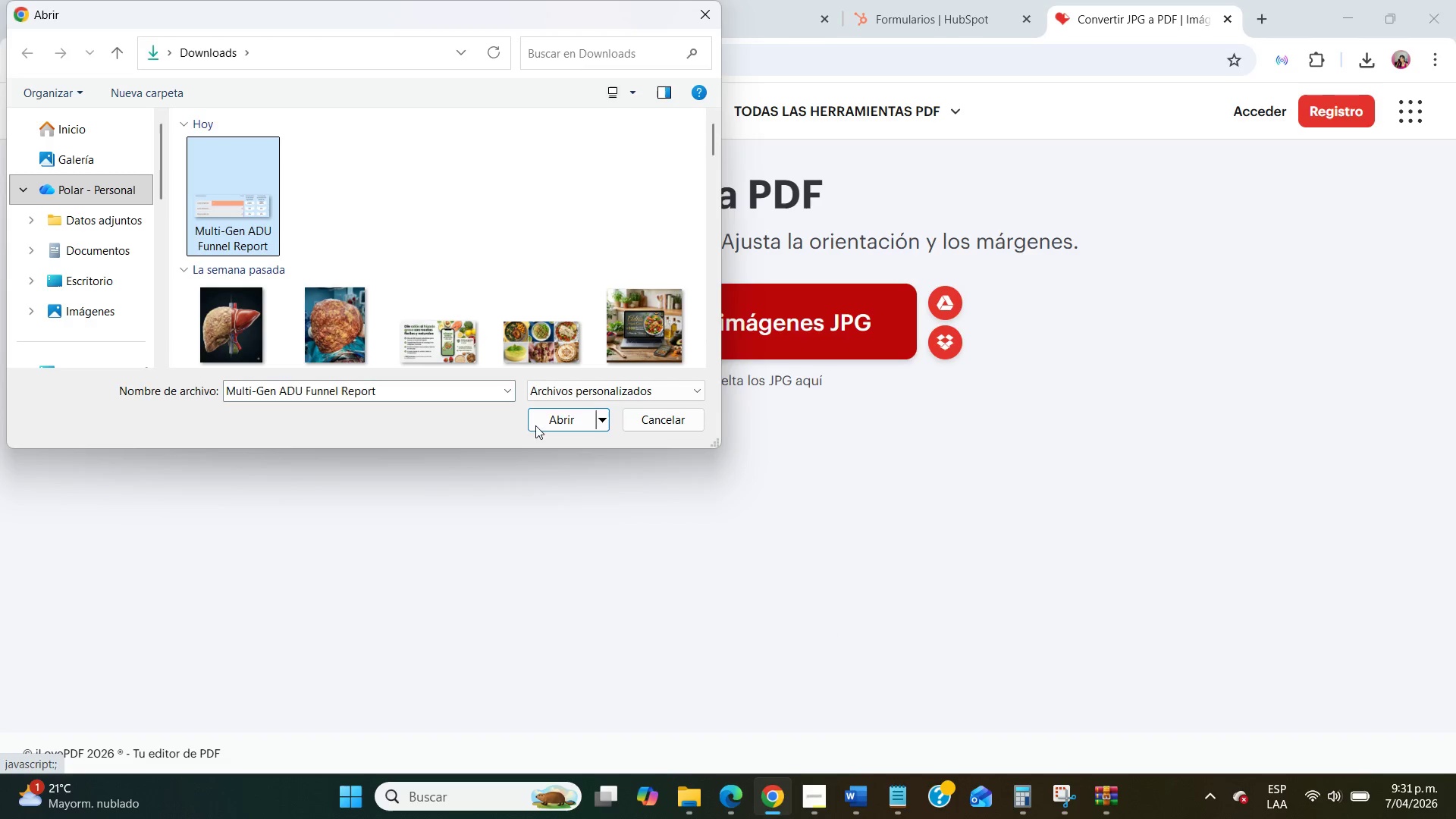 
left_click([538, 423])
 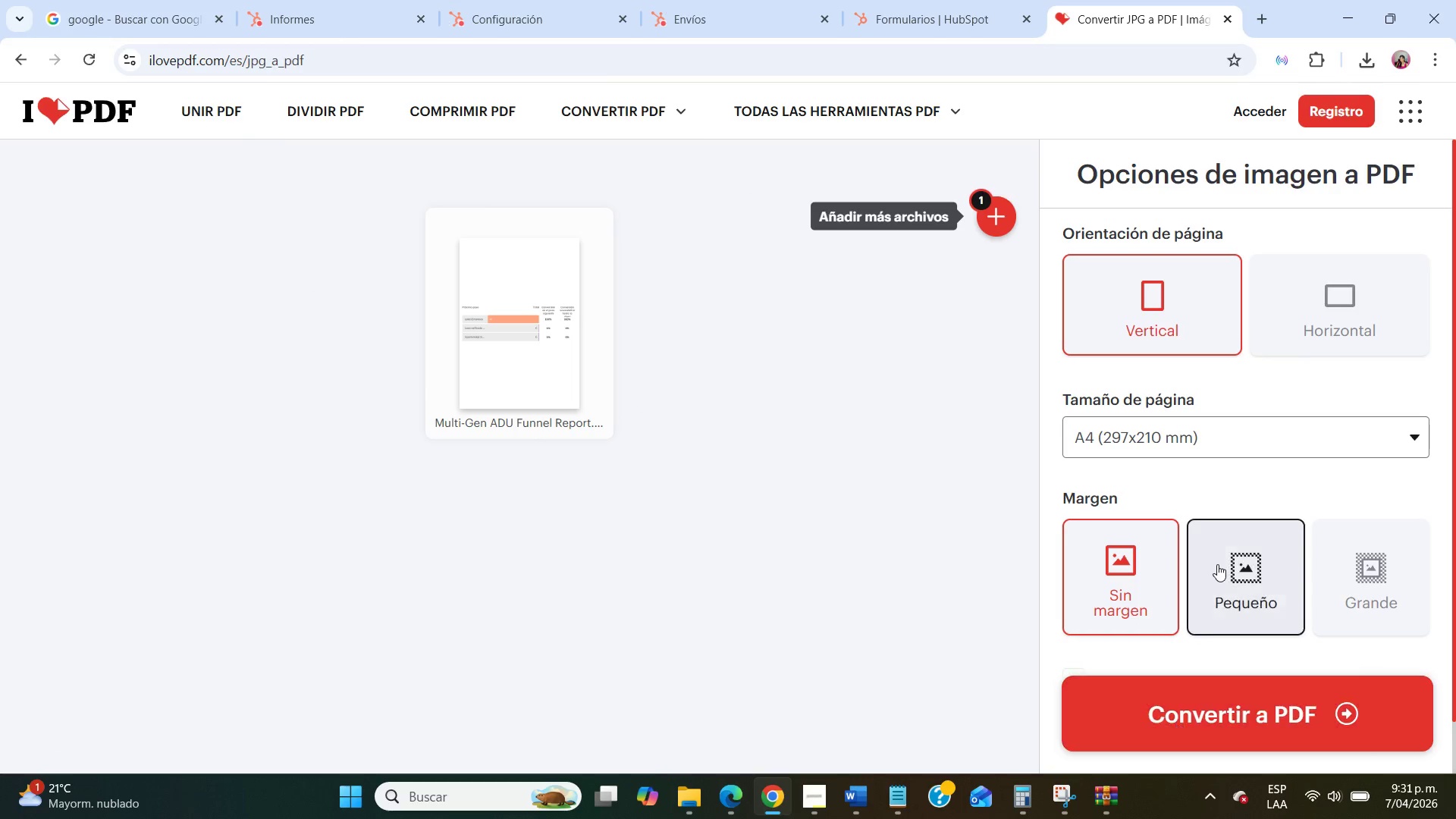 
left_click([1207, 673])
 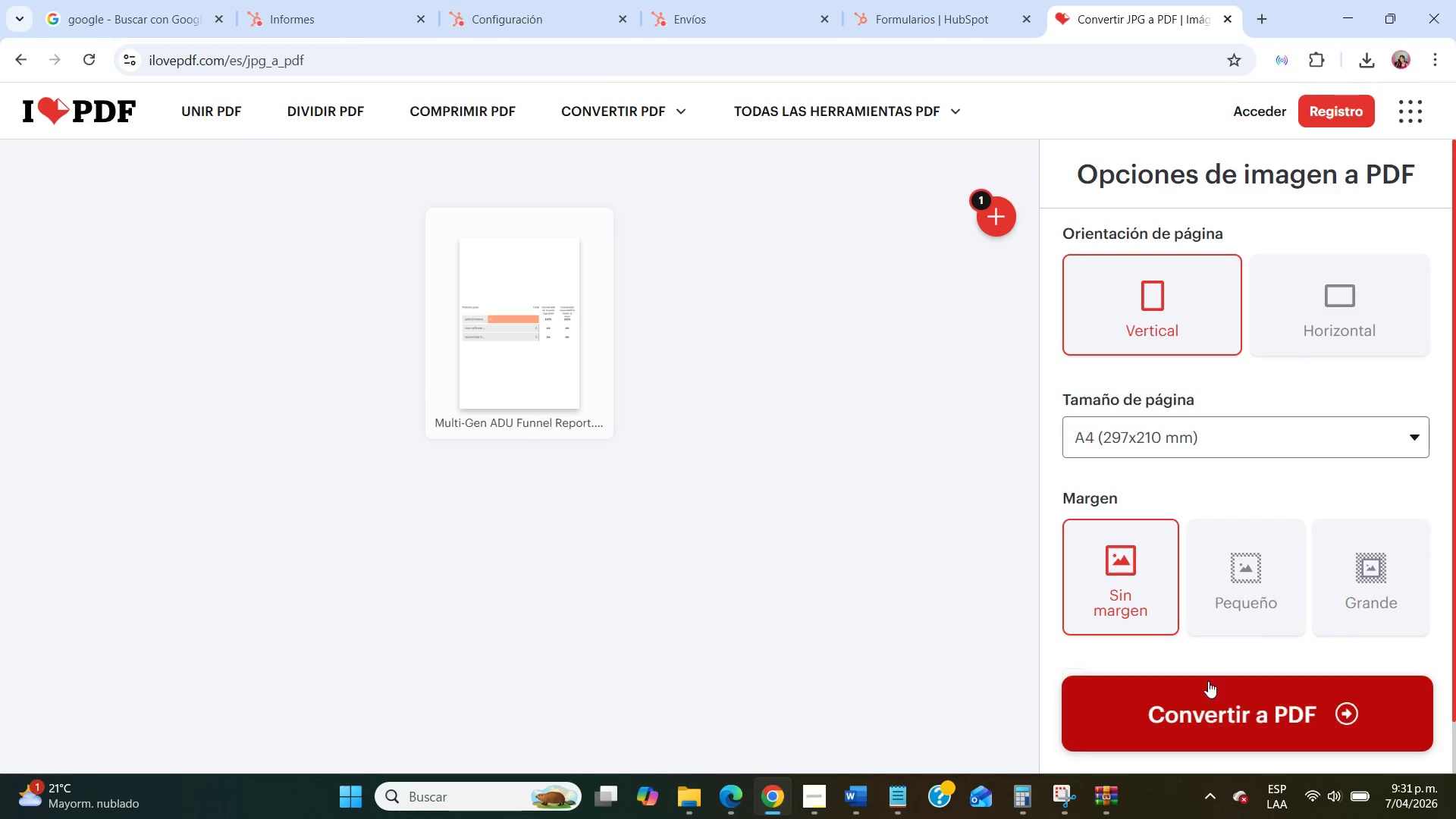 
left_click([1213, 710])
 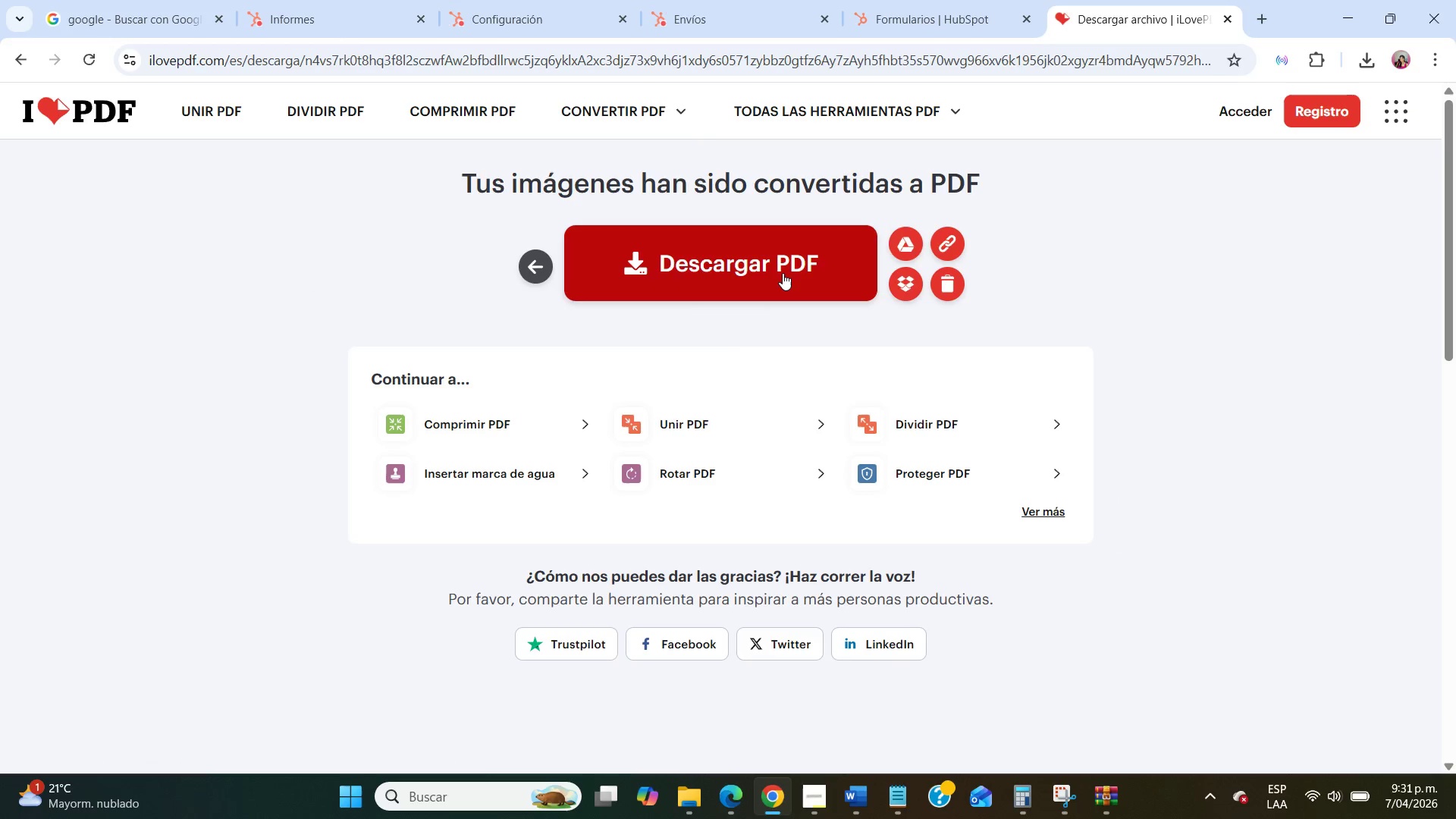 
left_click([783, 273])
 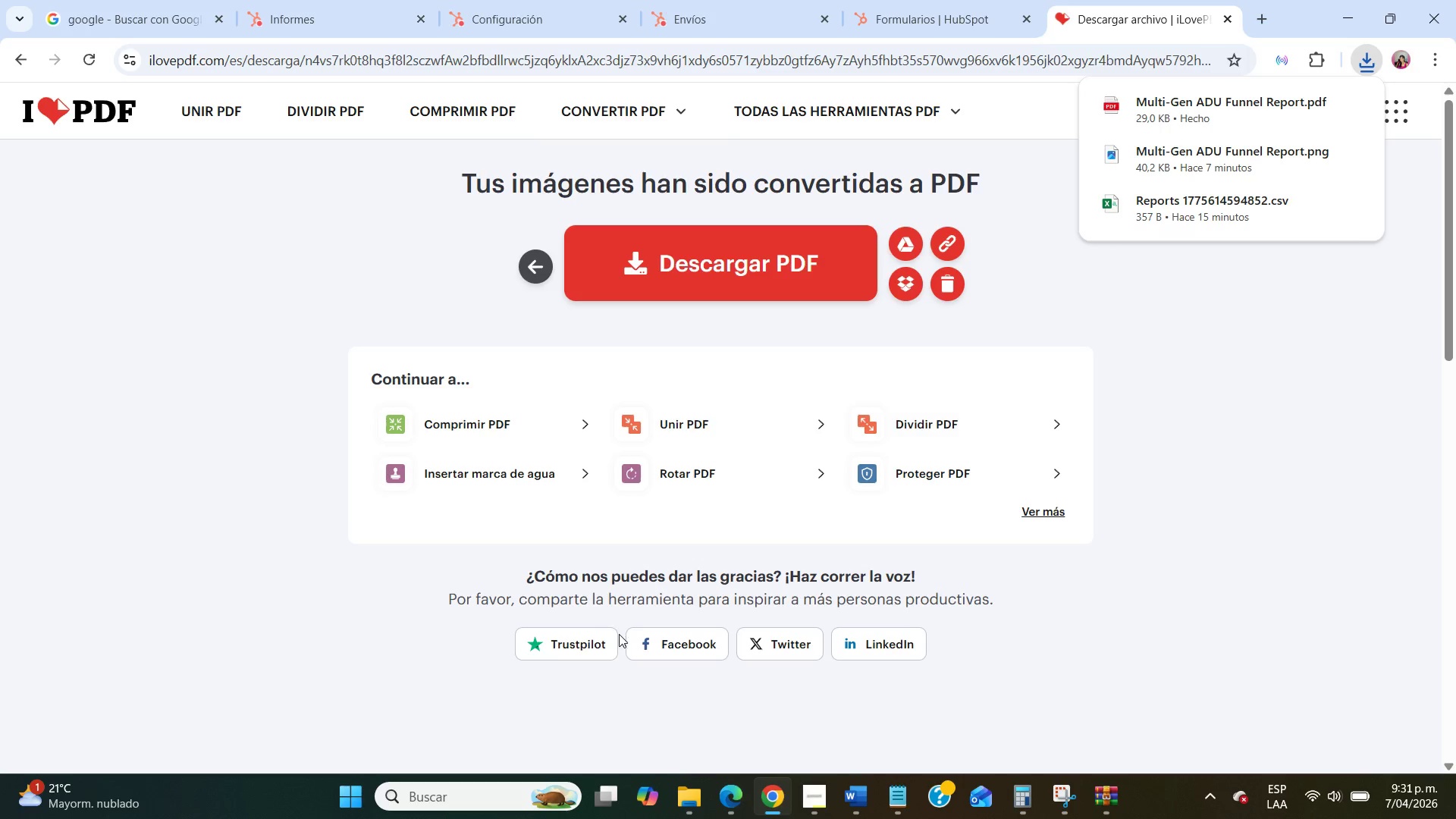 
left_click([693, 801])
 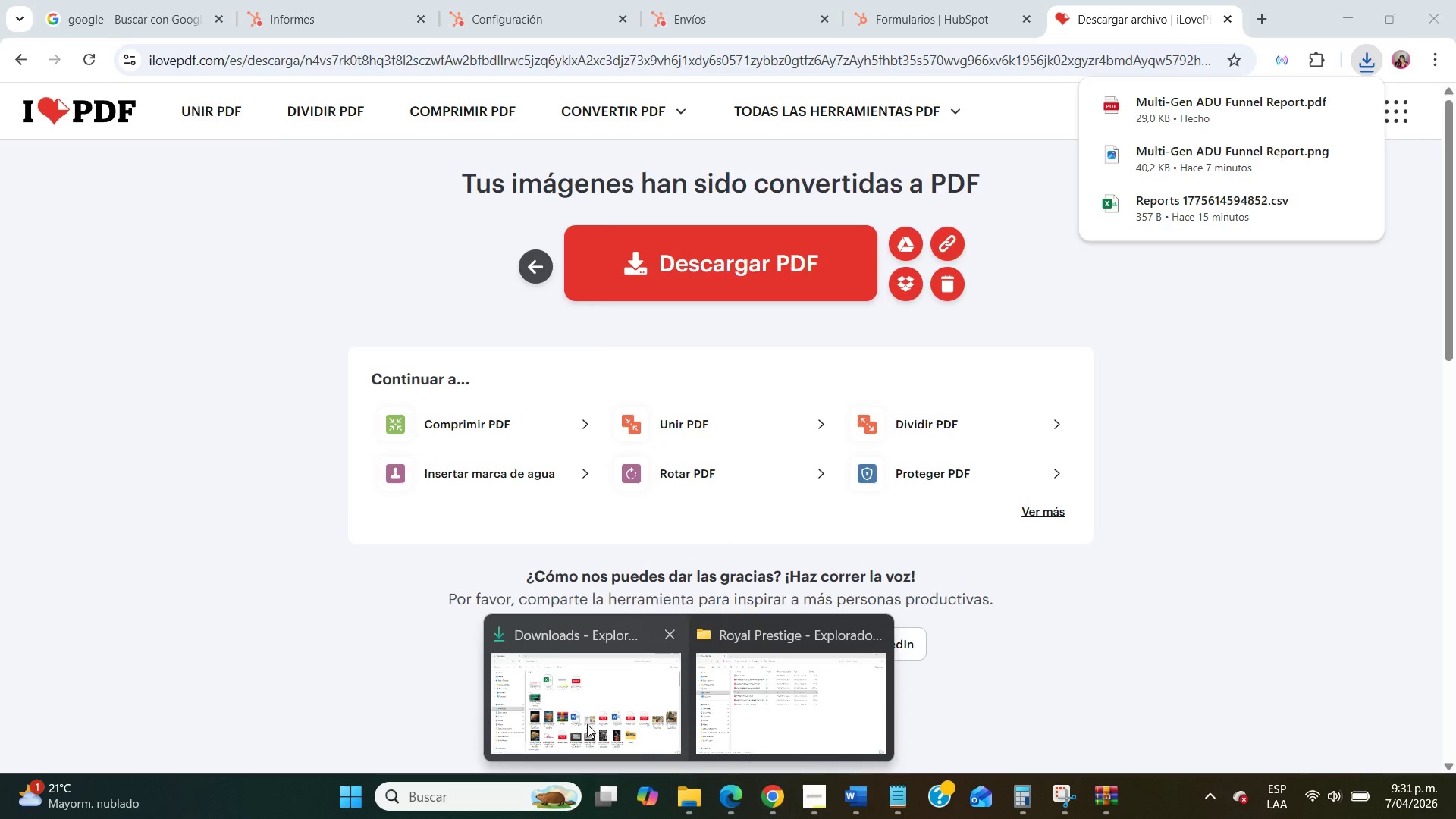 